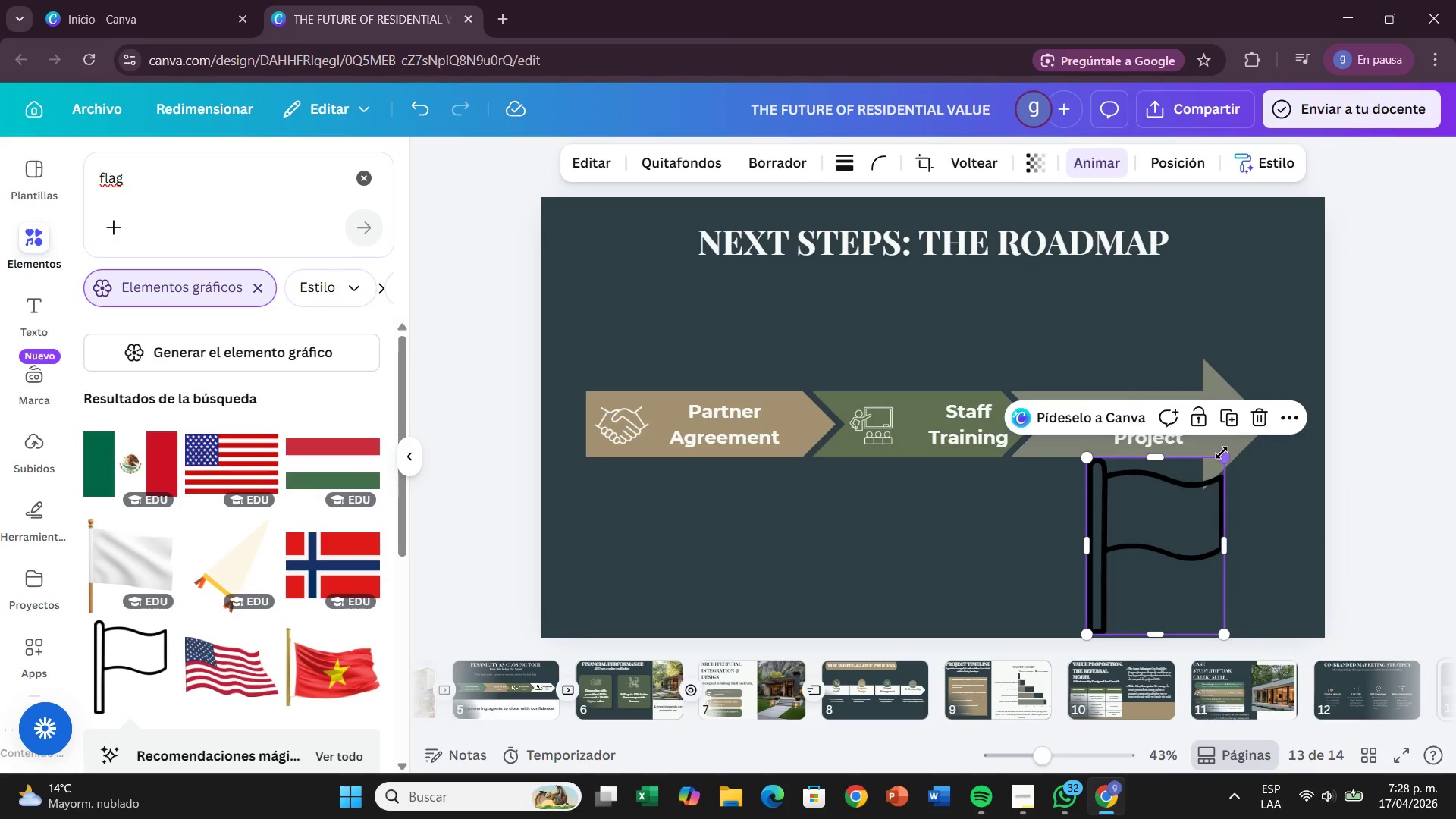 
left_click_drag(start_coordinate=[1222, 453], to_coordinate=[1146, 610])
 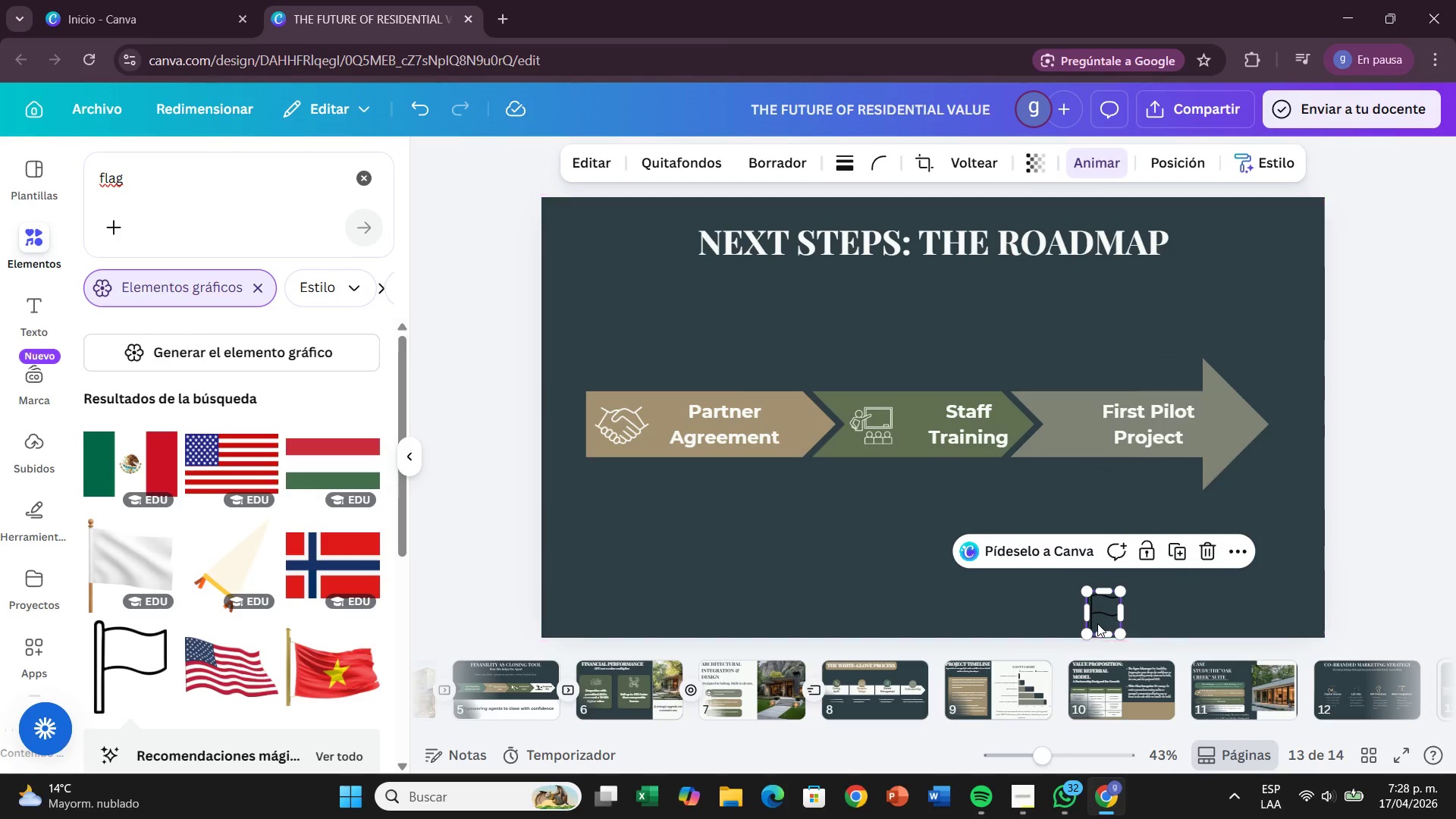 
left_click_drag(start_coordinate=[1104, 610], to_coordinate=[1068, 422])
 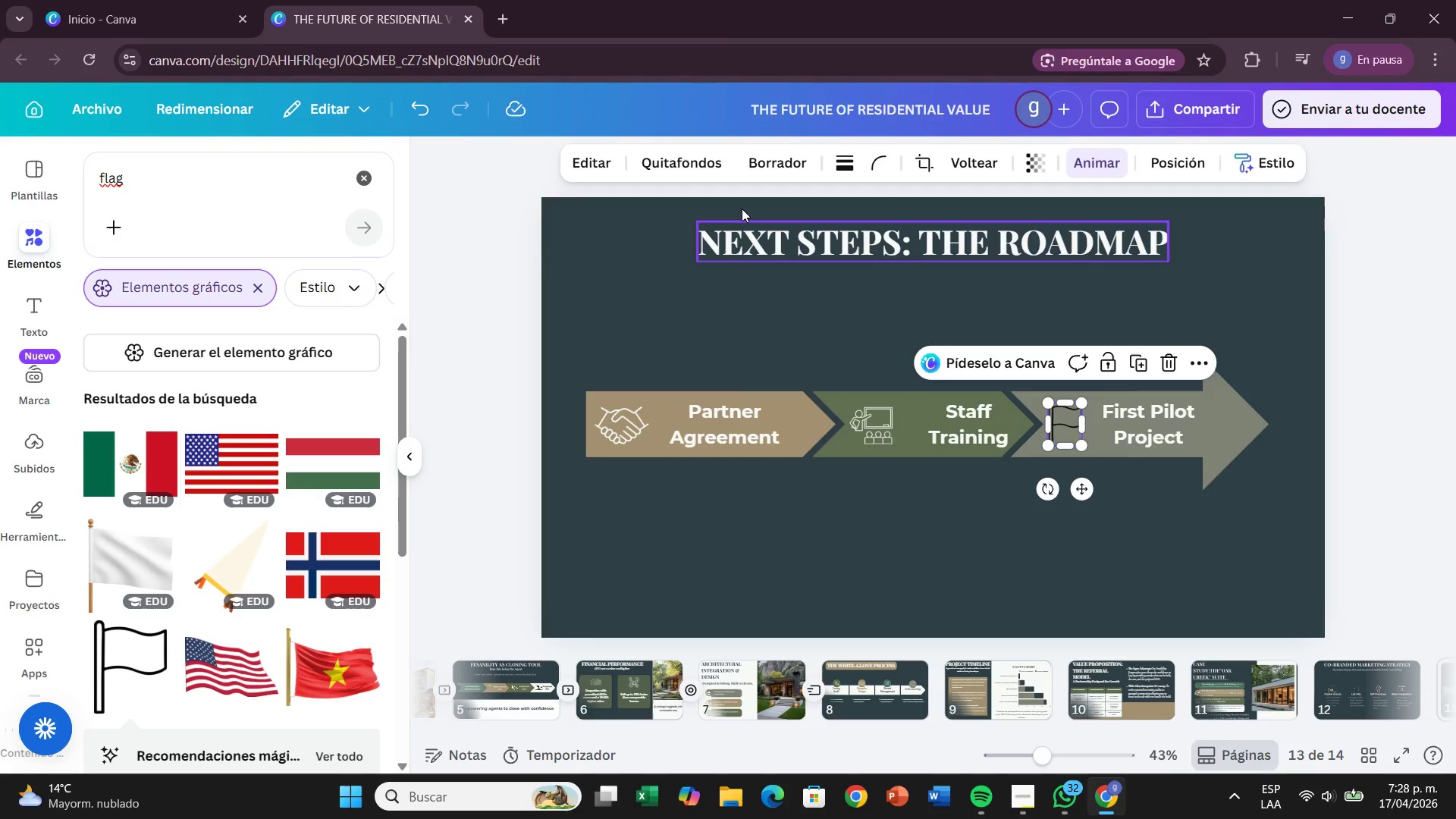 
wait(22.88)
 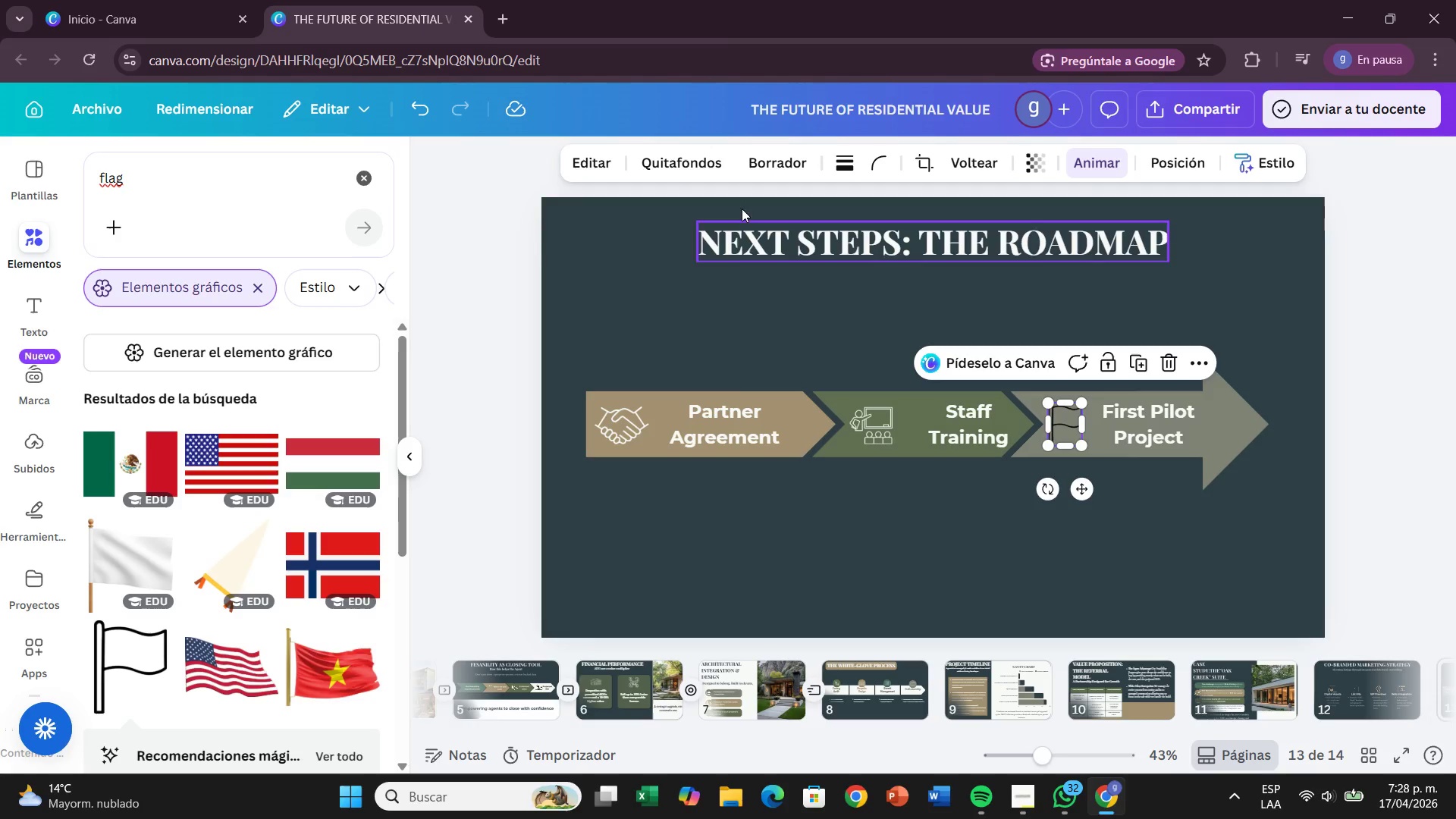 
key(Backspace)
 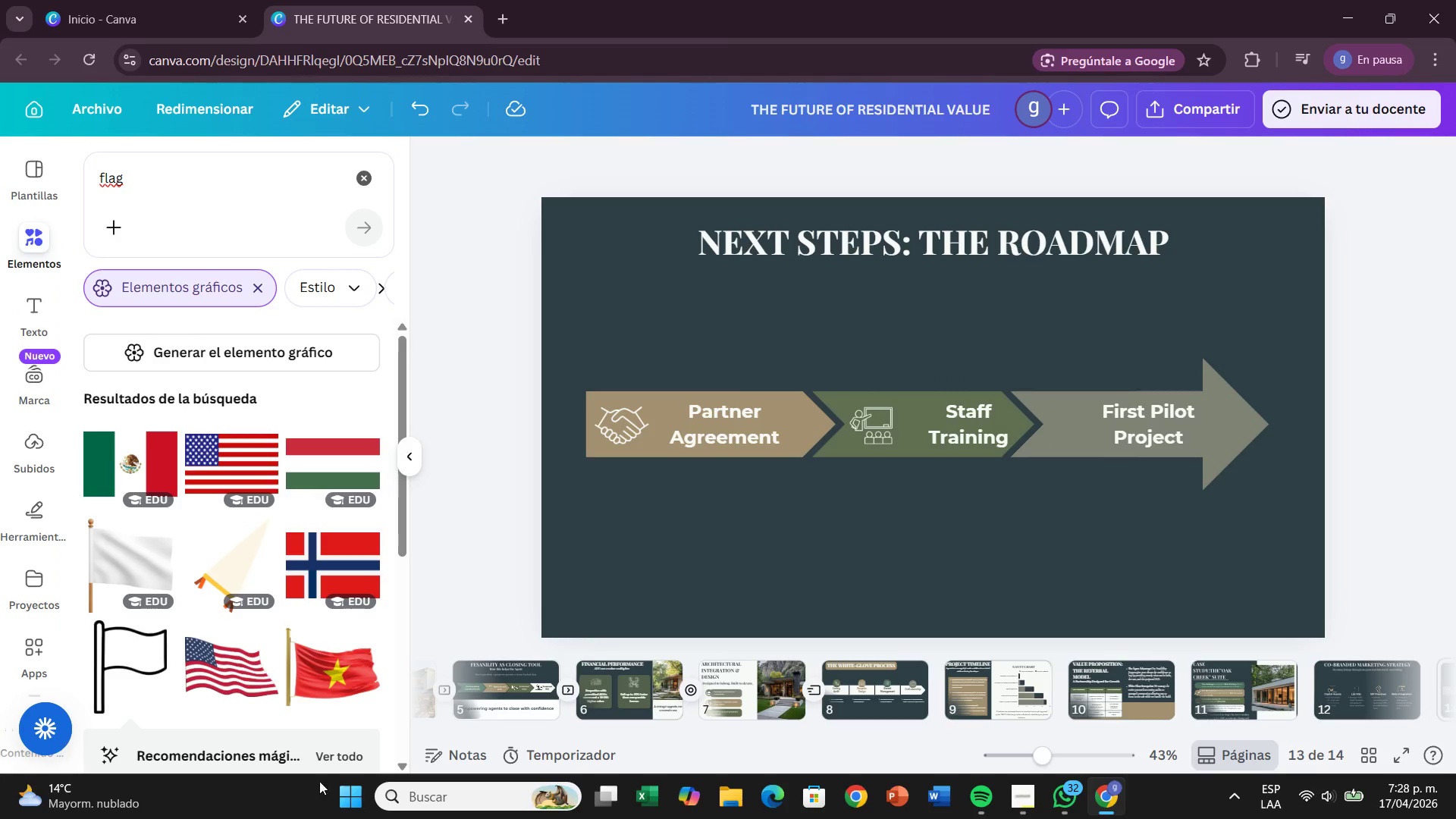 
scroll: coordinate [307, 613], scroll_direction: down, amount: 6.0
 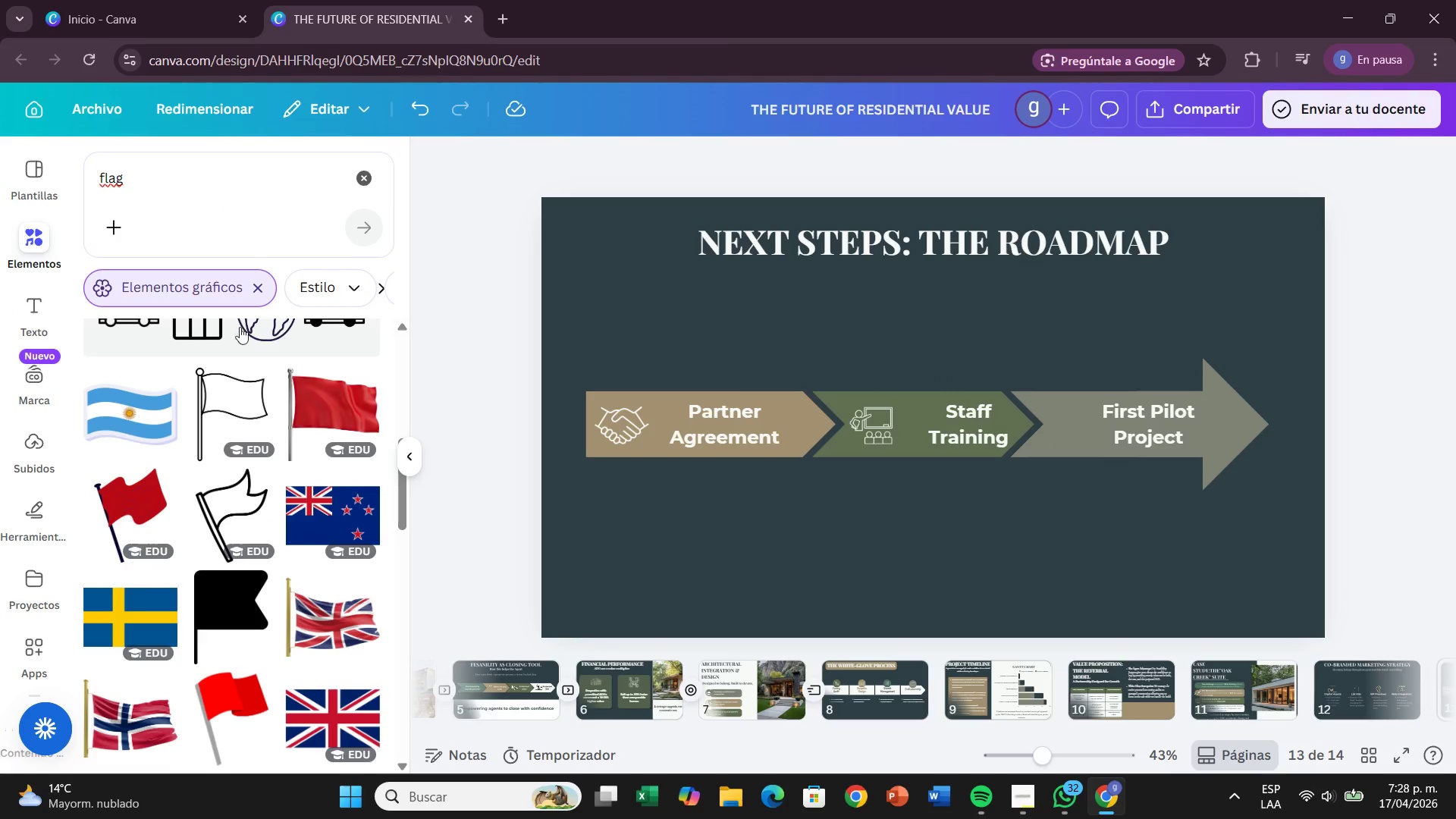 
left_click_drag(start_coordinate=[230, 500], to_coordinate=[1030, 418])
 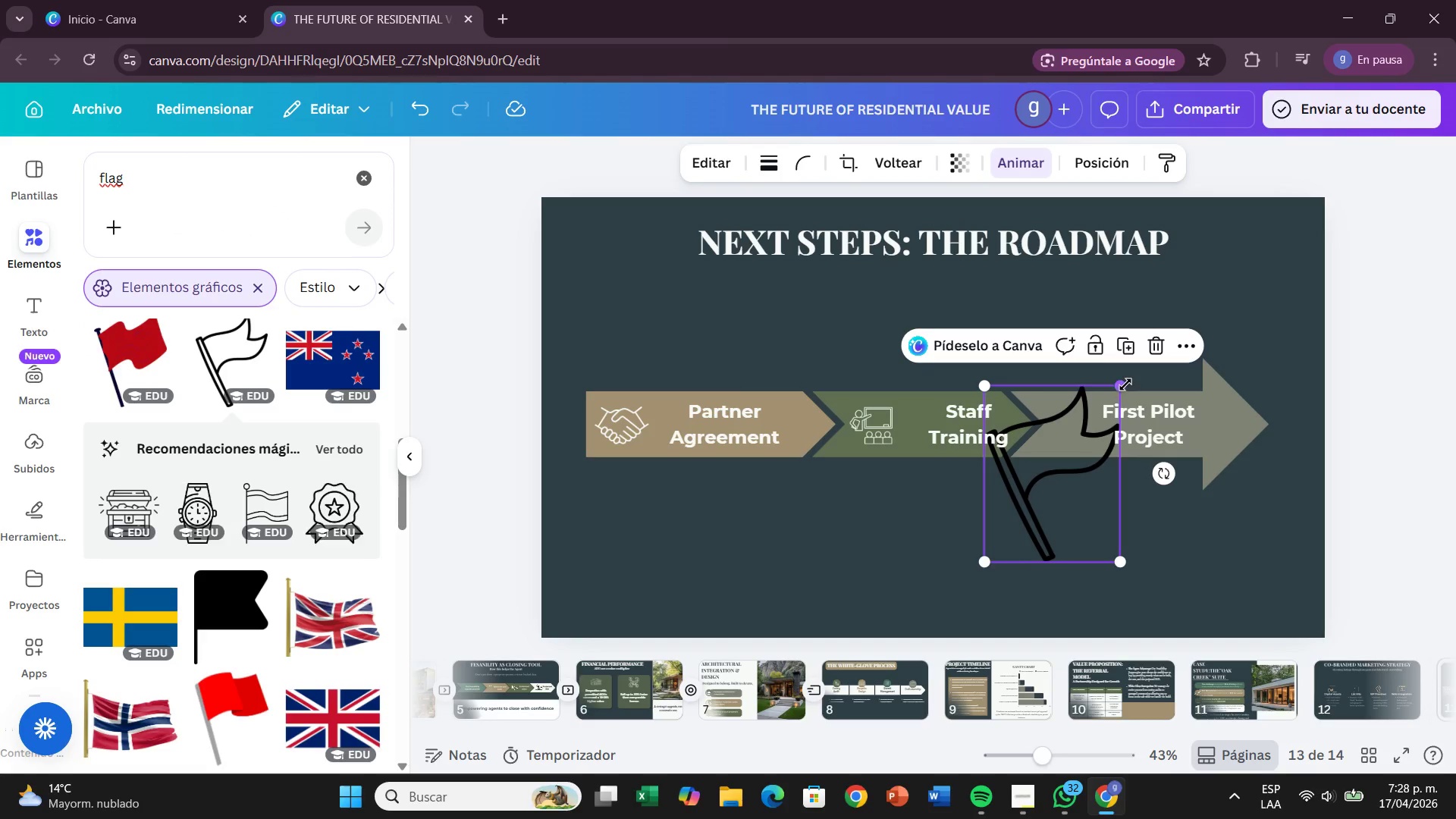 
left_click_drag(start_coordinate=[1125, 384], to_coordinate=[1032, 520])
 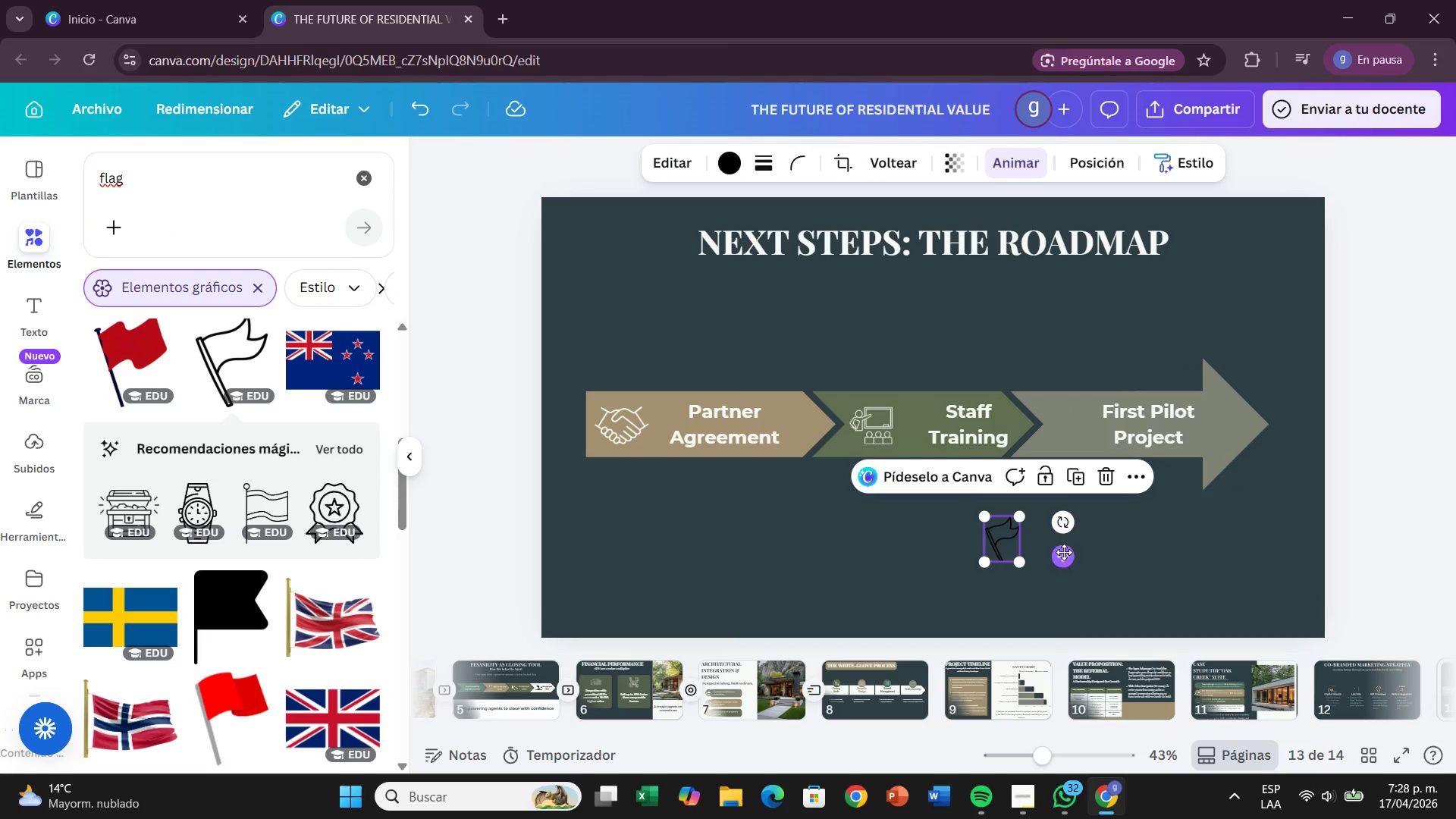 
left_click_drag(start_coordinate=[1064, 552], to_coordinate=[1126, 435])
 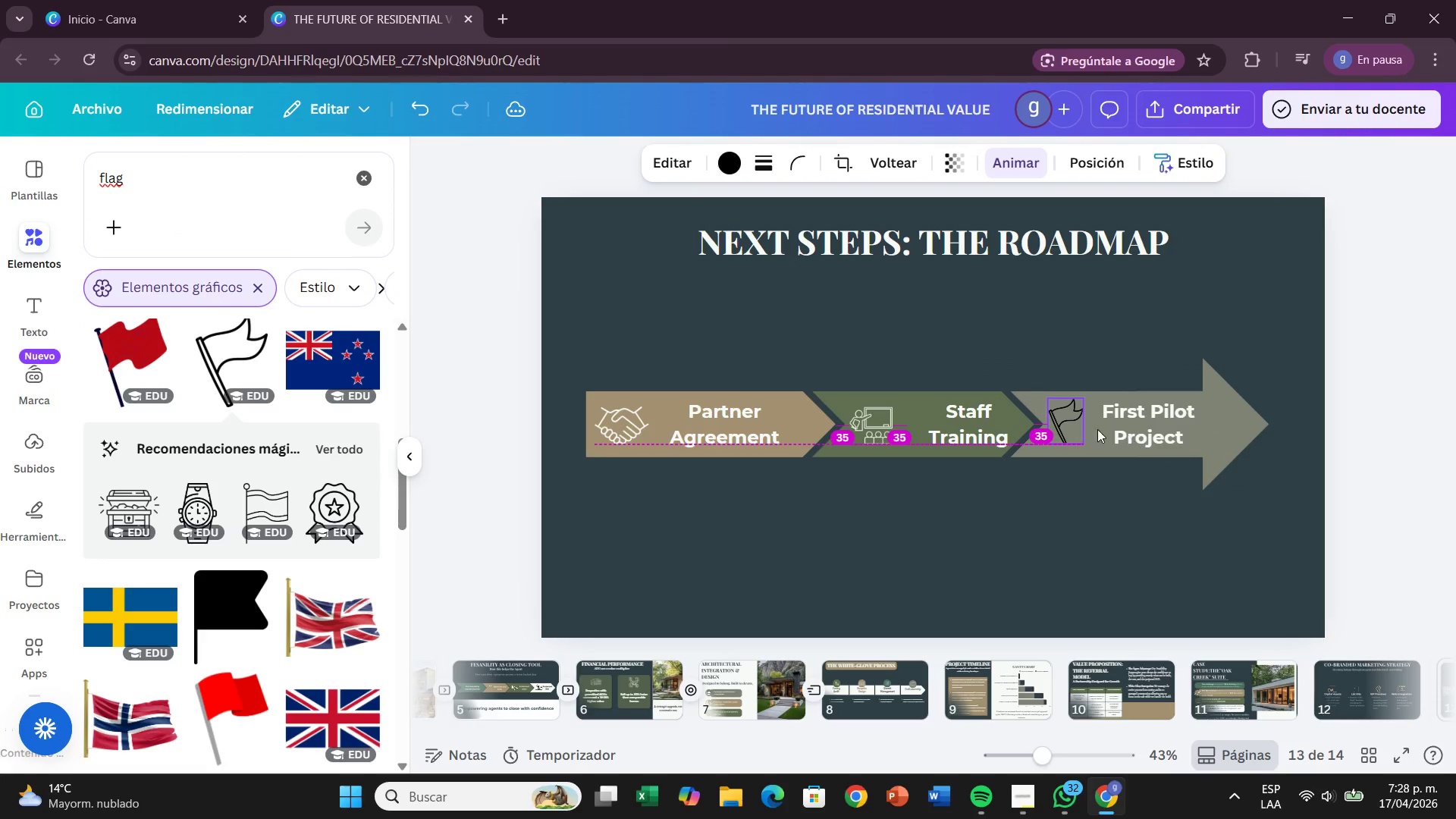 
left_click([1127, 434])
 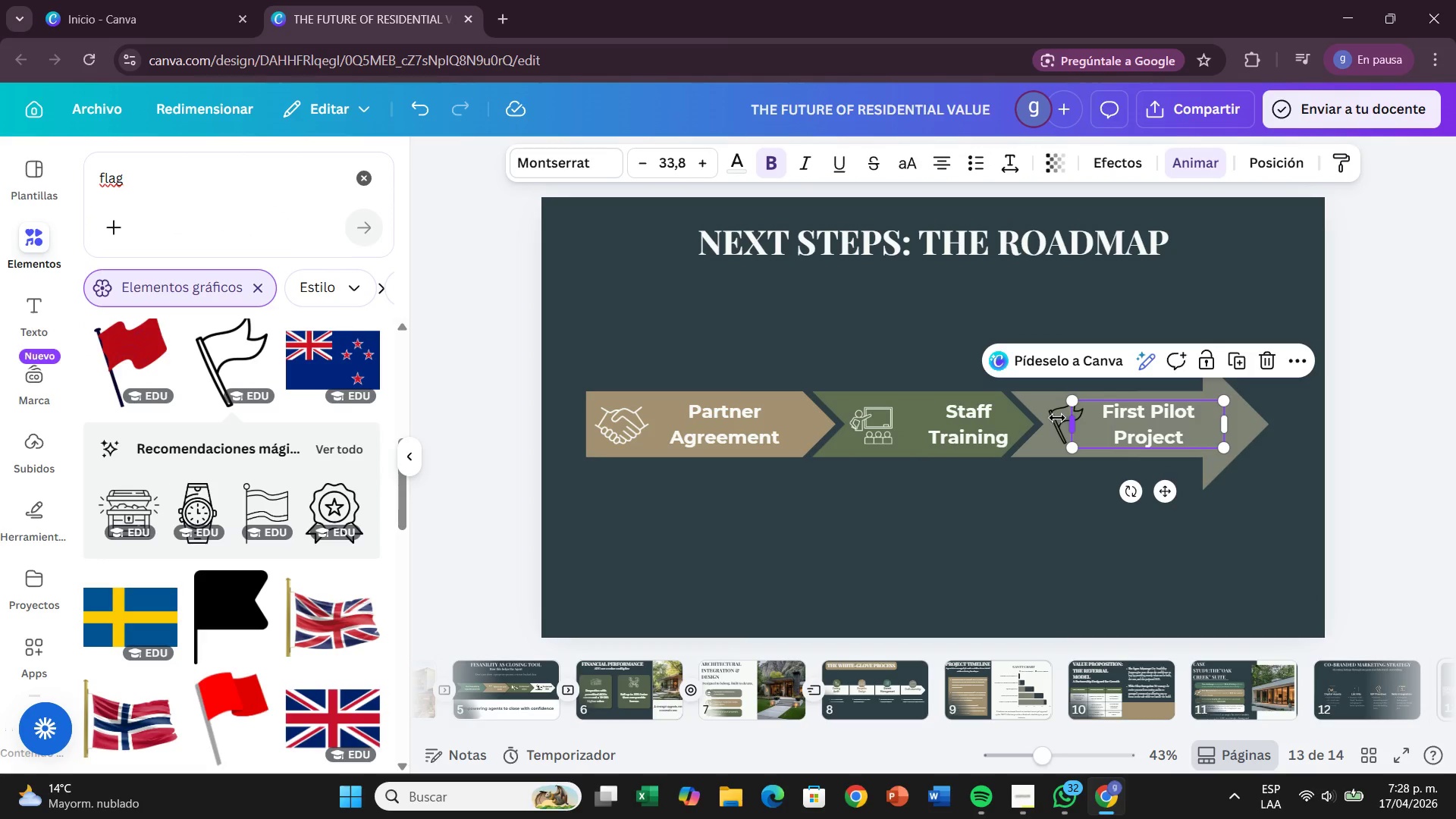 
left_click([1056, 418])
 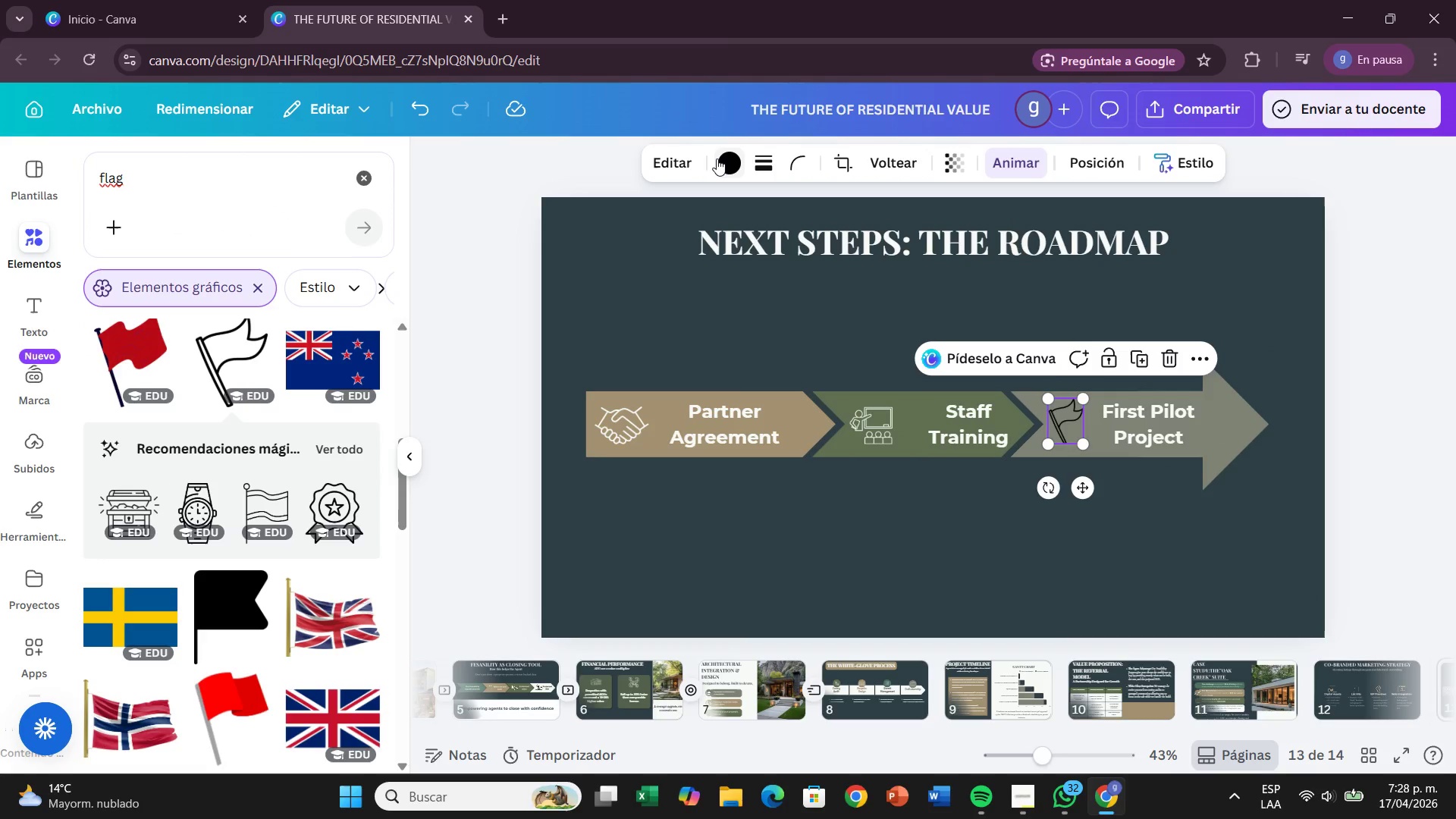 
left_click([717, 158])
 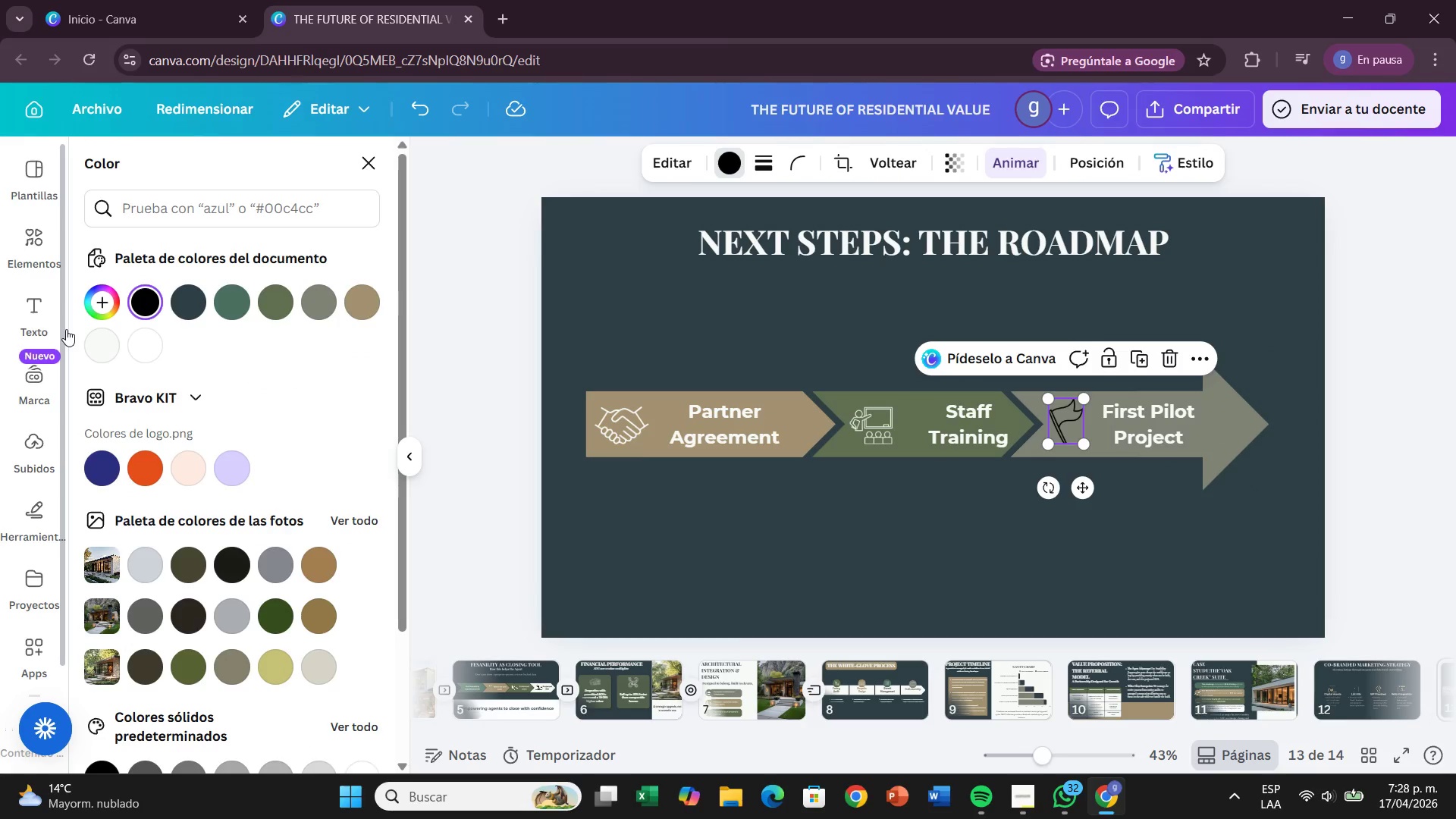 
double_click([105, 352])
 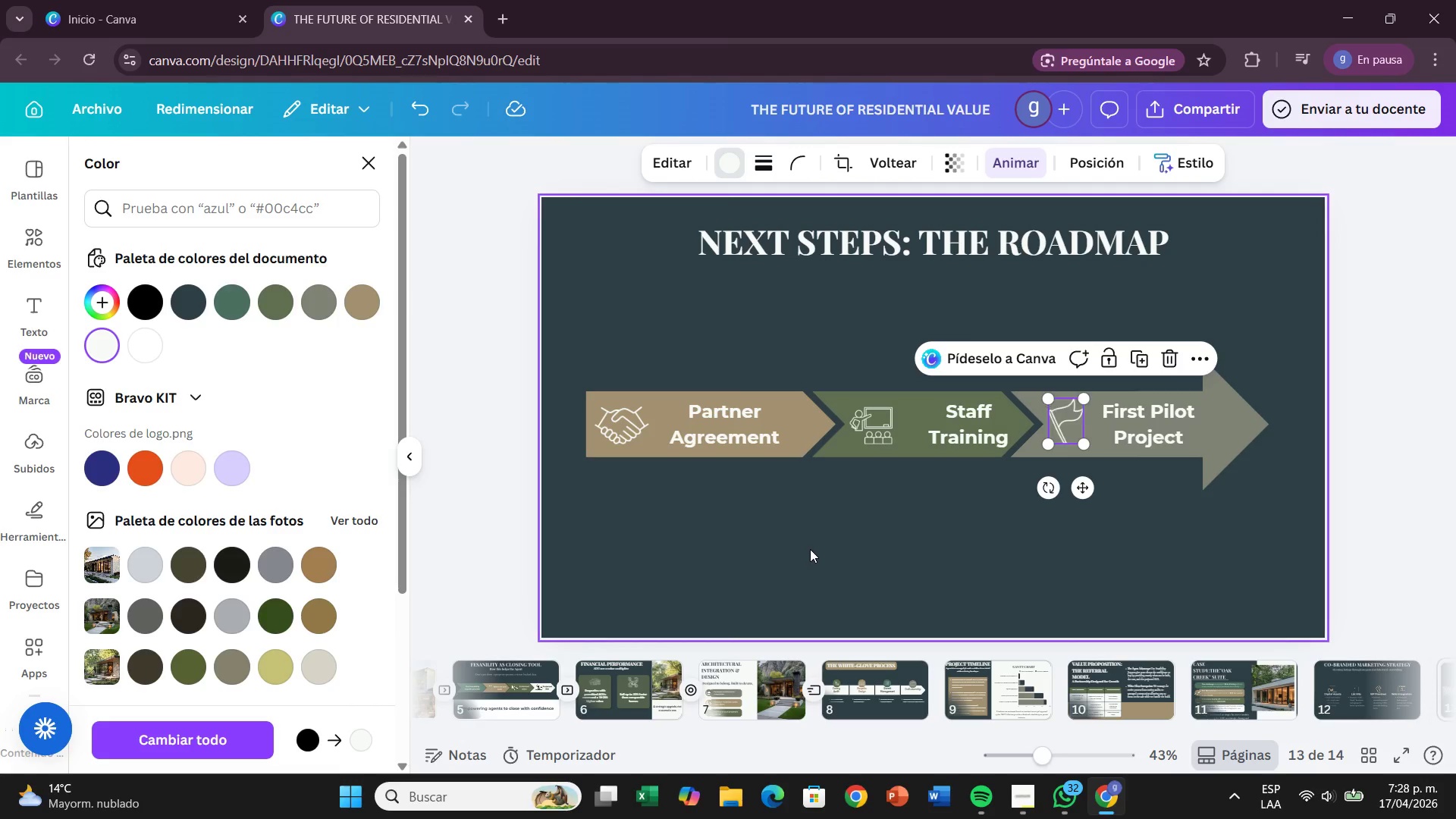 
left_click([810, 549])
 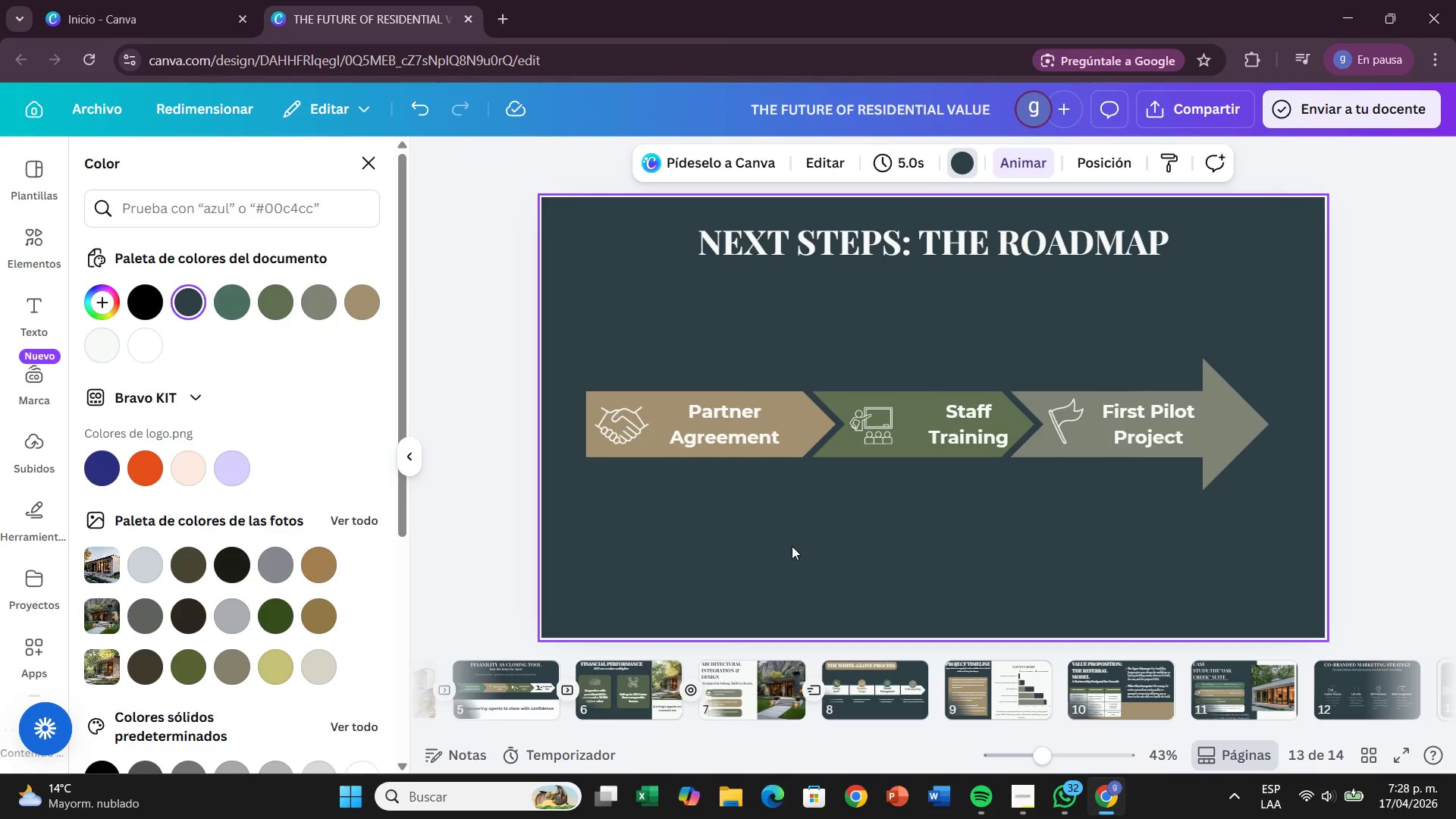 
wait(12.38)
 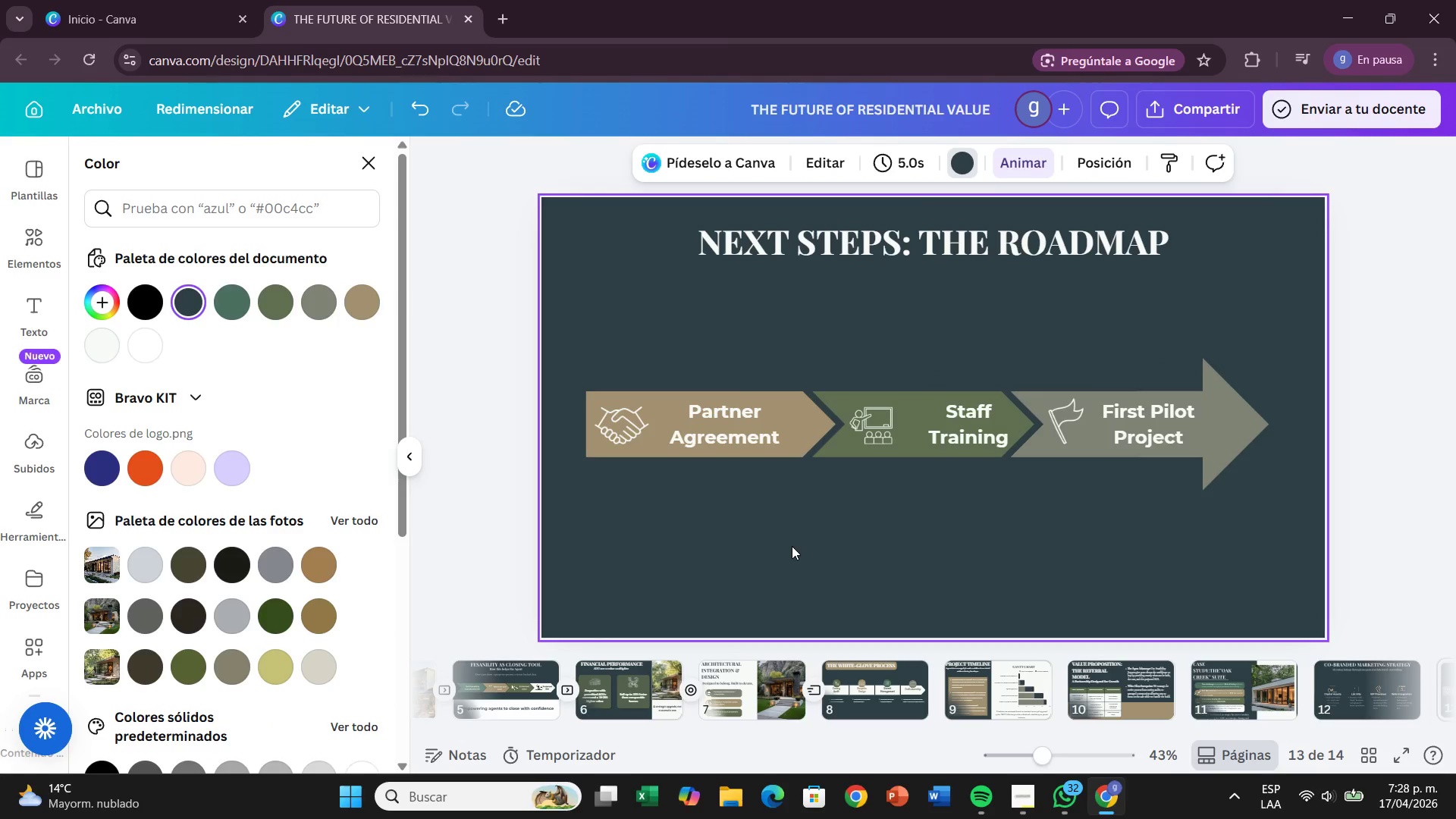 
left_click([48, 304])
 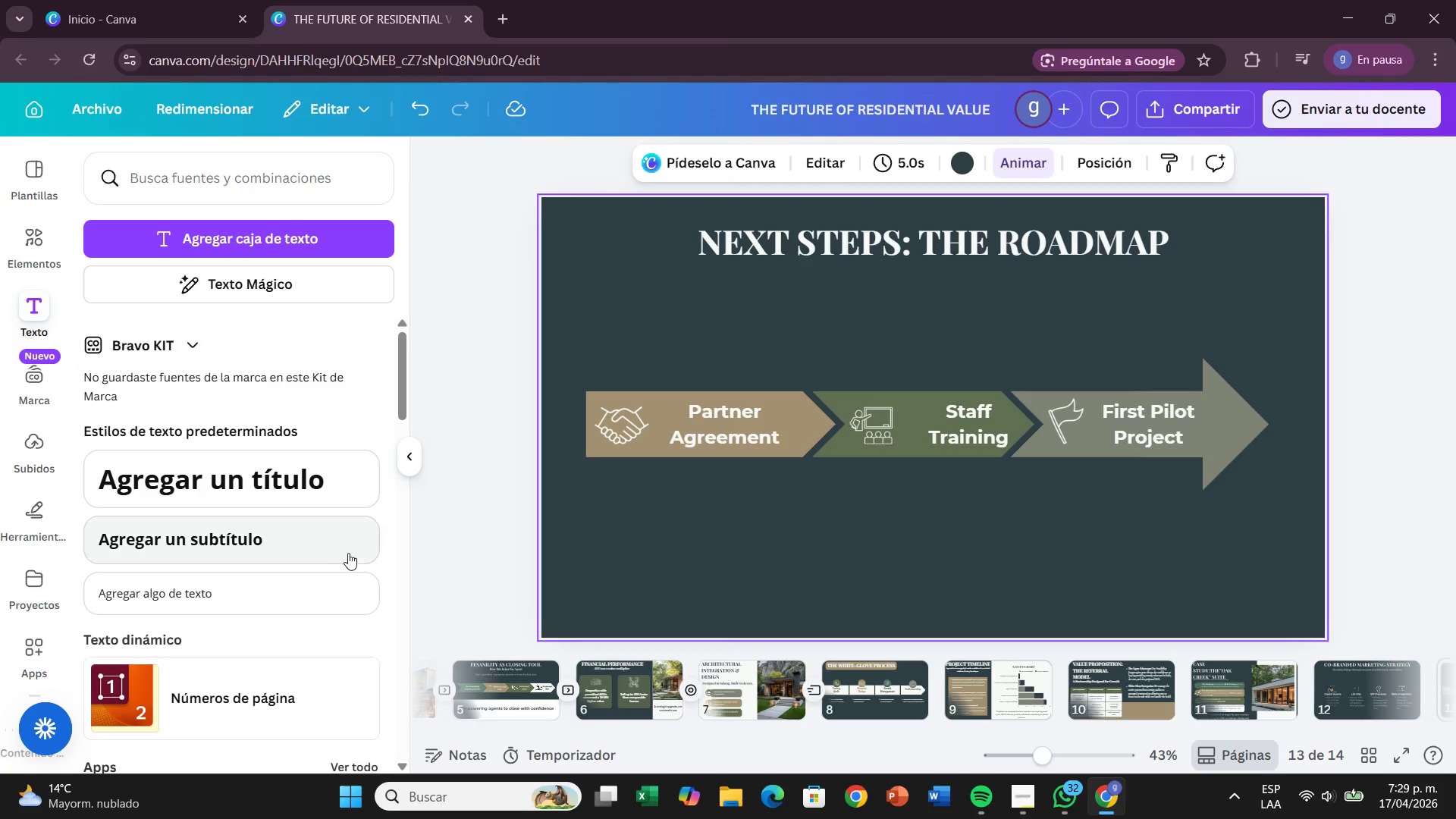 
left_click_drag(start_coordinate=[315, 598], to_coordinate=[810, 484])
 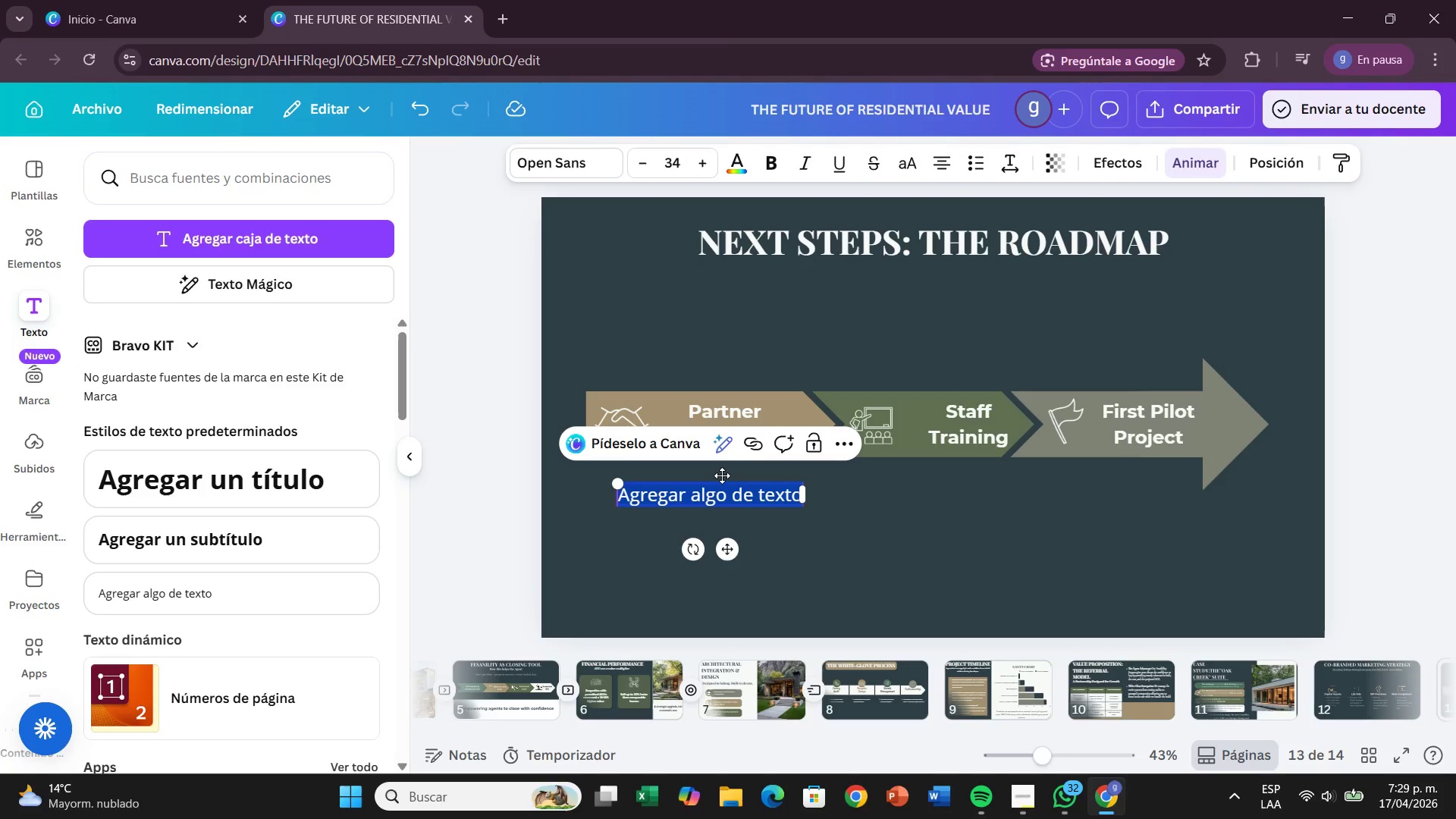 
key(Backspace)
type(Formalize )
 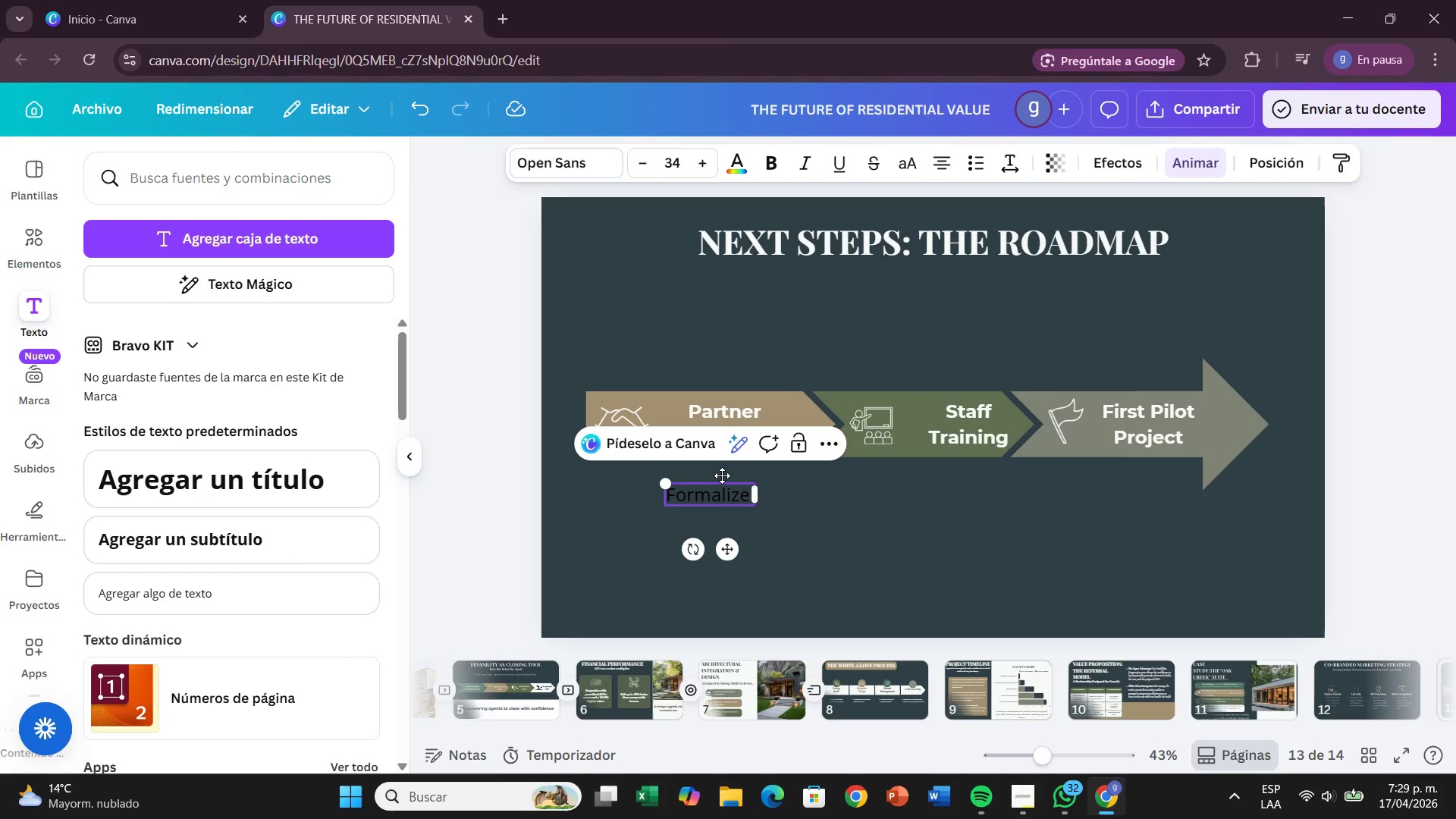 
type(our alliance and align on target luxury )
 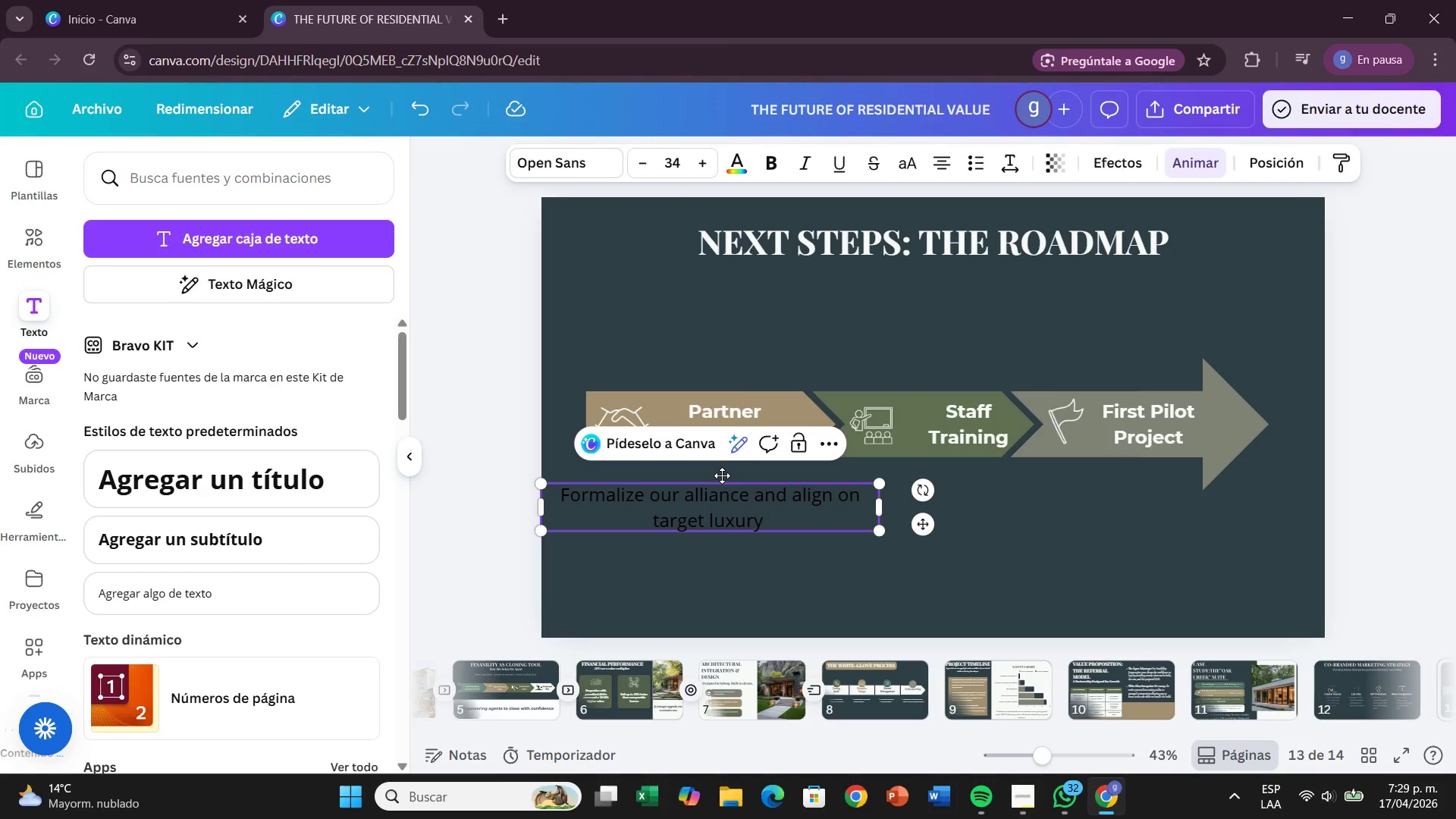 
wait(9.73)
 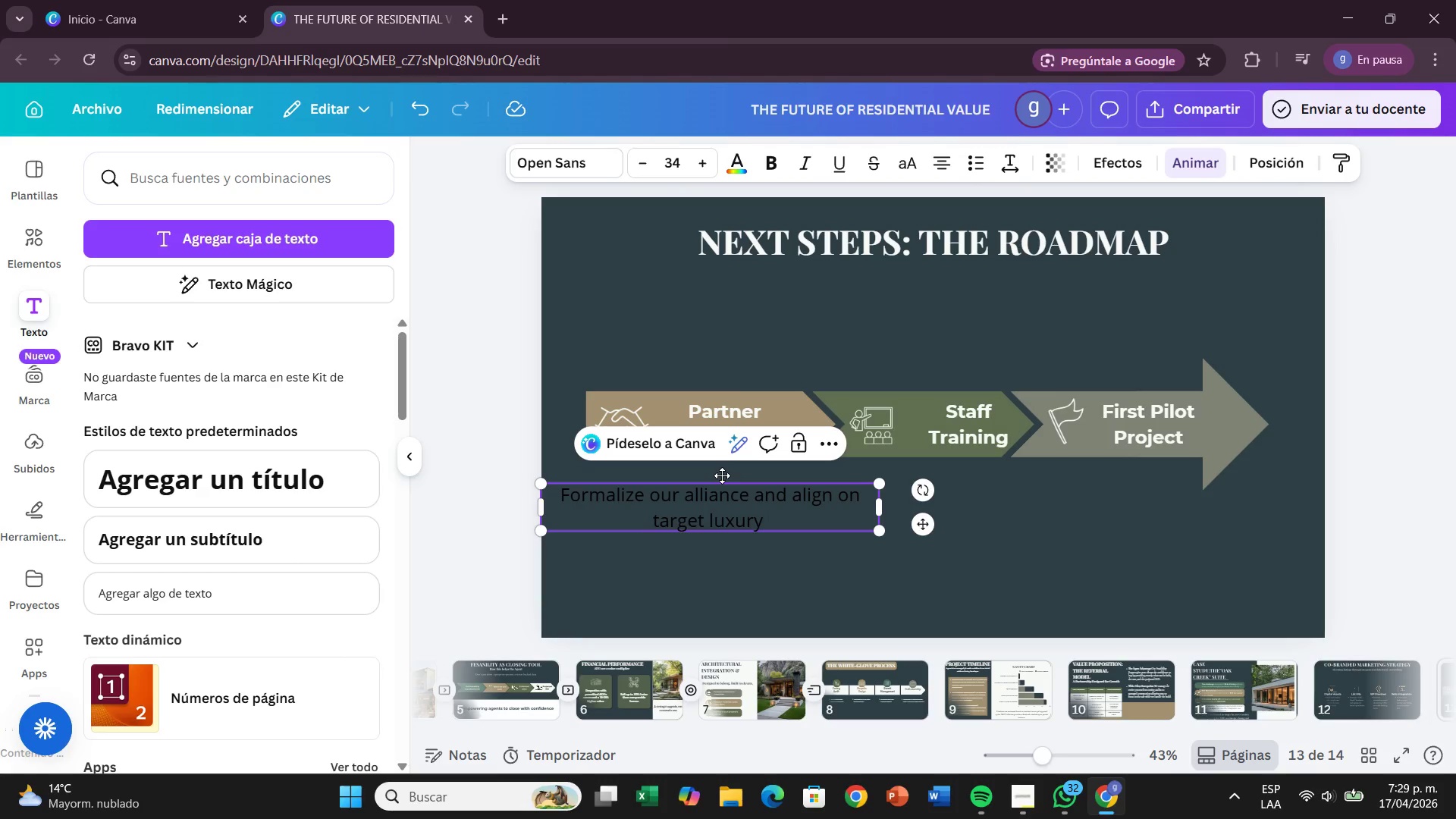 
type(territories.)
 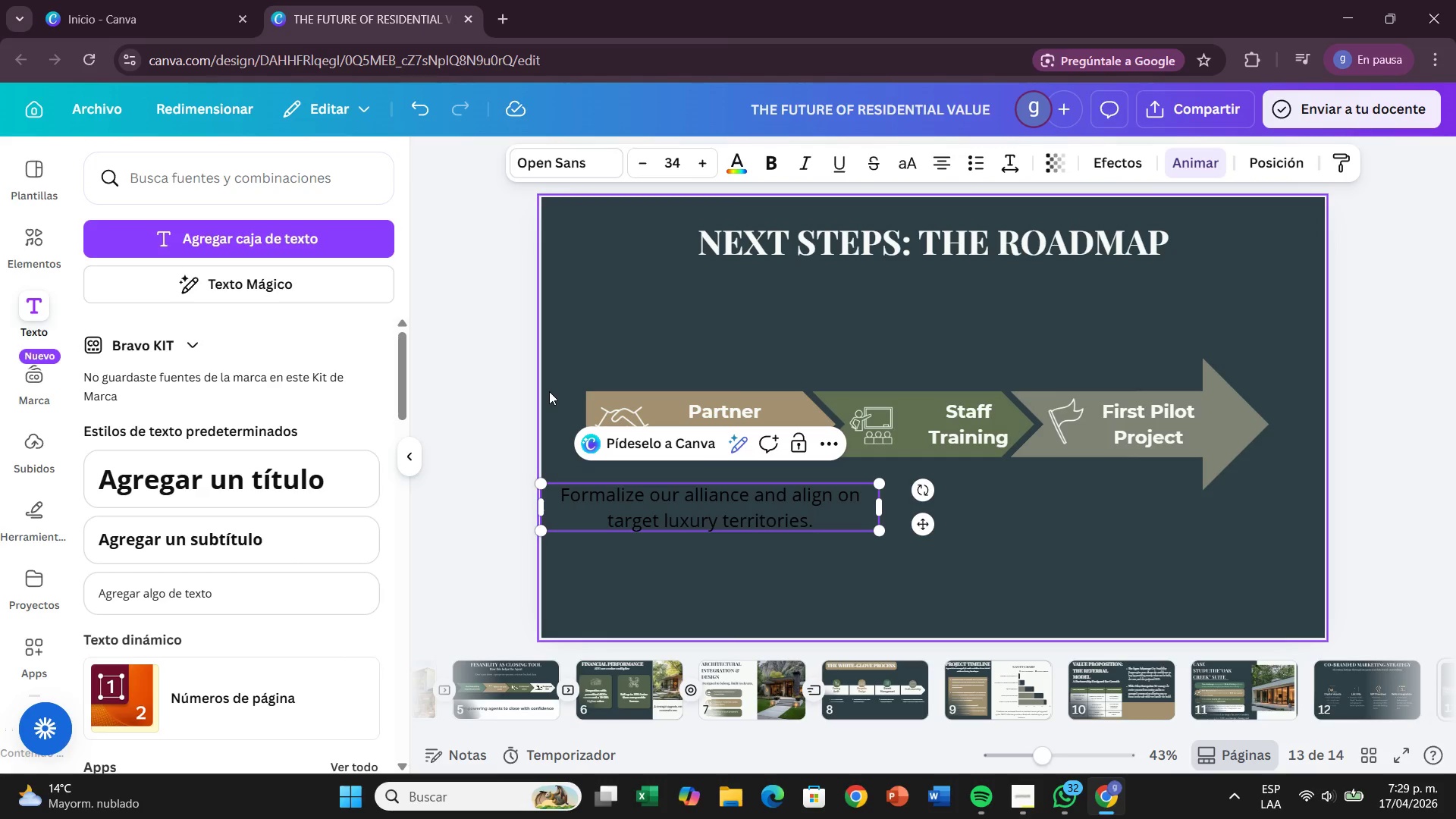 
left_click([1023, 531])
 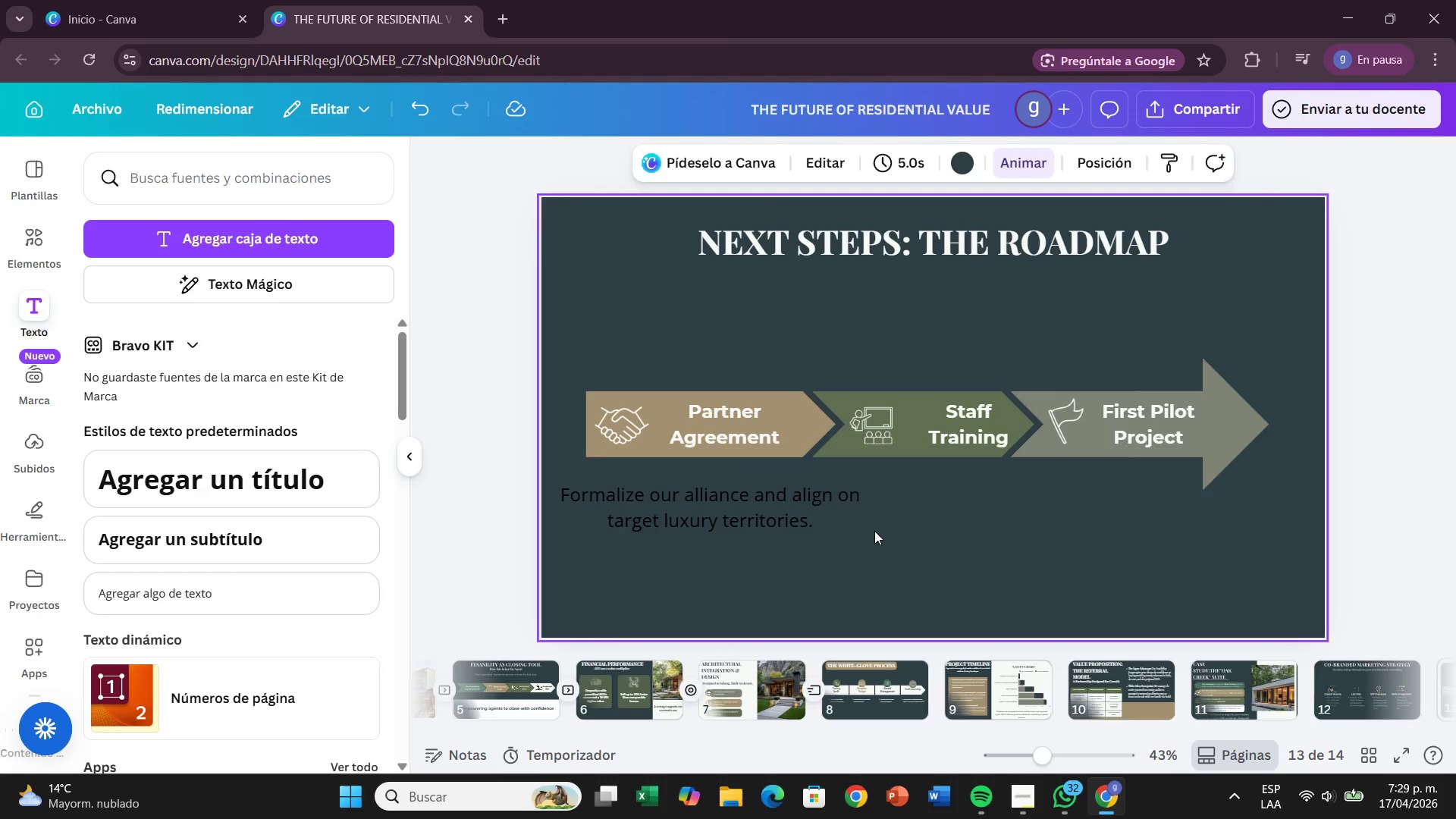 
left_click([843, 521])
 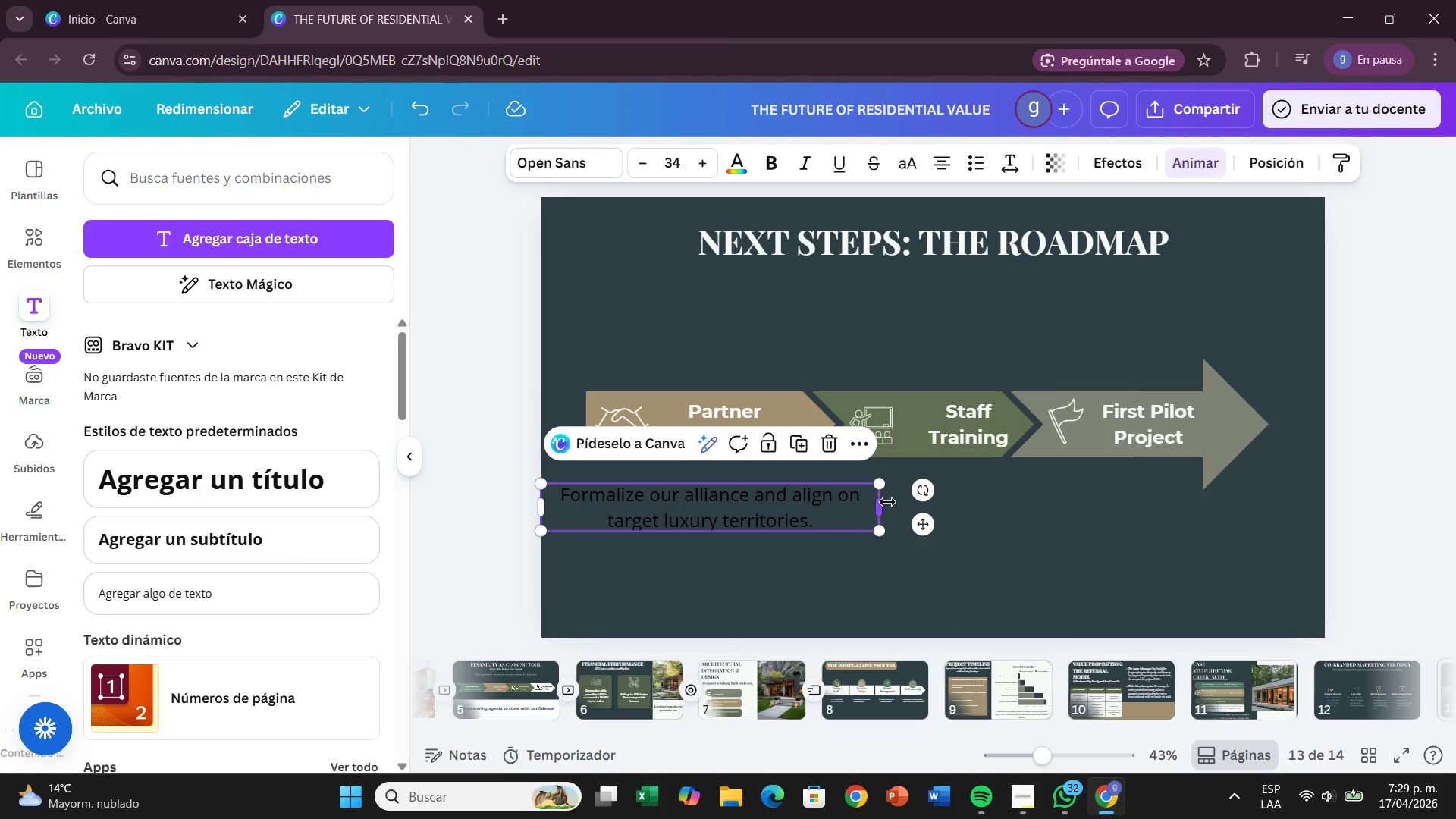 
left_click_drag(start_coordinate=[887, 502], to_coordinate=[796, 506])
 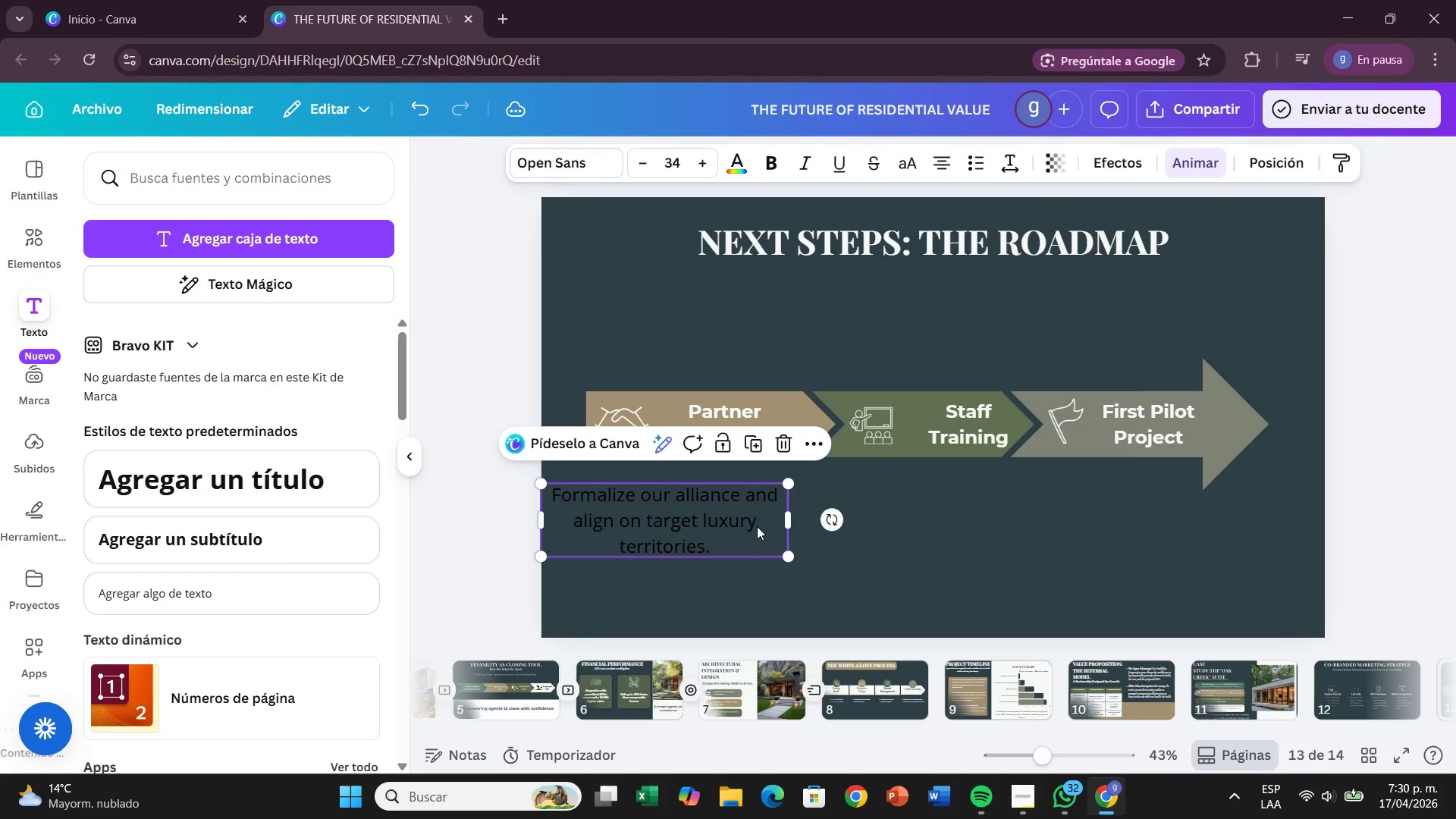 
left_click_drag(start_coordinate=[757, 526], to_coordinate=[786, 510])
 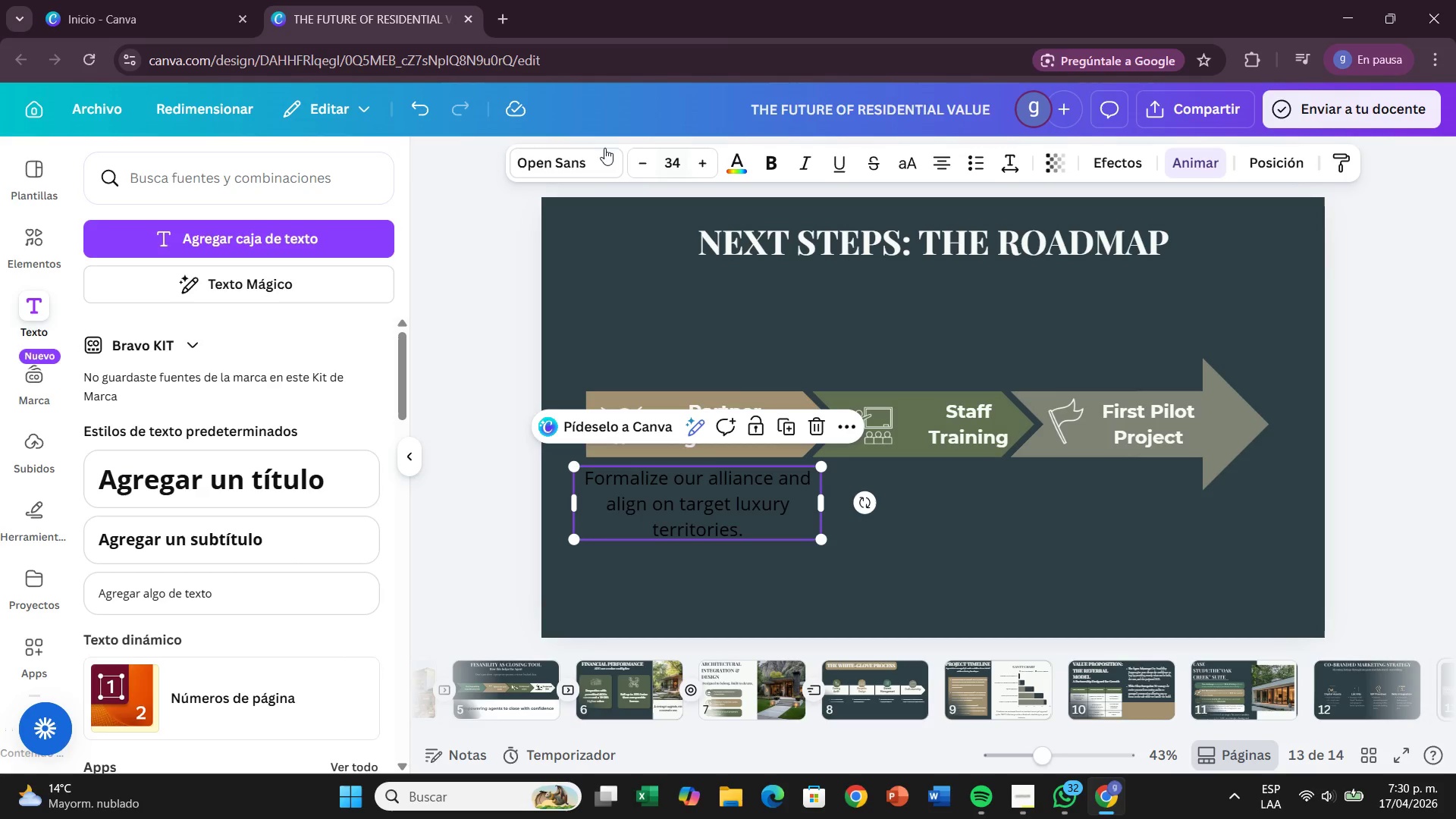 
left_click([566, 164])
 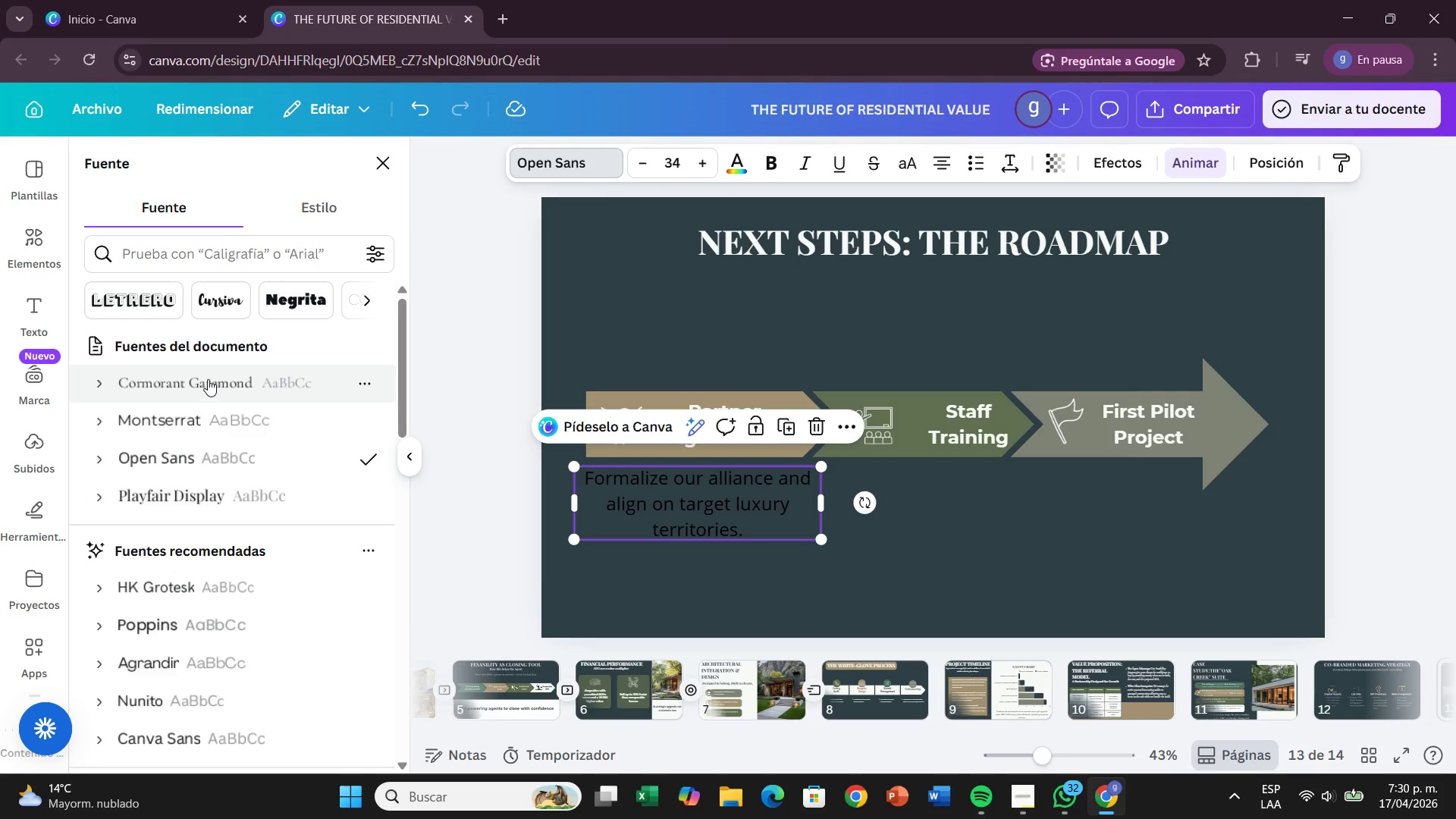 
left_click([208, 378])
 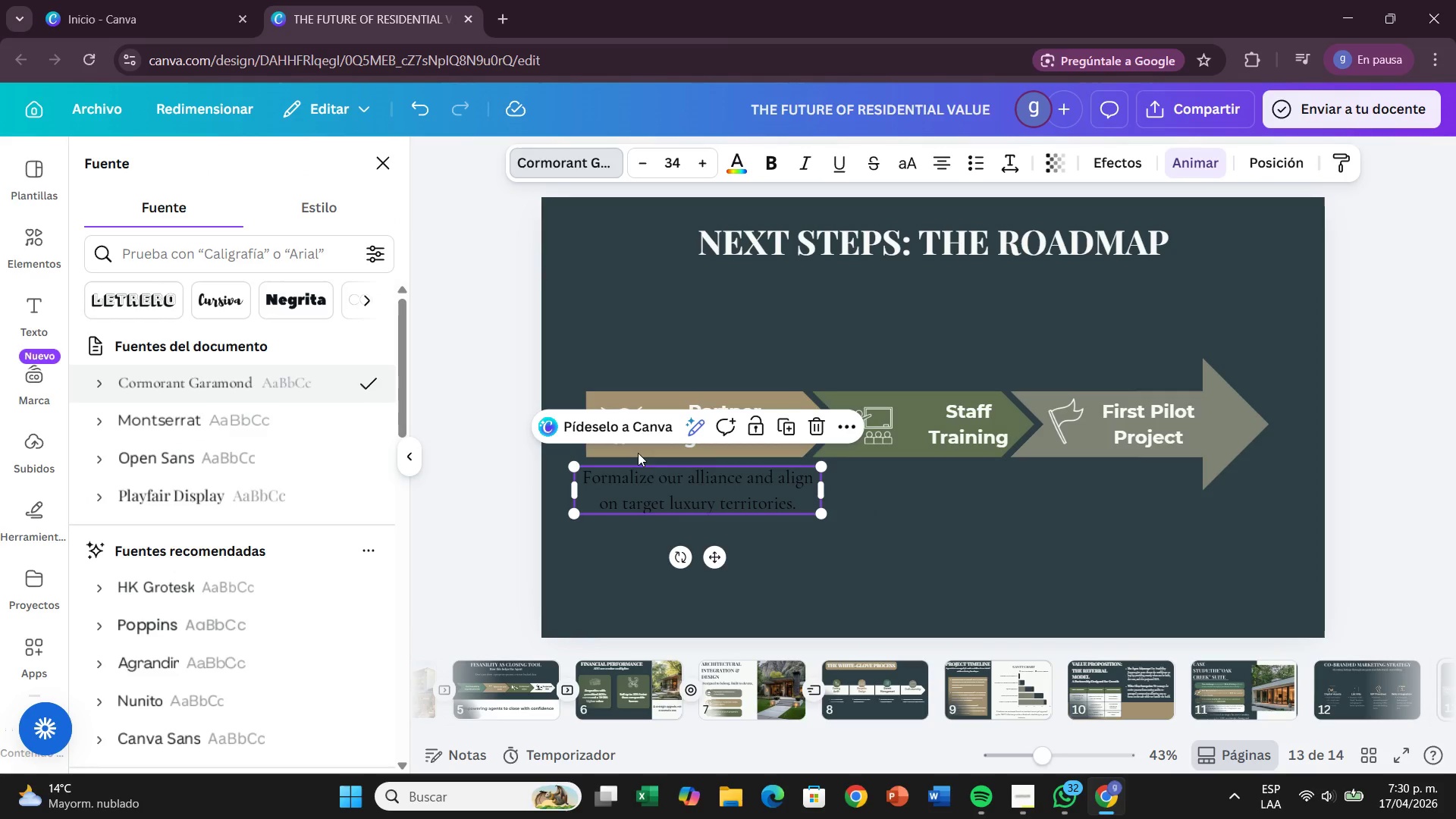 
wait(8.44)
 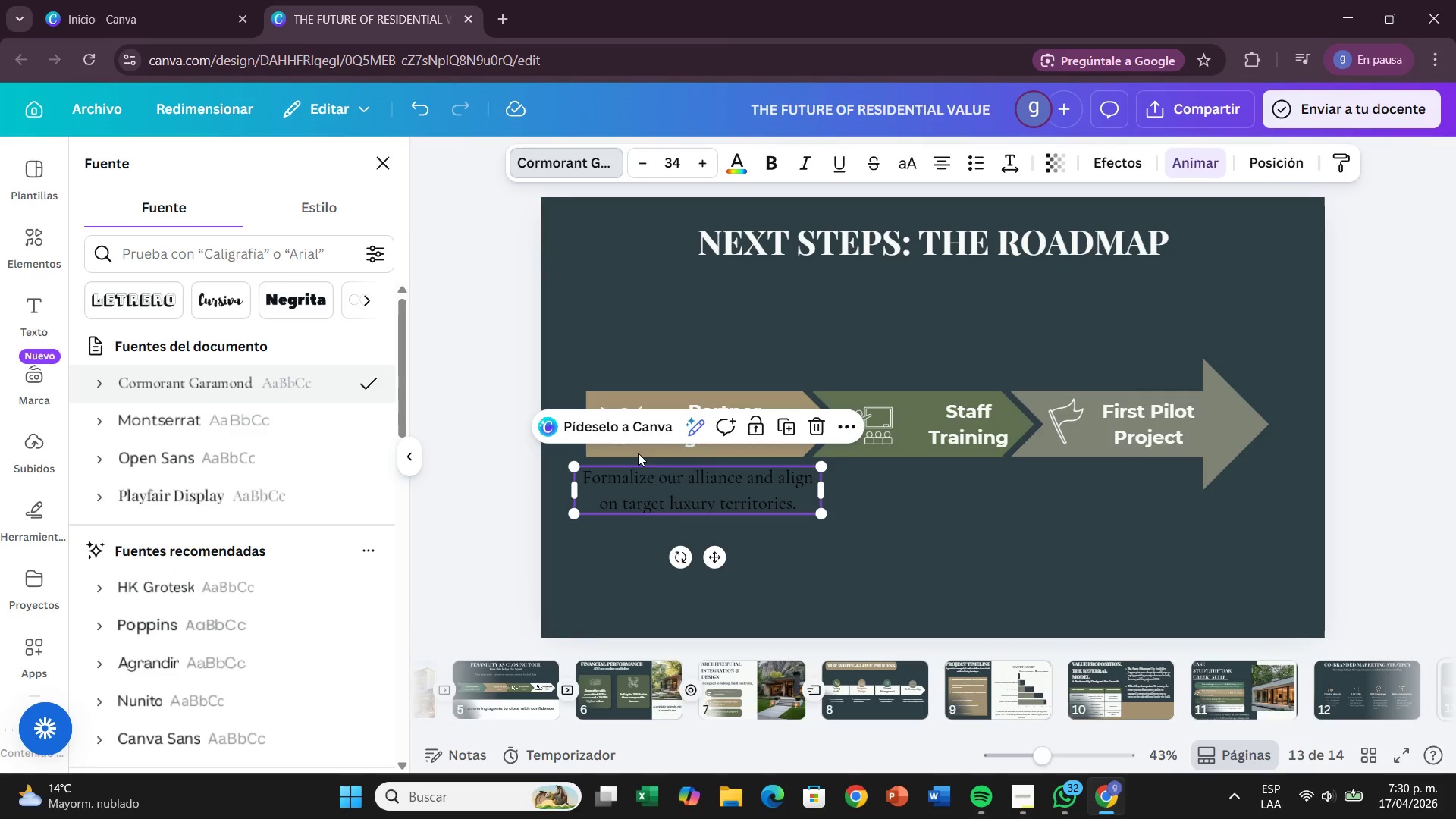 
left_click([591, 165])
 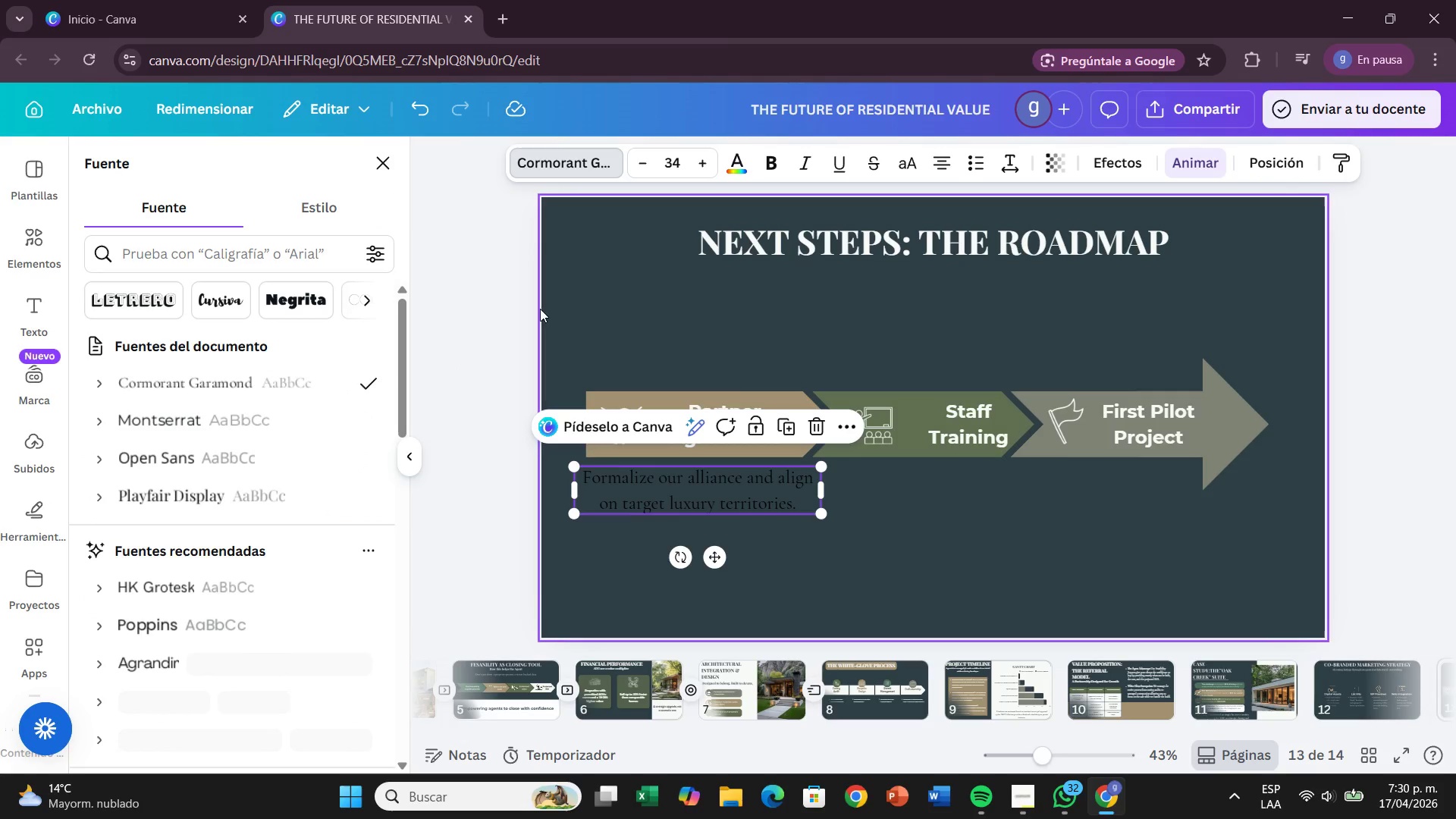 
left_click([135, 419])
 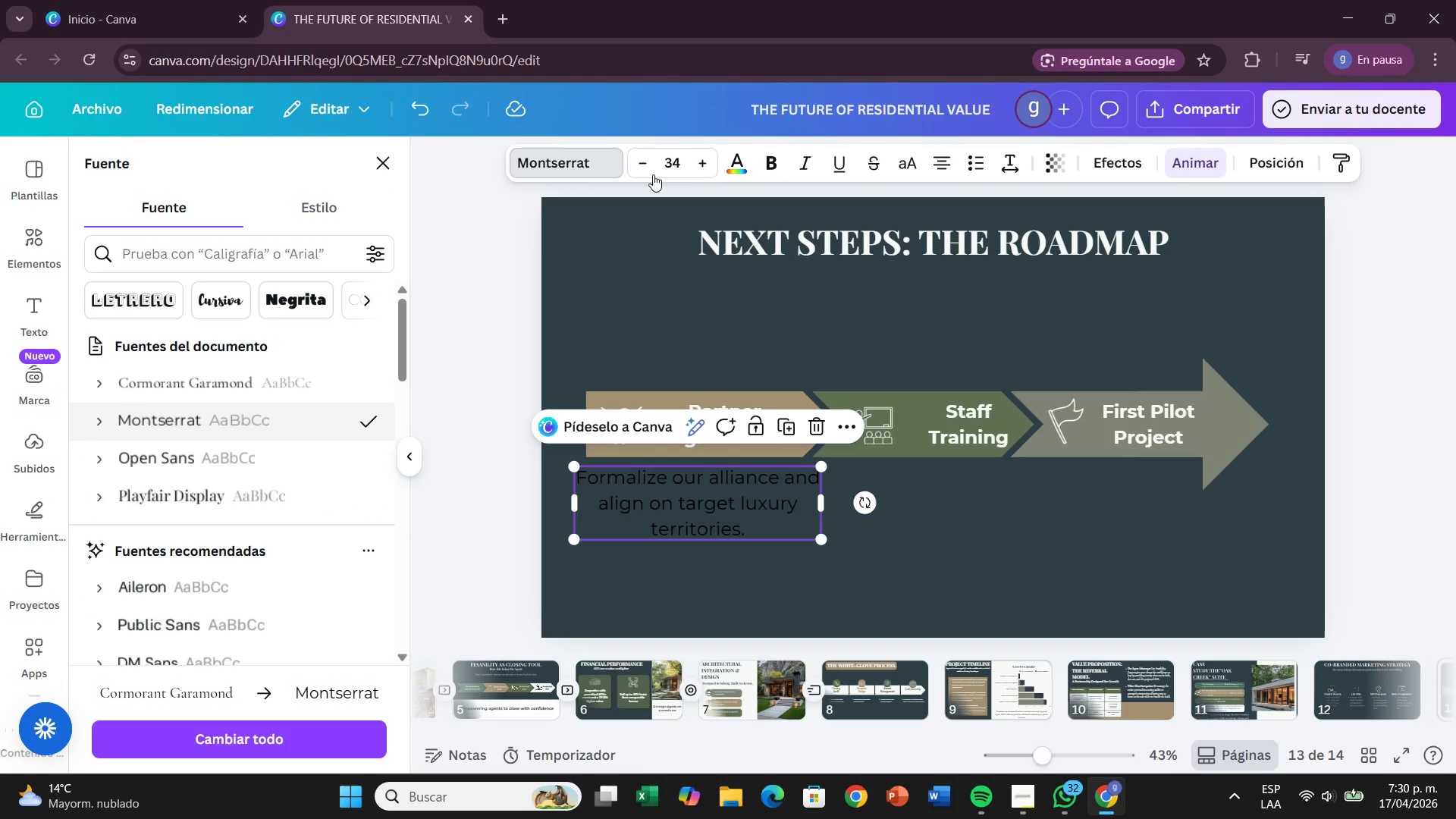 
left_click([743, 162])
 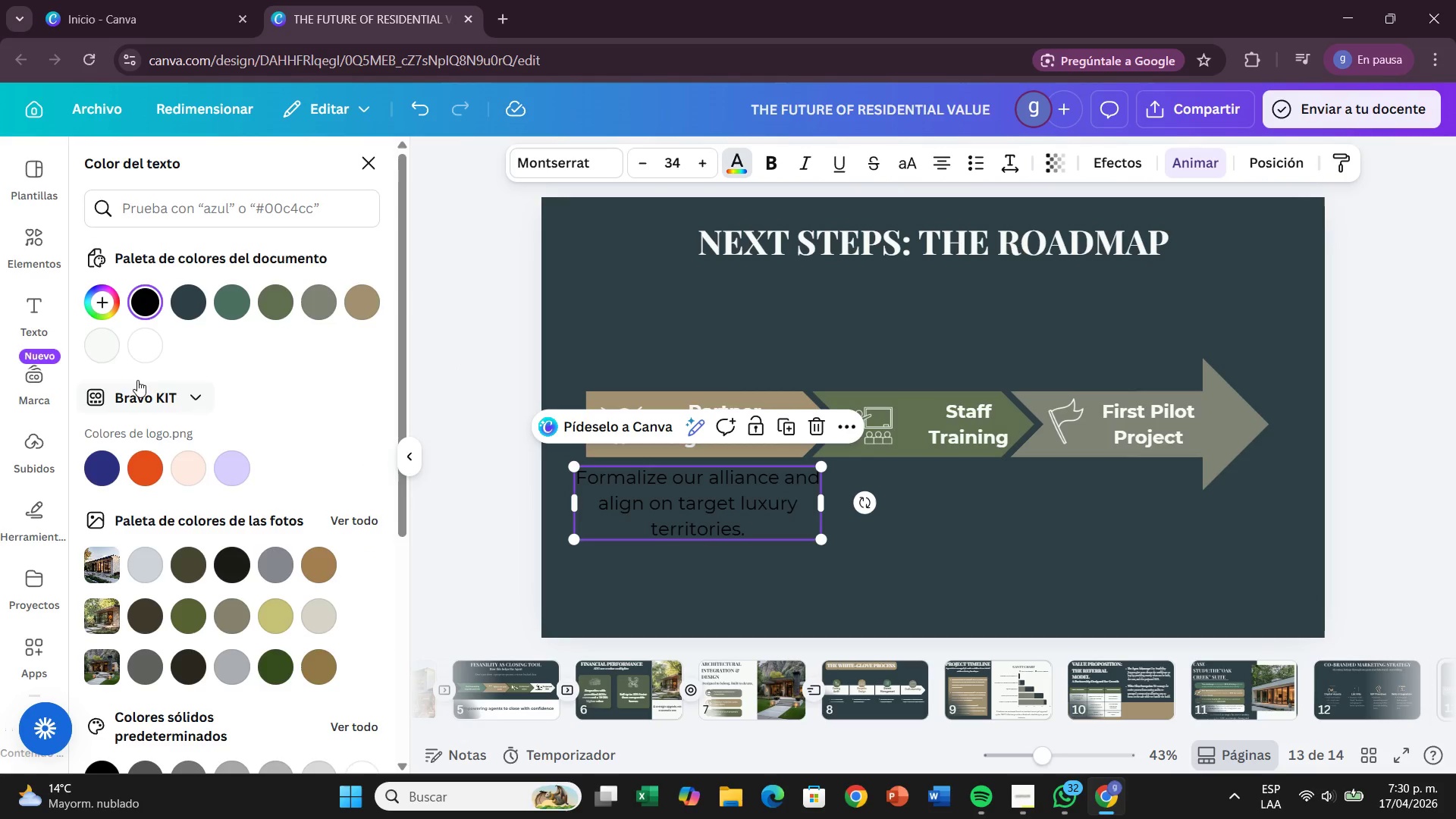 
left_click([108, 347])
 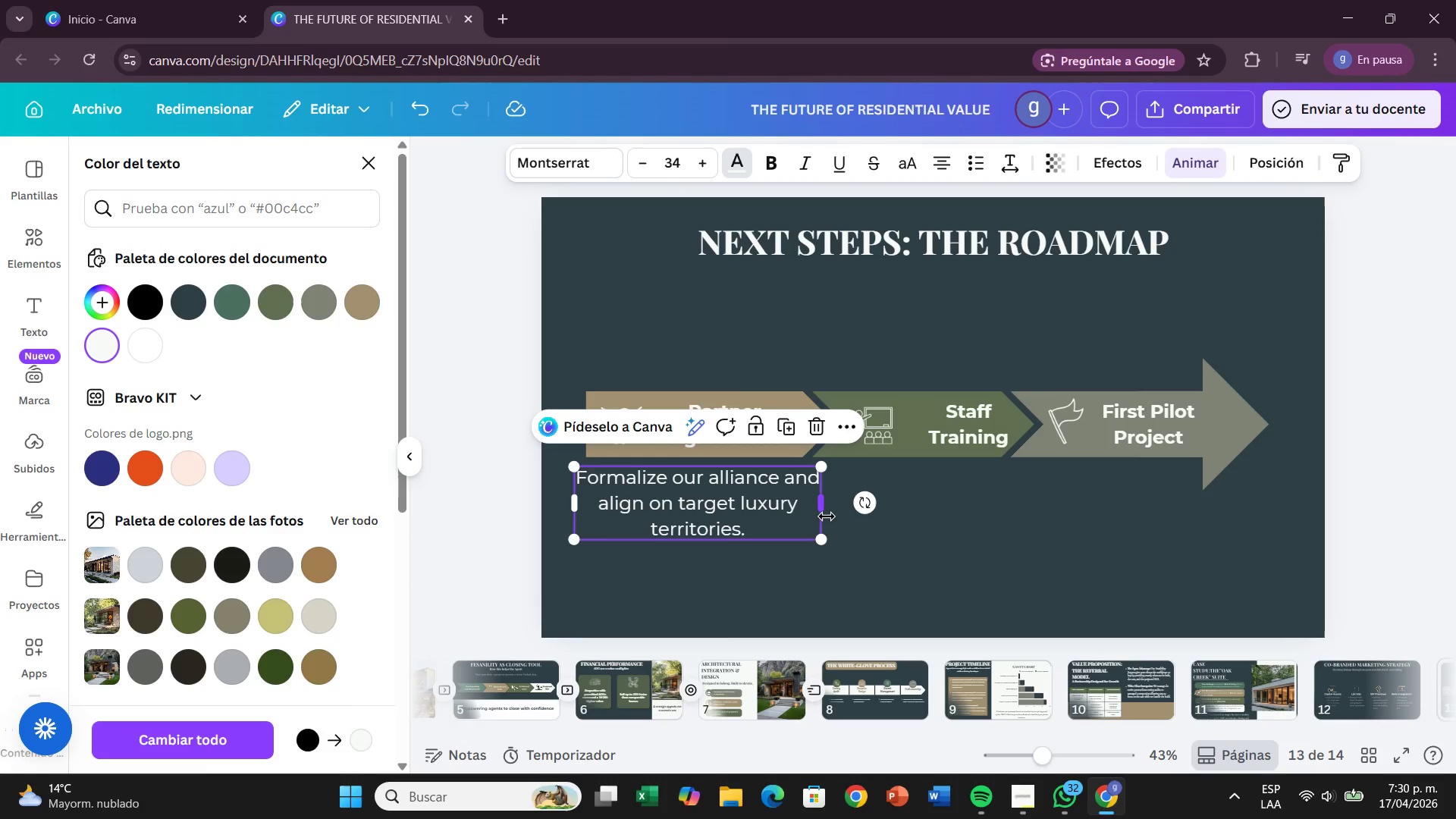 
left_click_drag(start_coordinate=[824, 511], to_coordinate=[785, 511])
 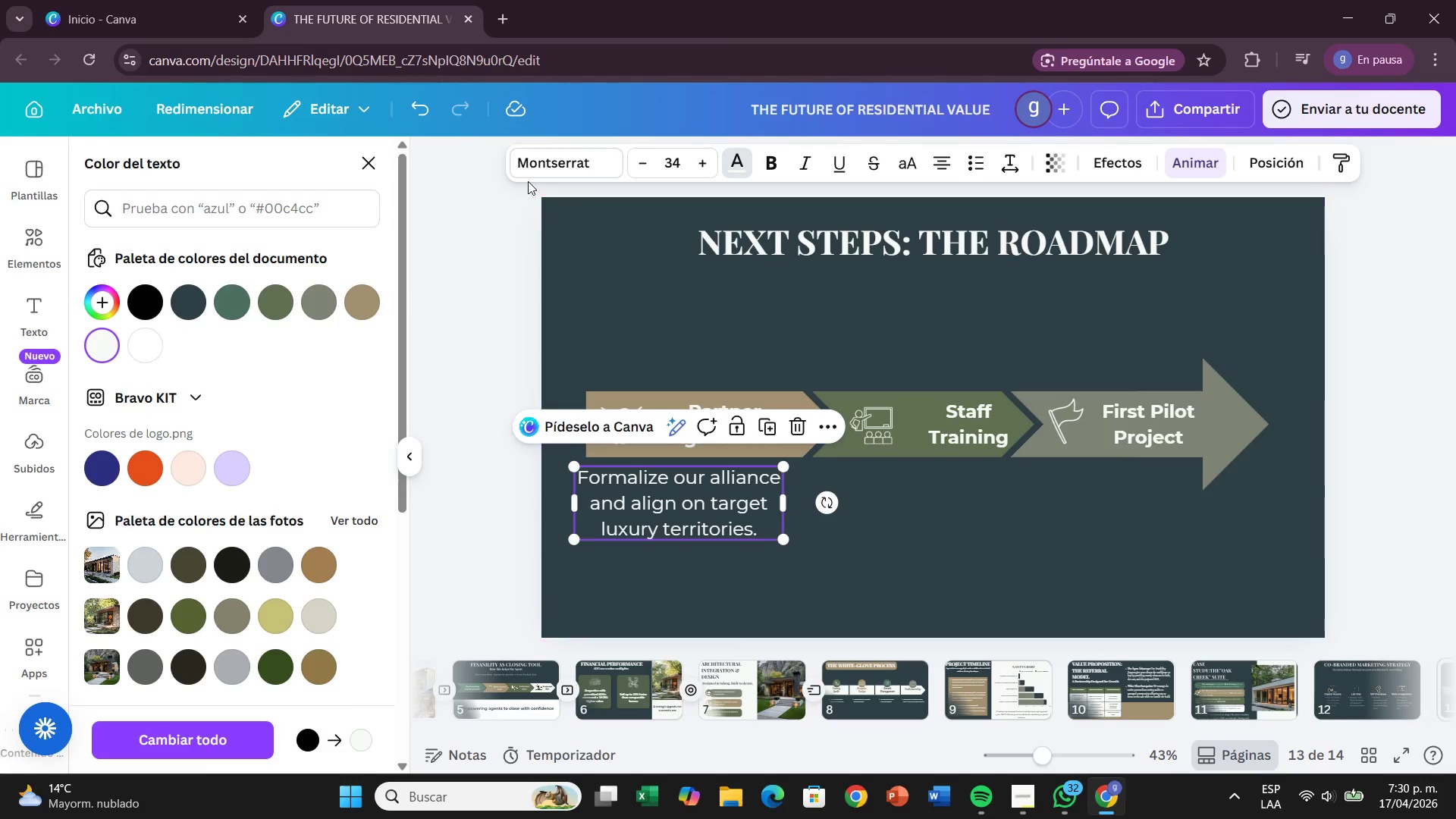 
left_click([538, 165])
 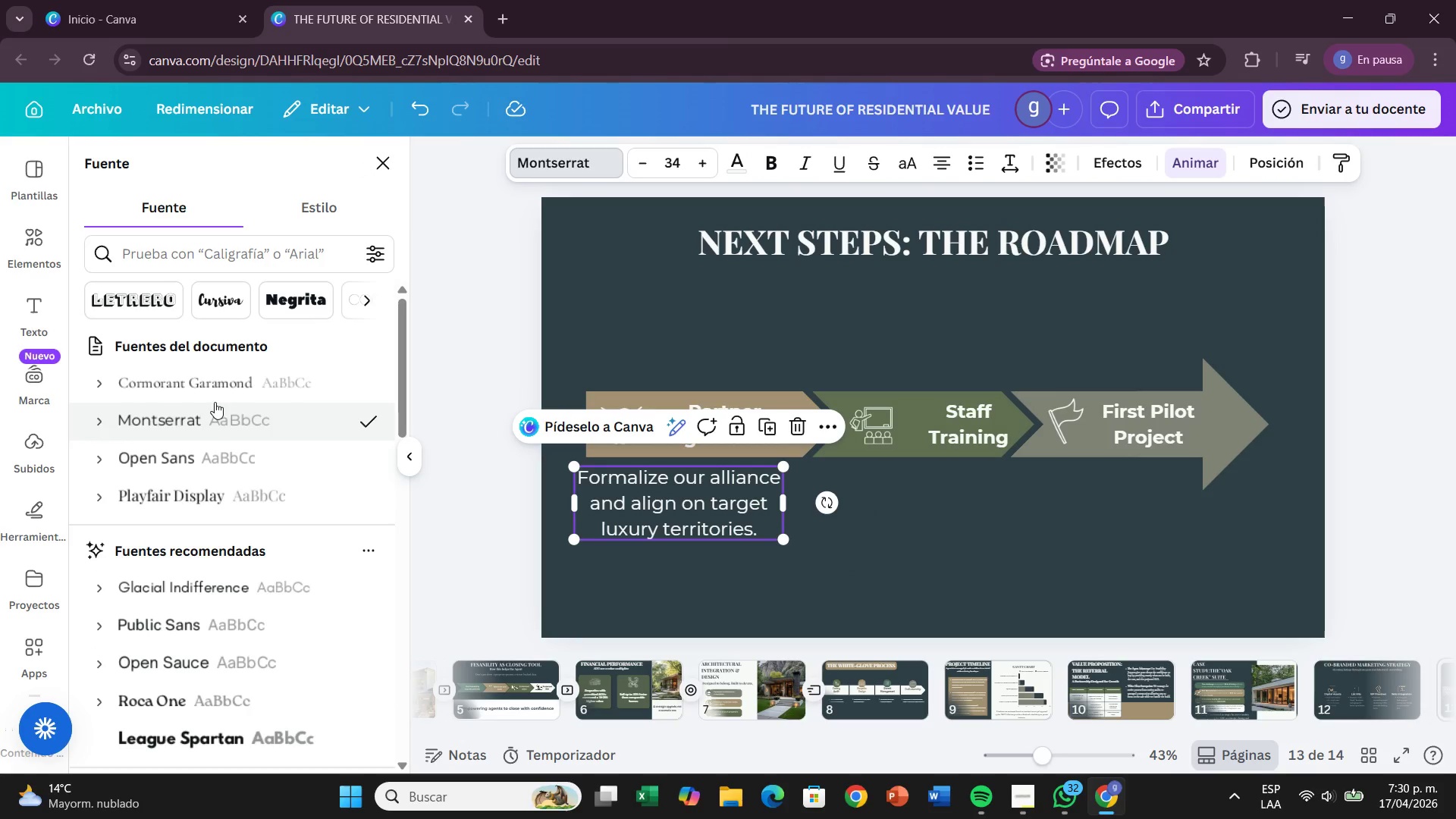 
left_click([228, 389])
 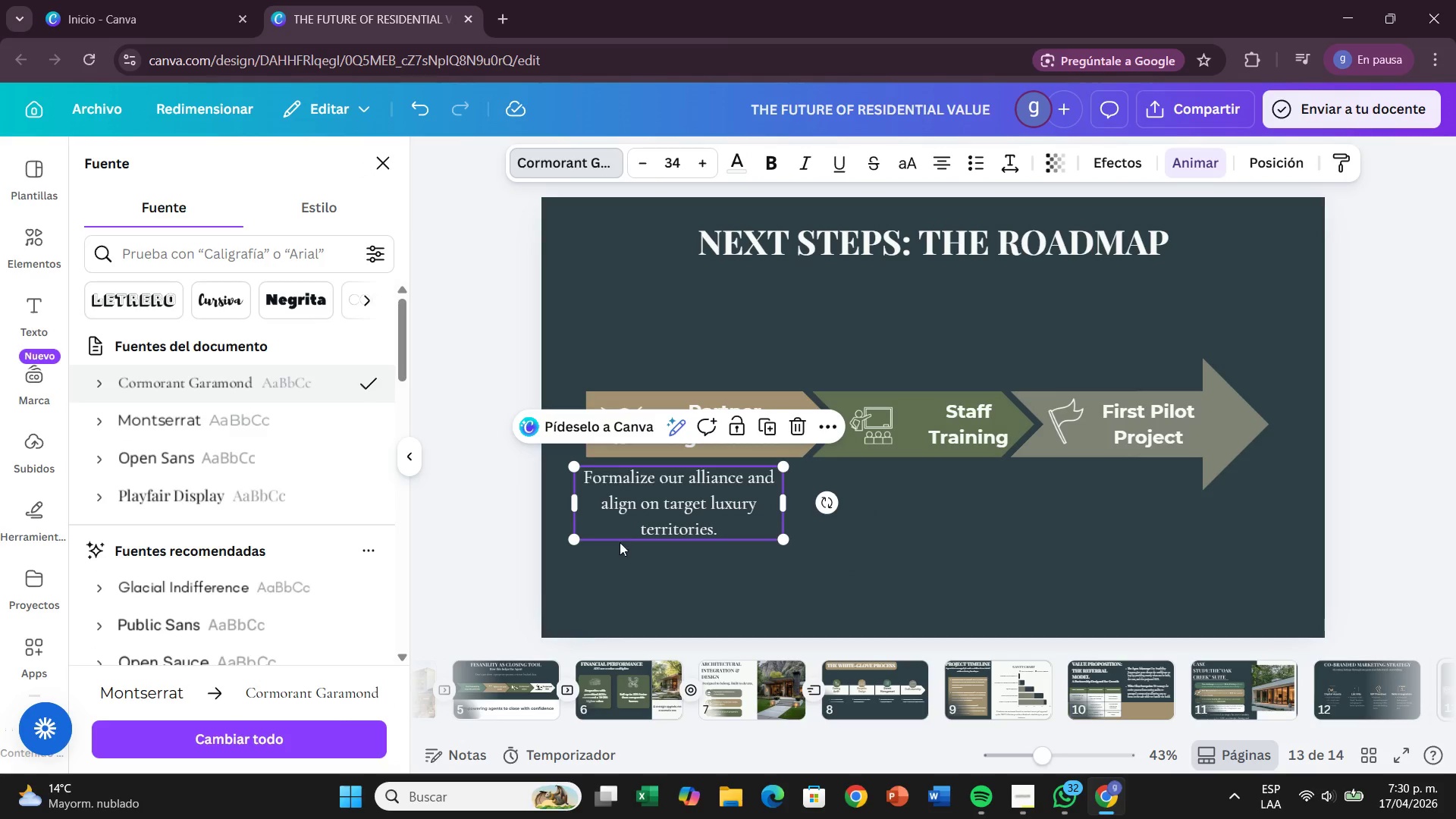 
left_click([670, 590])
 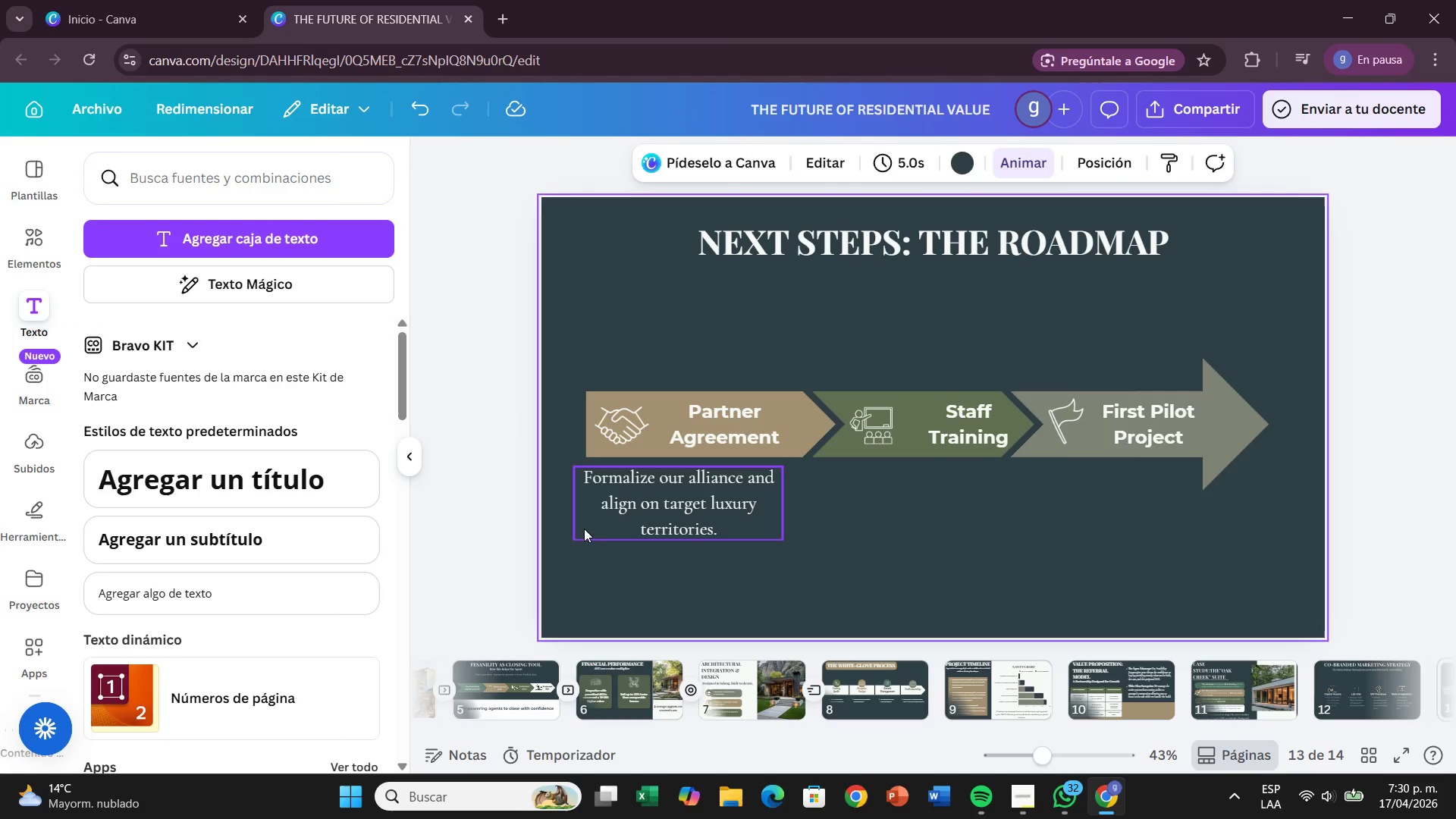 
left_click([584, 529])
 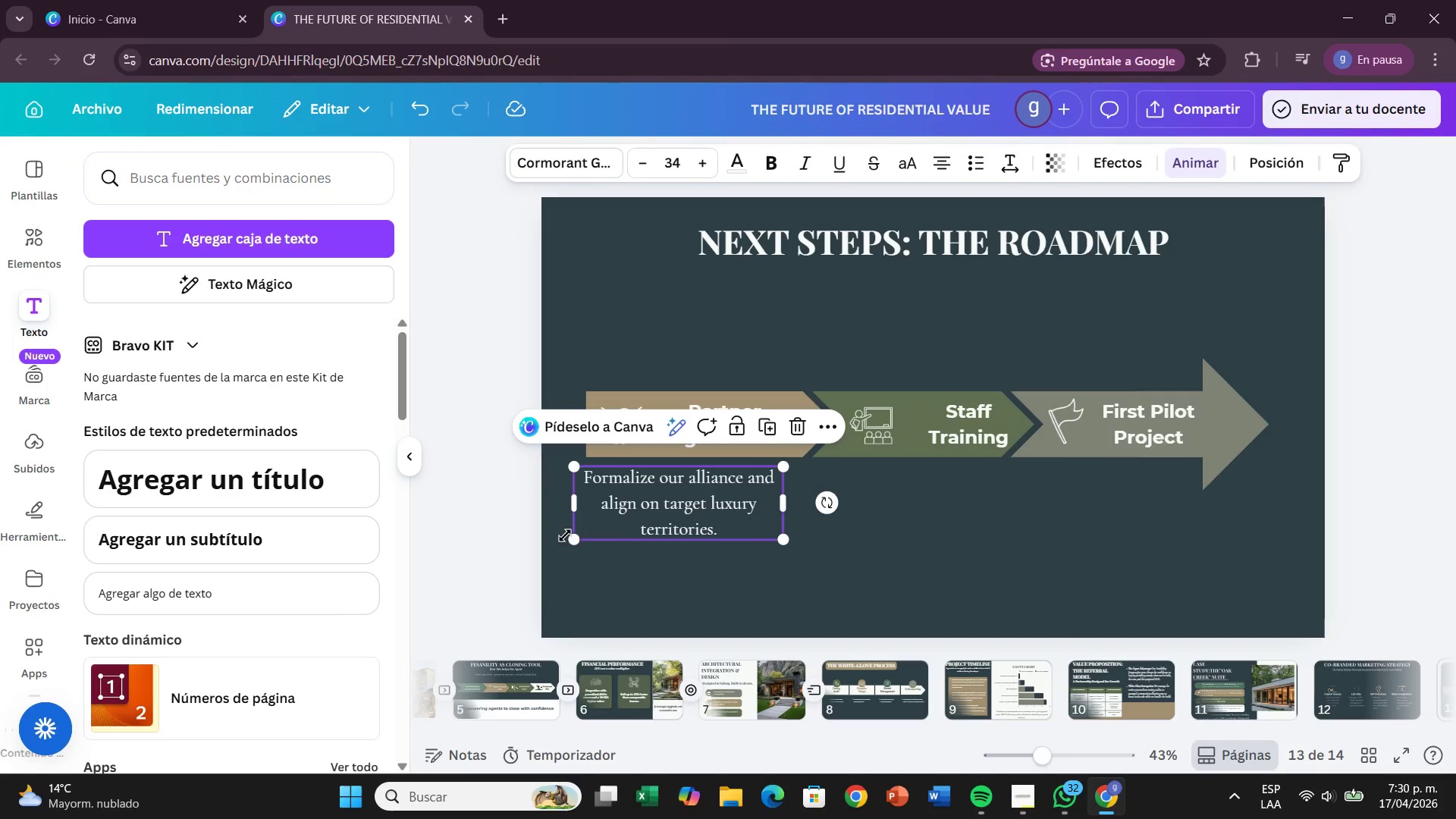 
left_click_drag(start_coordinate=[565, 535], to_coordinate=[583, 531])
 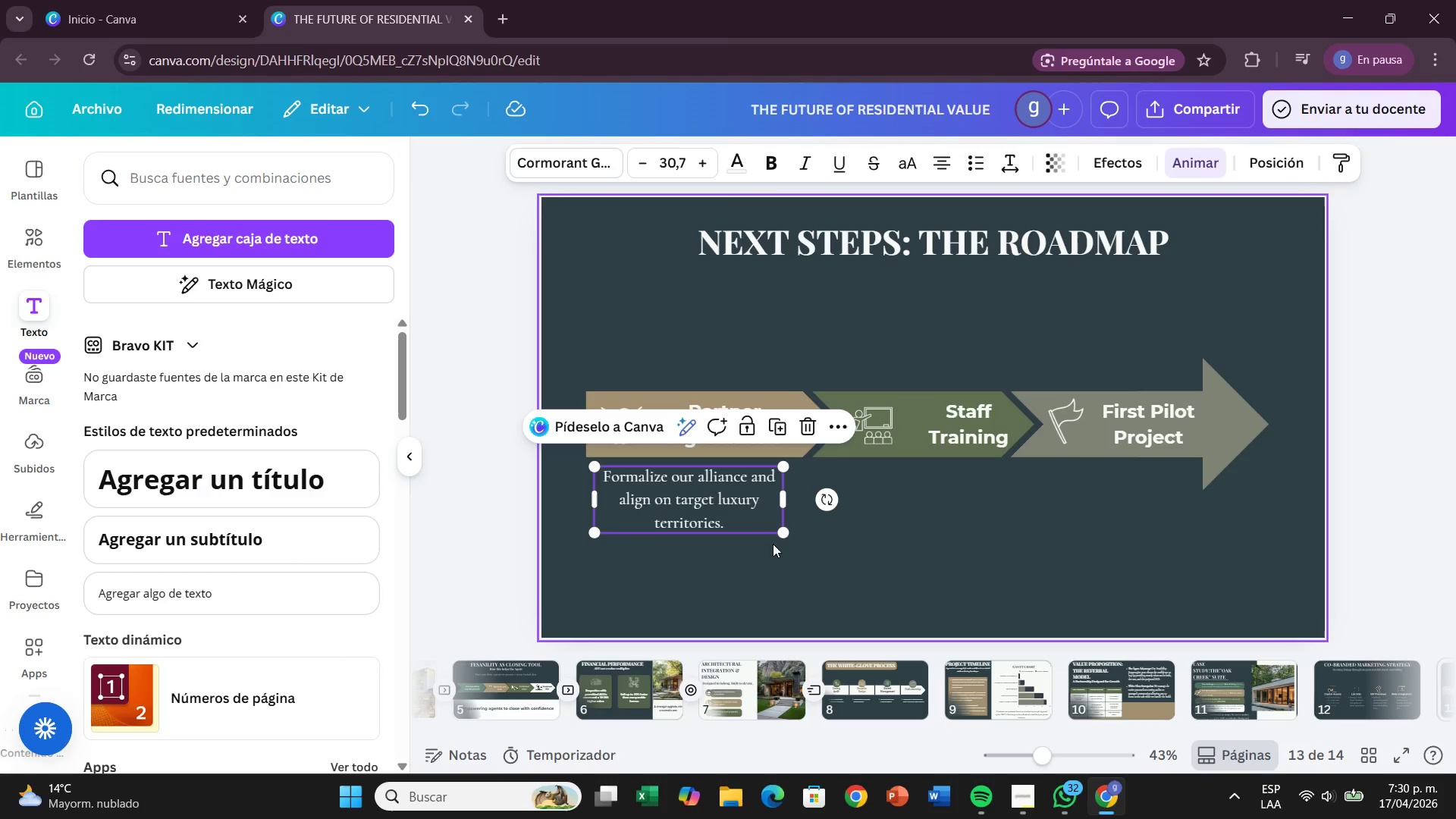 
wait(7.01)
 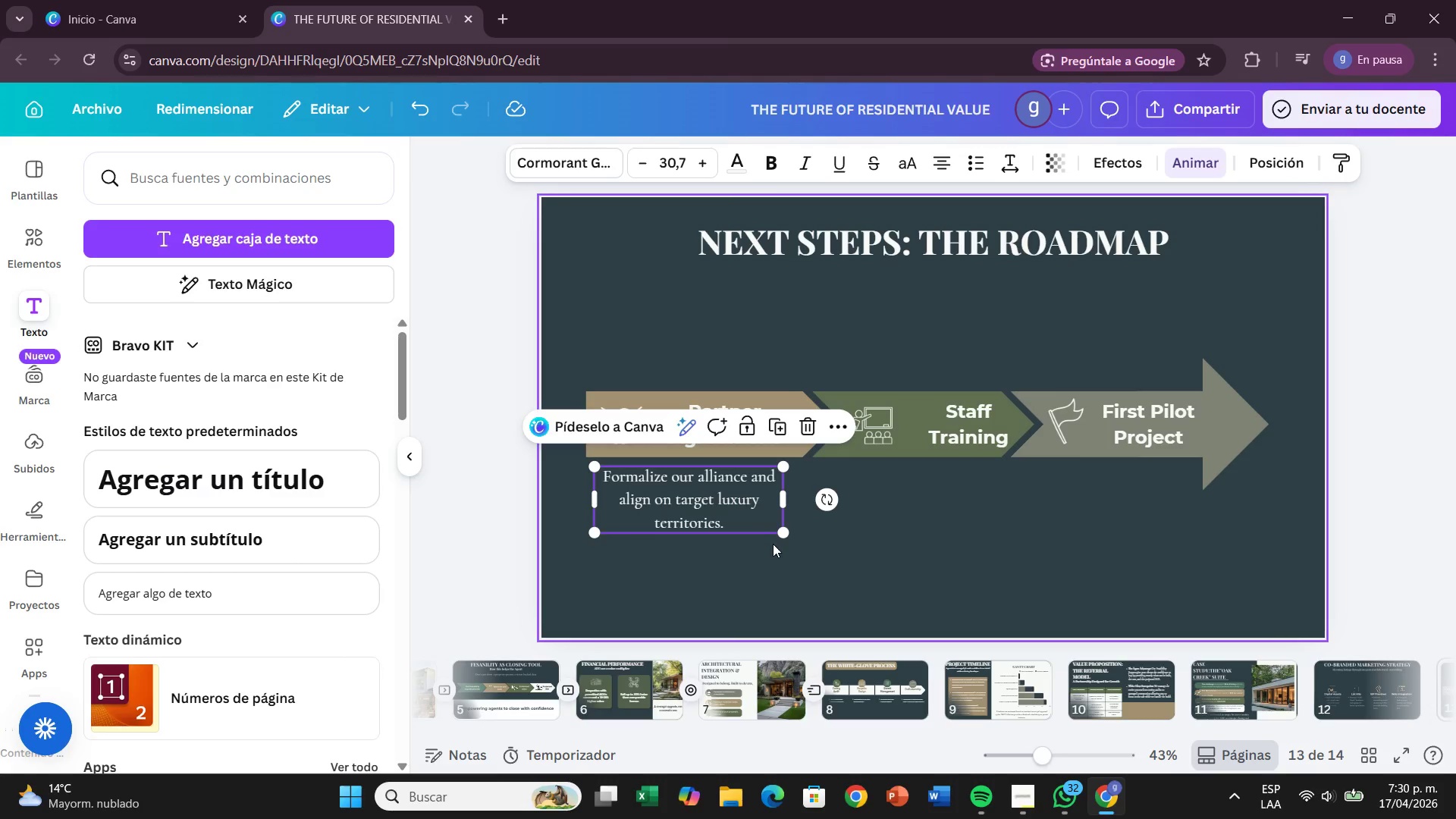 
left_click([771, 437])
 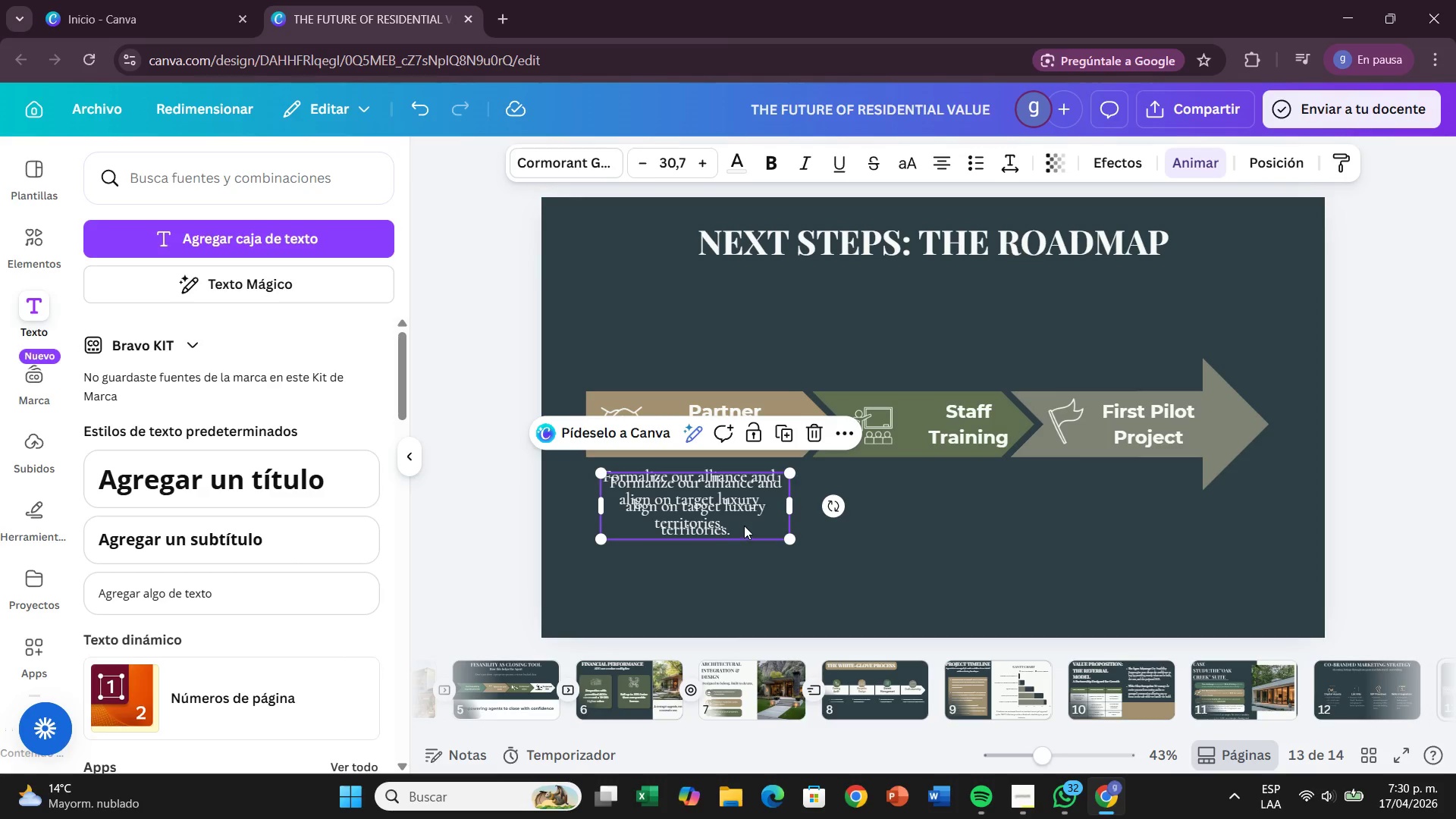 
left_click_drag(start_coordinate=[741, 526], to_coordinate=[956, 516])
 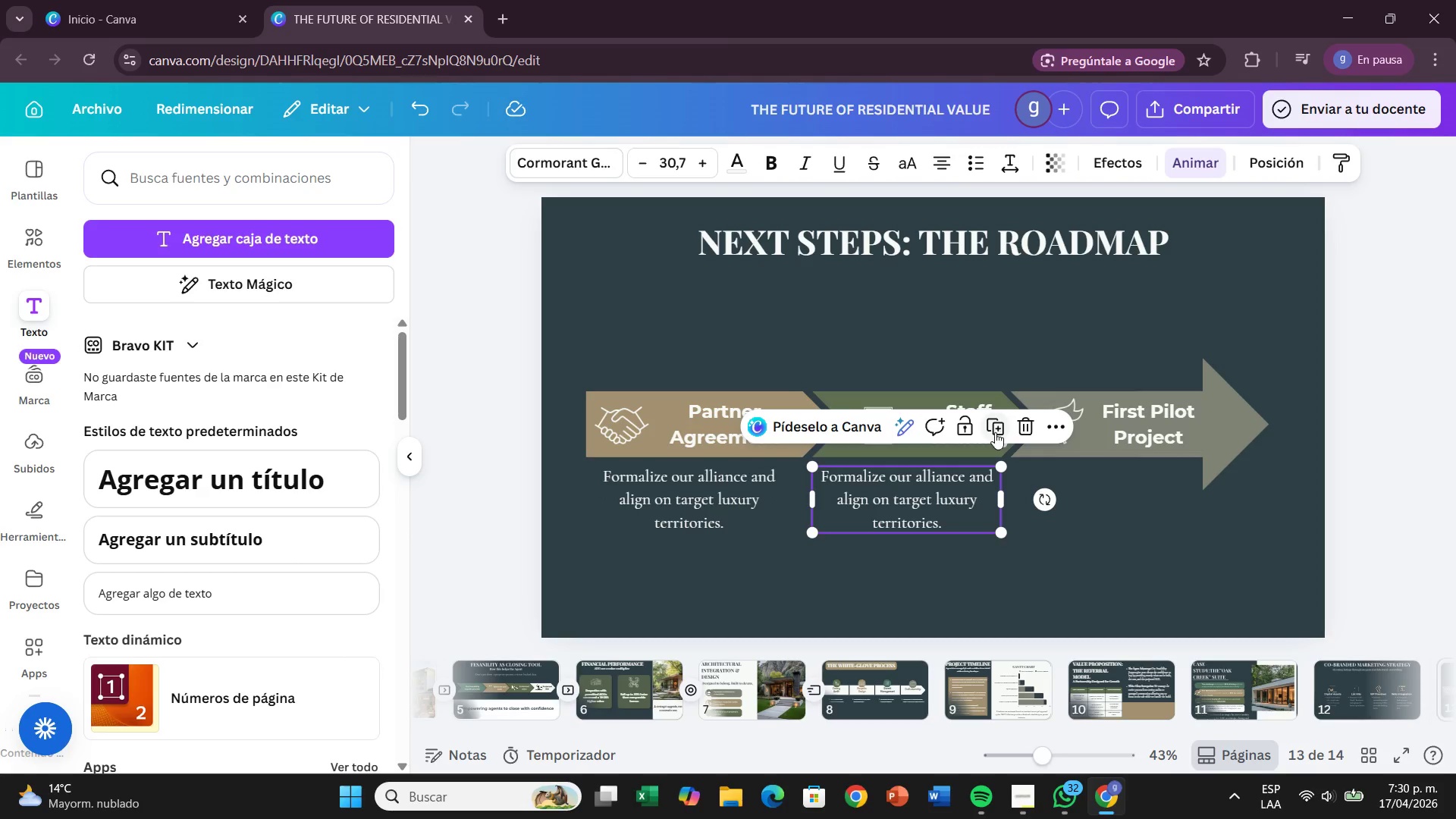 
left_click([999, 429])
 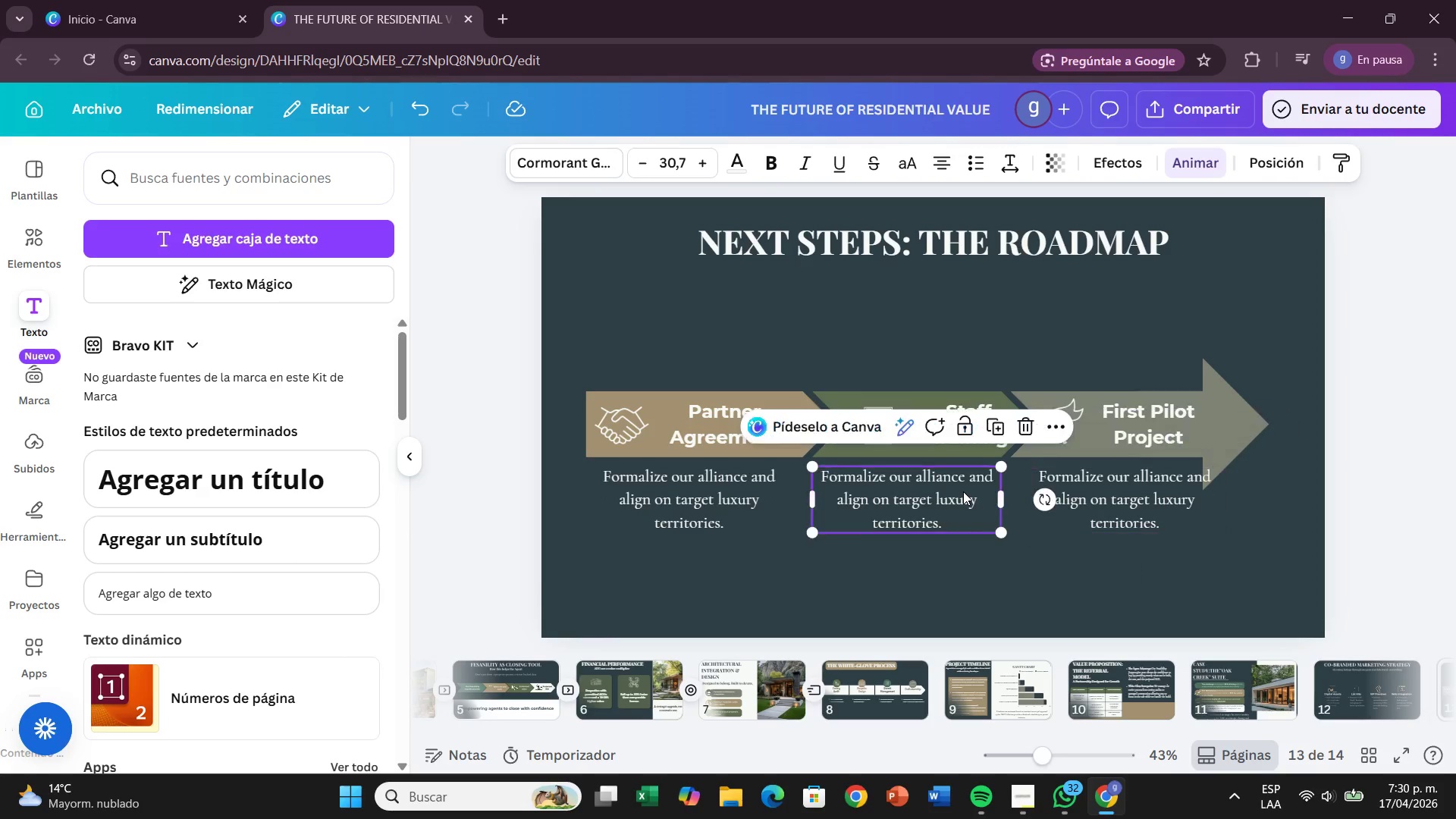 
double_click([963, 491])
 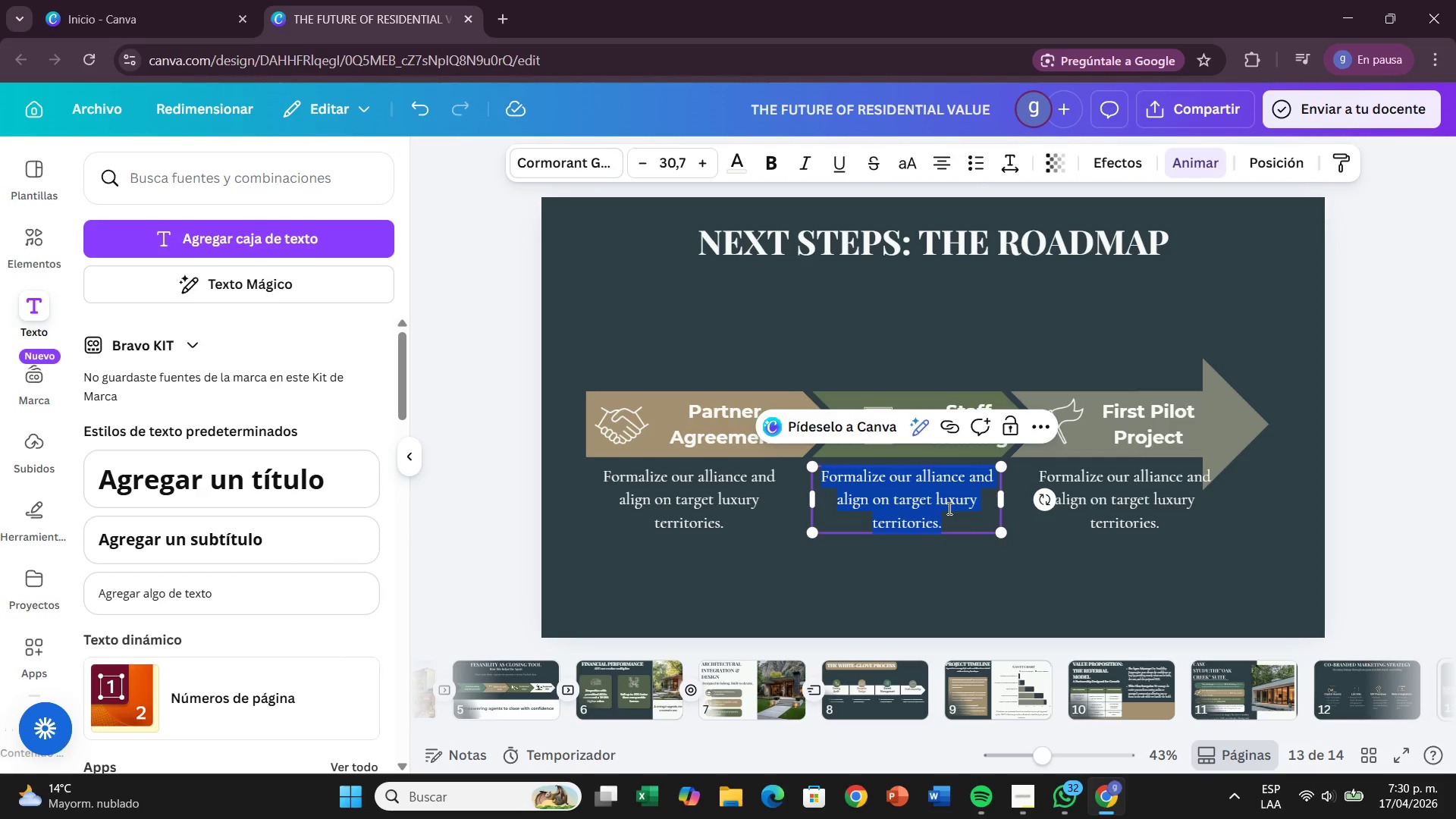 
key(Backspace)
type(A 30 minute brief p)
key(Backspace)
type(for your team on identifying ADU potencial listings.)
 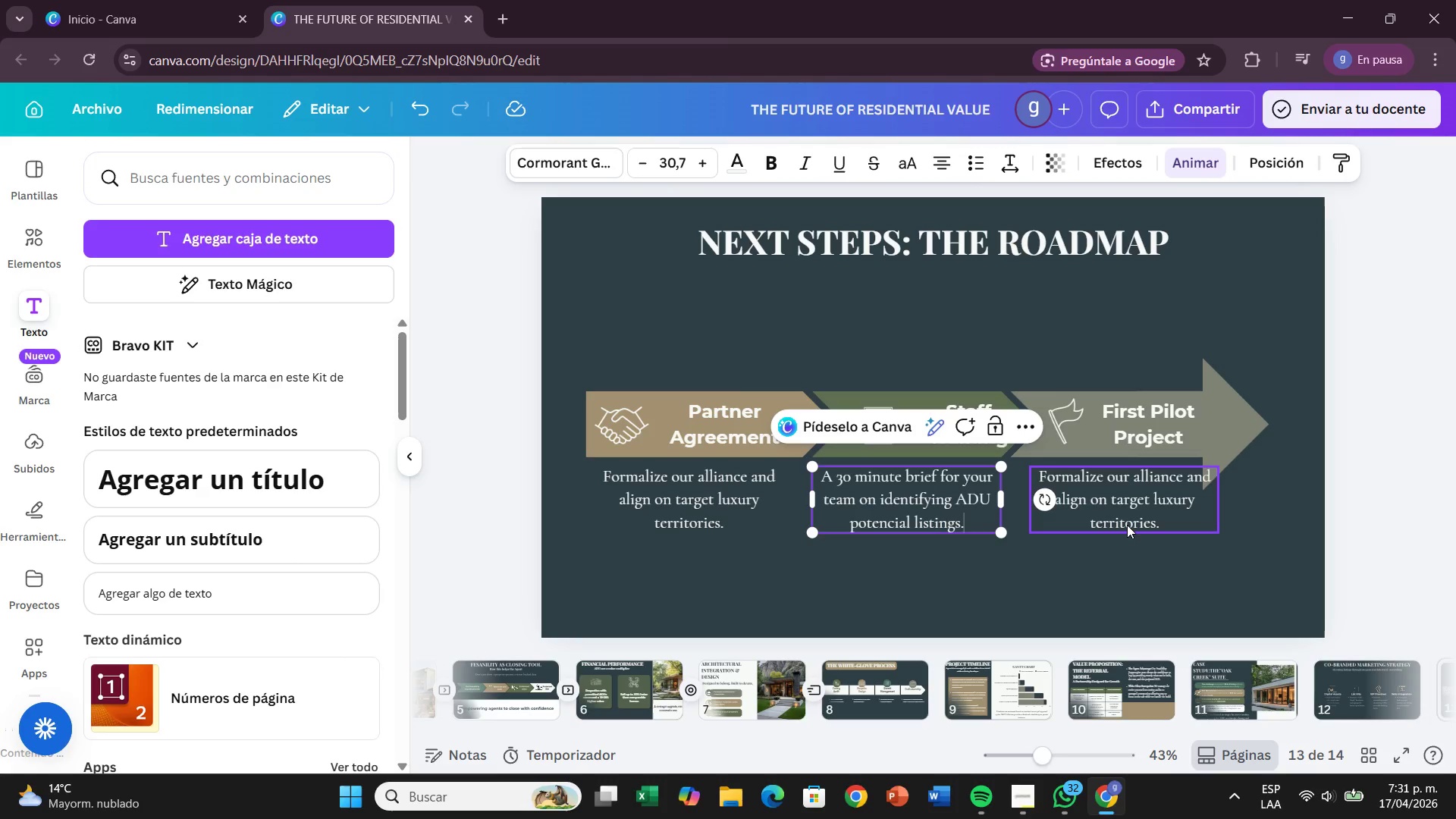 
double_click([1127, 525])
 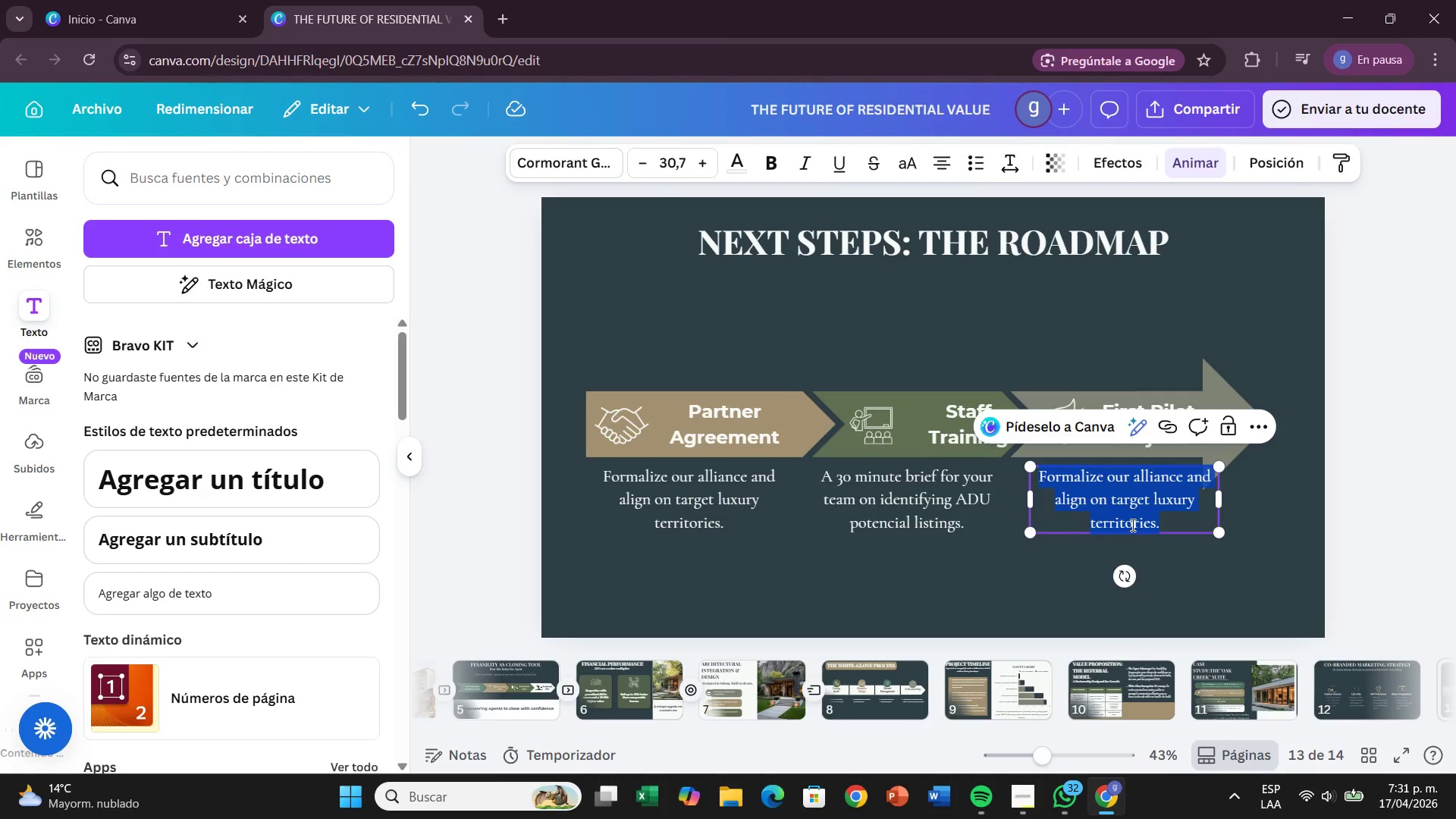 
key(Backspace)
type(Sele)
 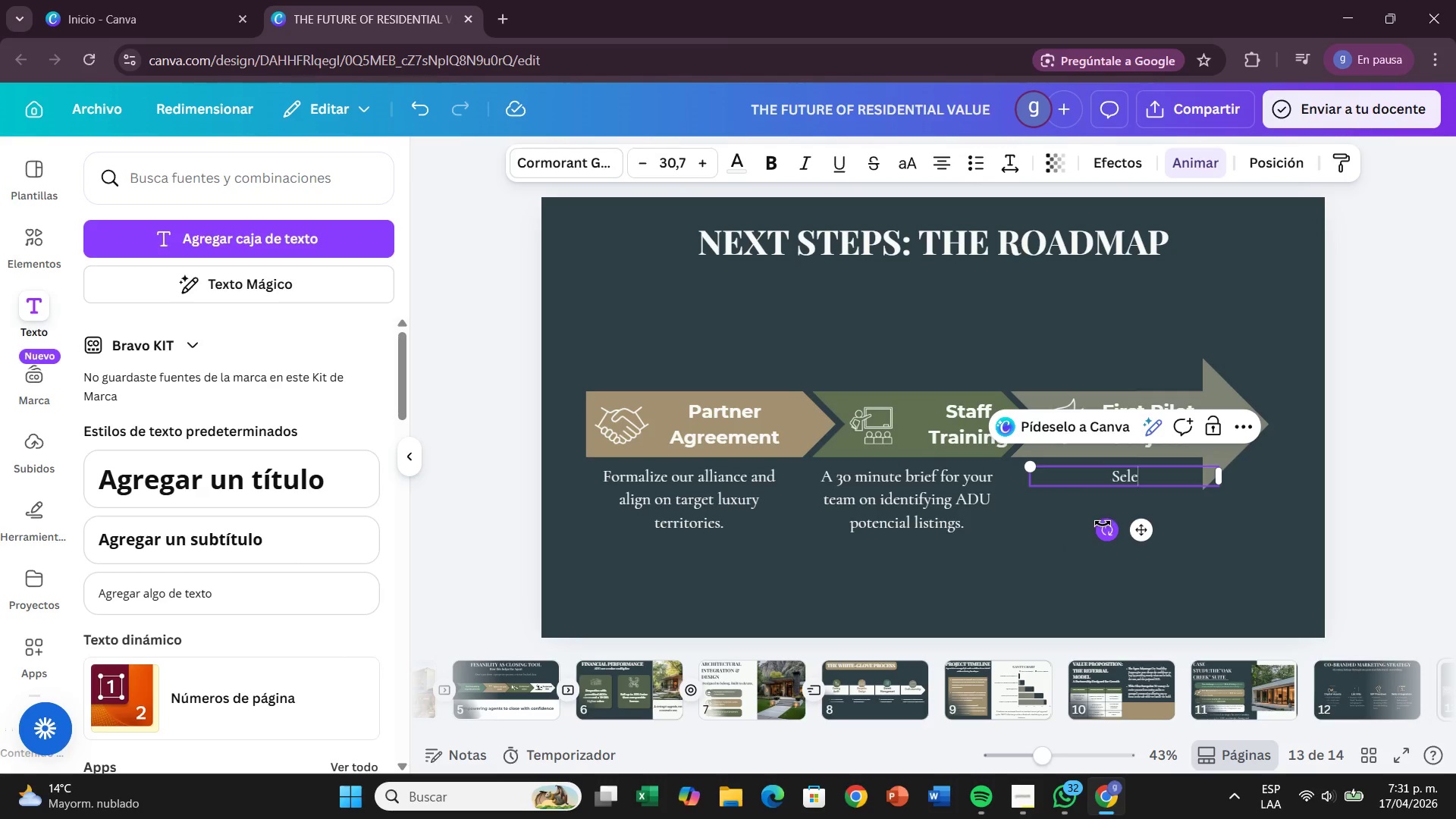 
type(ct a flahs)
key(Backspace)
key(Backspace)
type(gship listing to launch our first co.branded campaign.)
 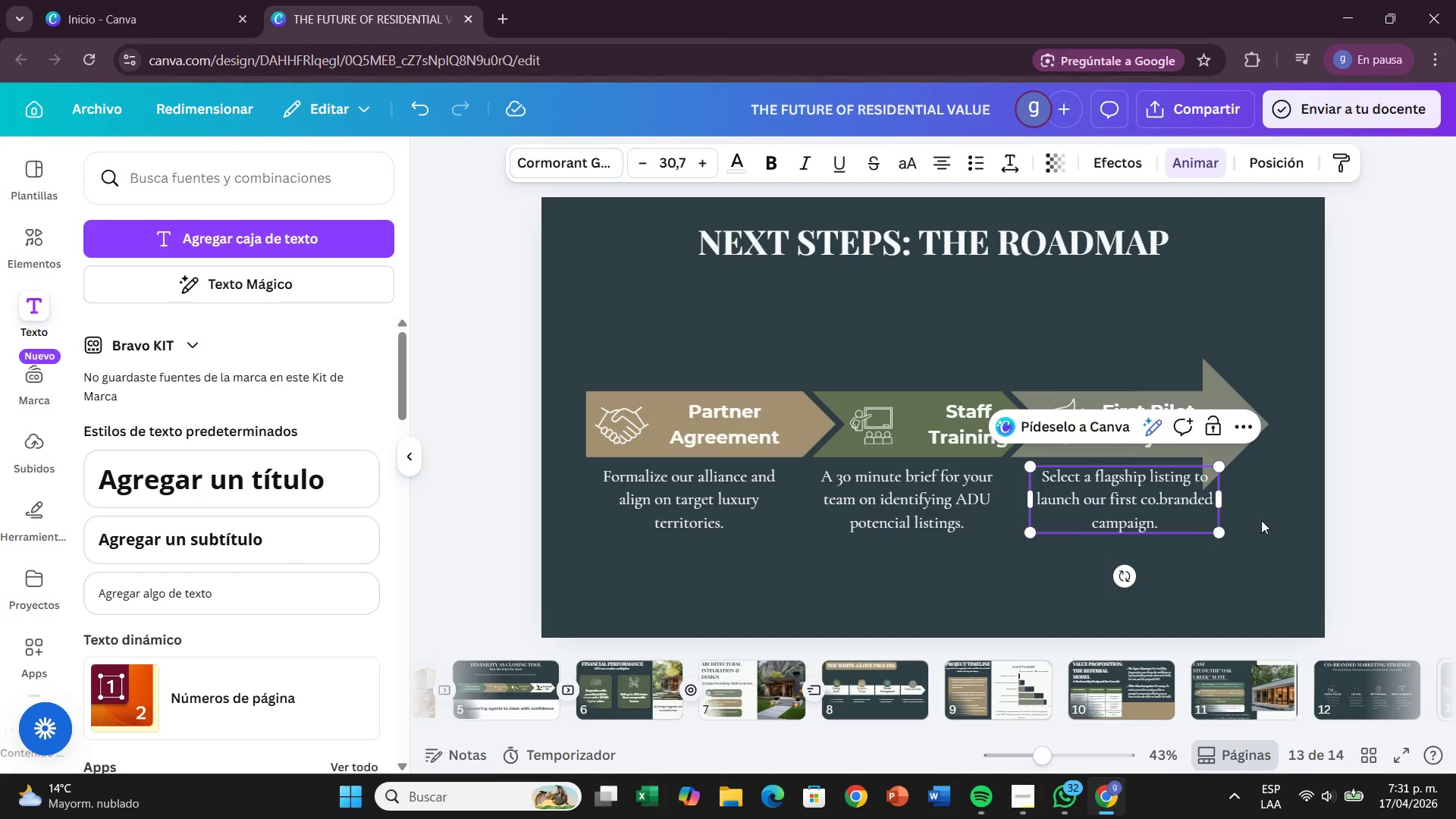 
left_click([1269, 518])
 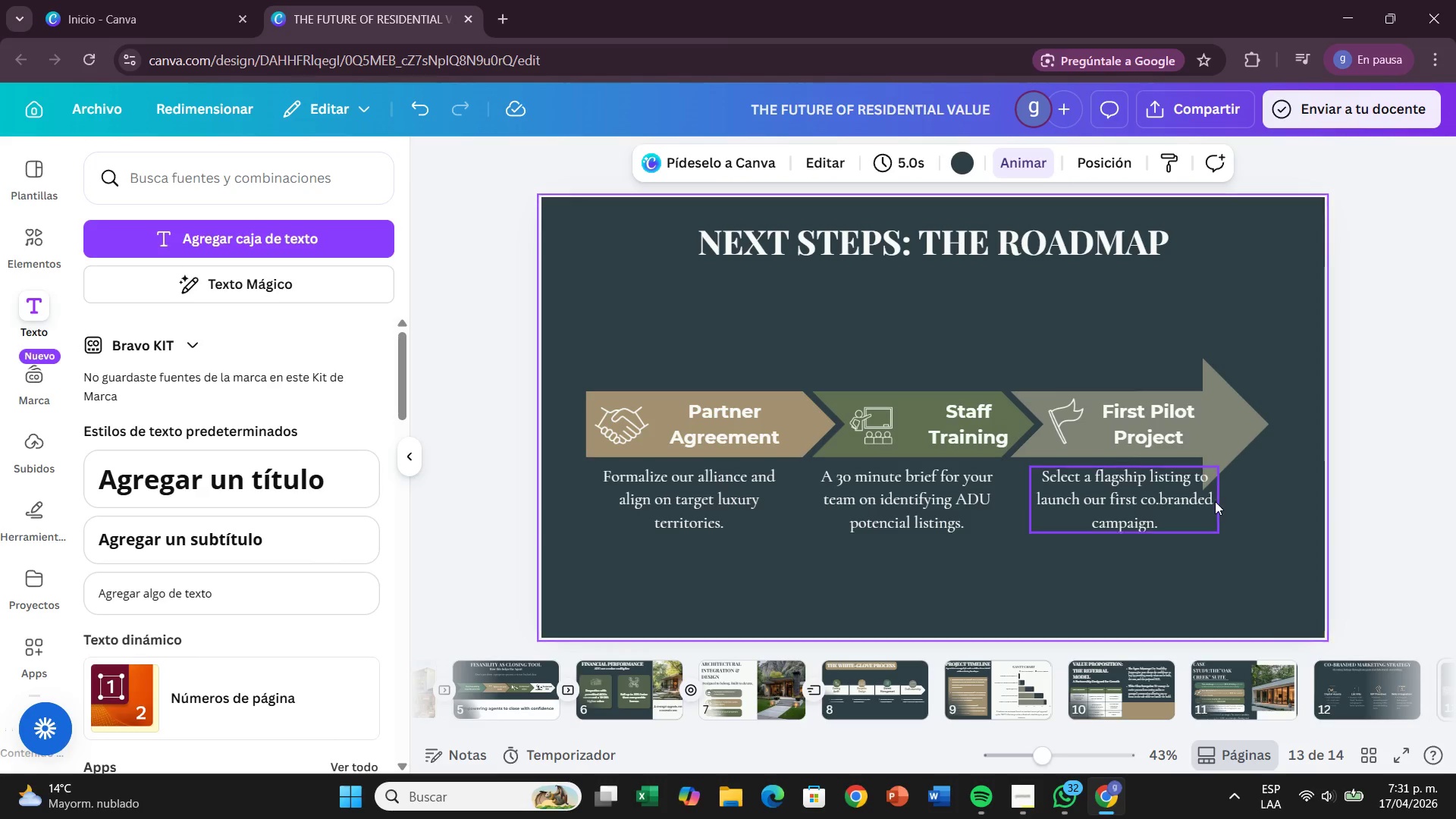 
left_click([1215, 501])
 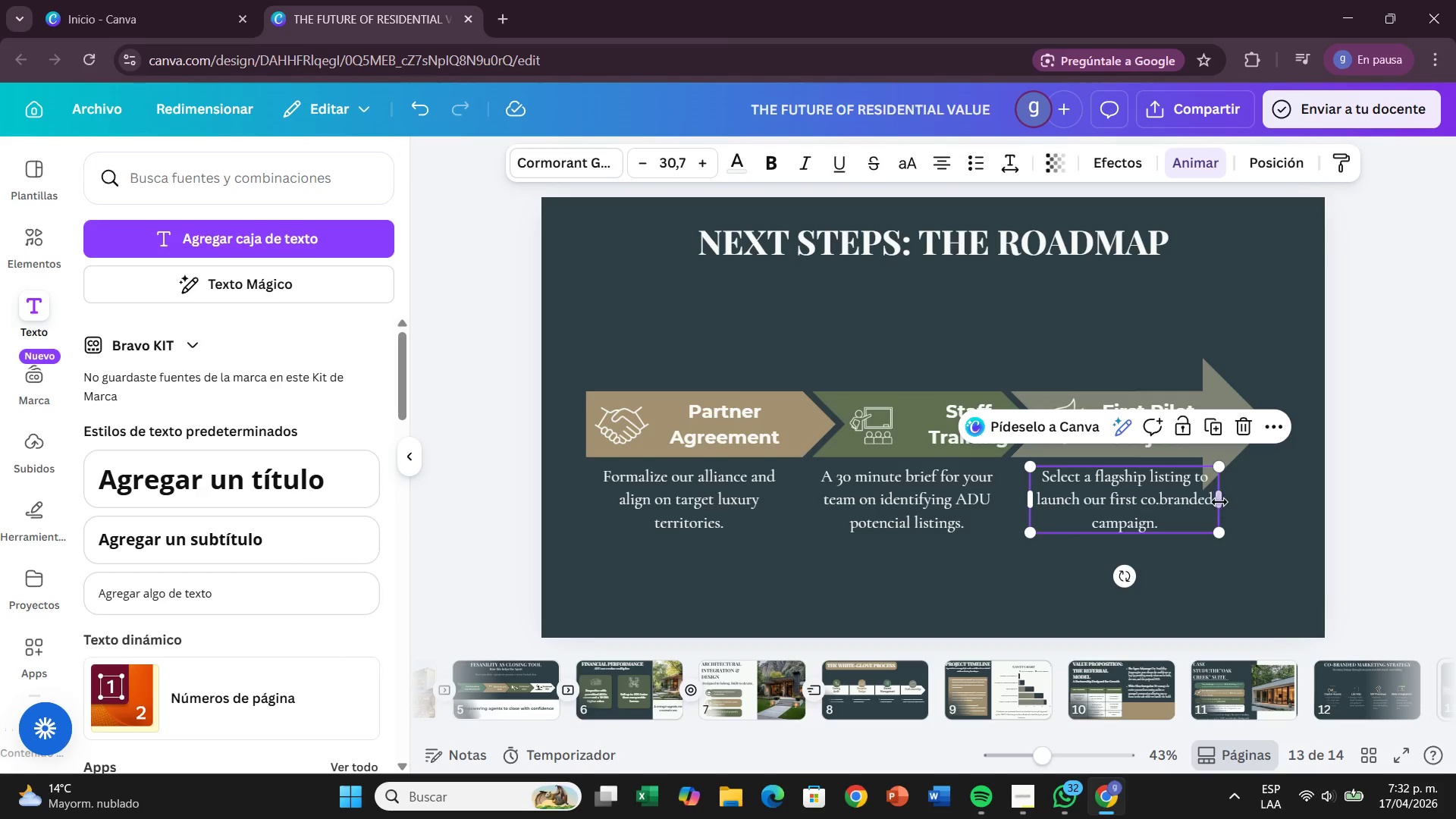 
left_click_drag(start_coordinate=[1219, 502], to_coordinate=[1197, 499])
 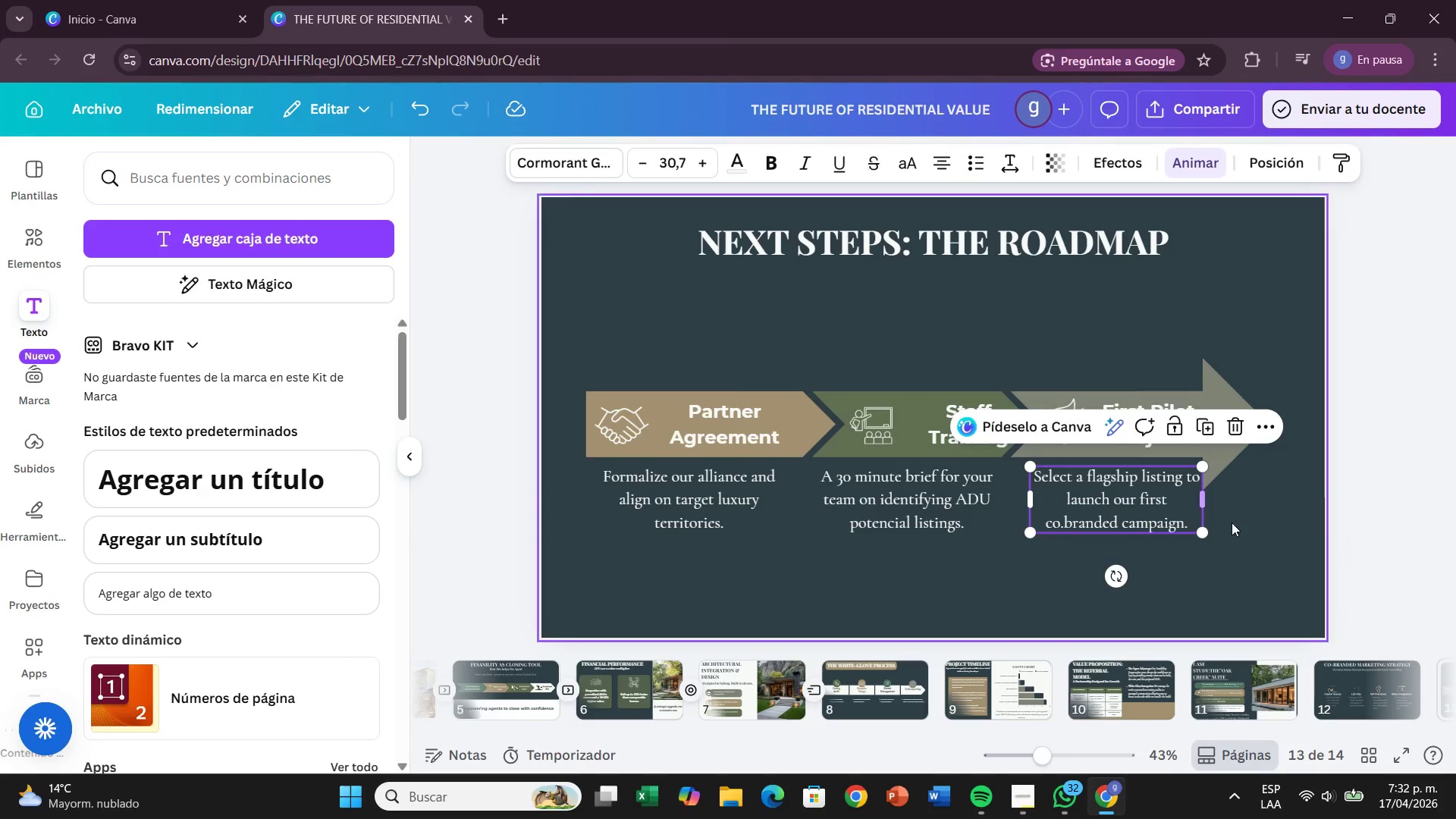 
left_click([1232, 522])
 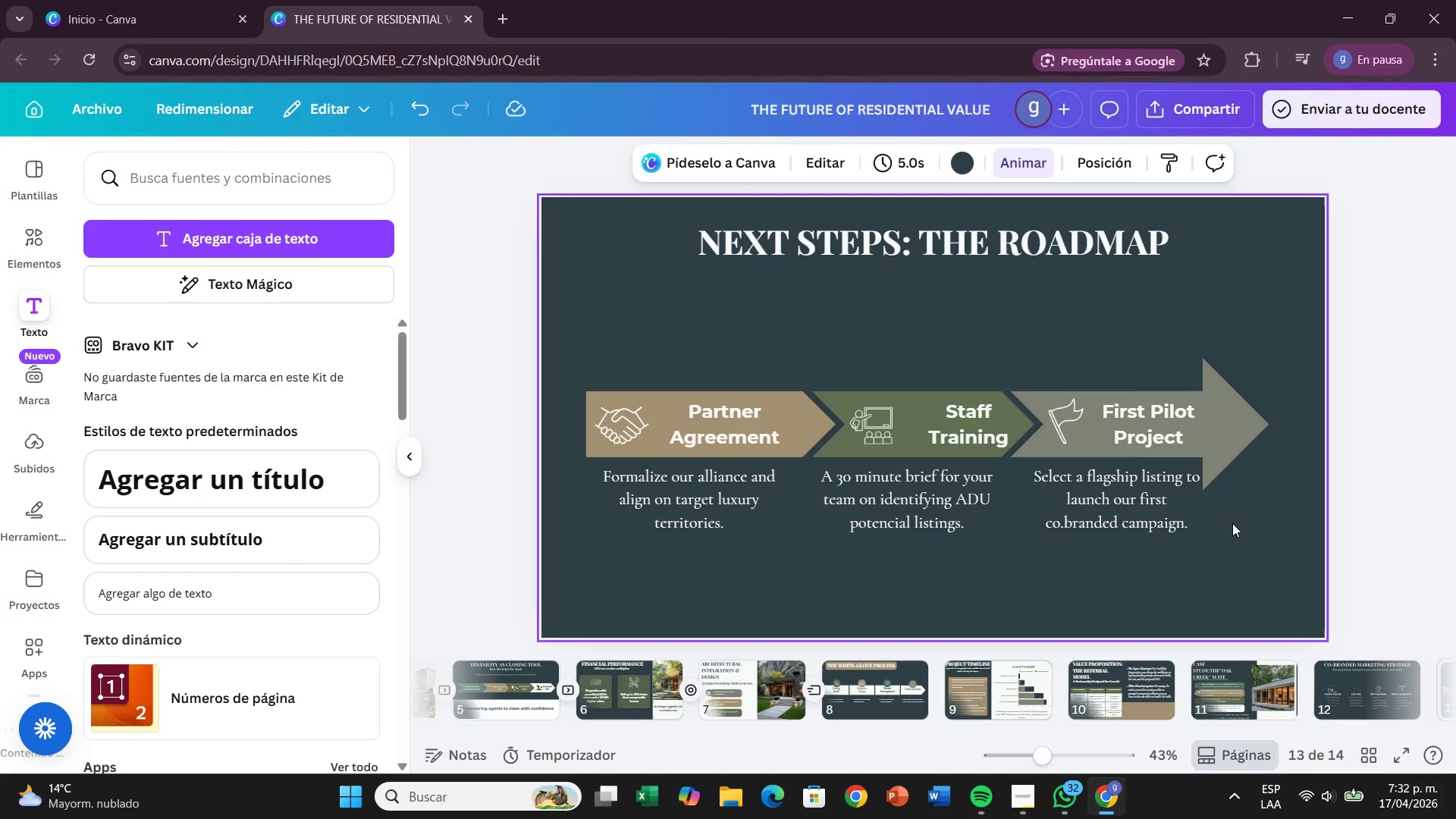 
wait(12.44)
 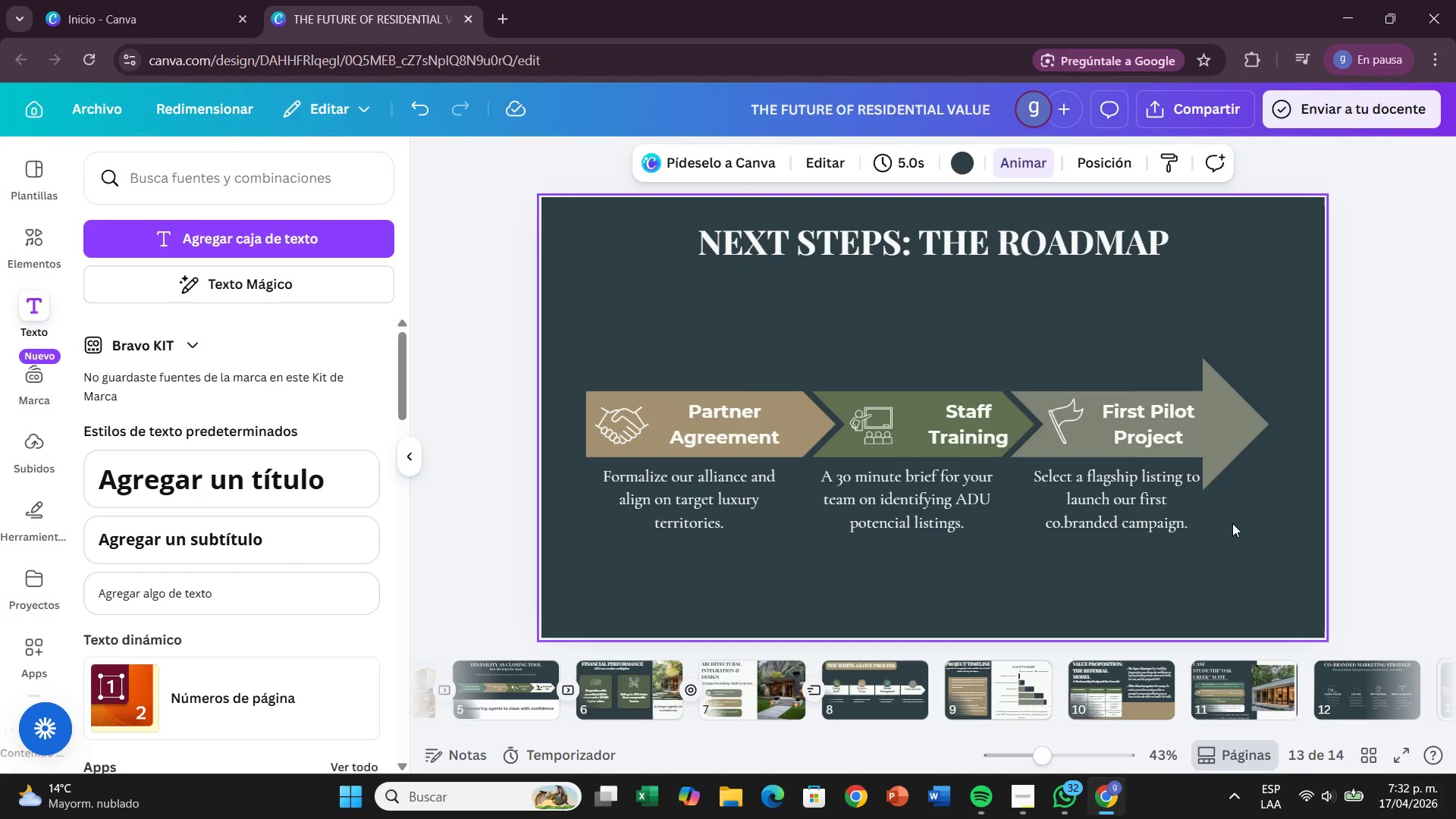 
left_click_drag(start_coordinate=[326, 220], to_coordinate=[886, 315])
 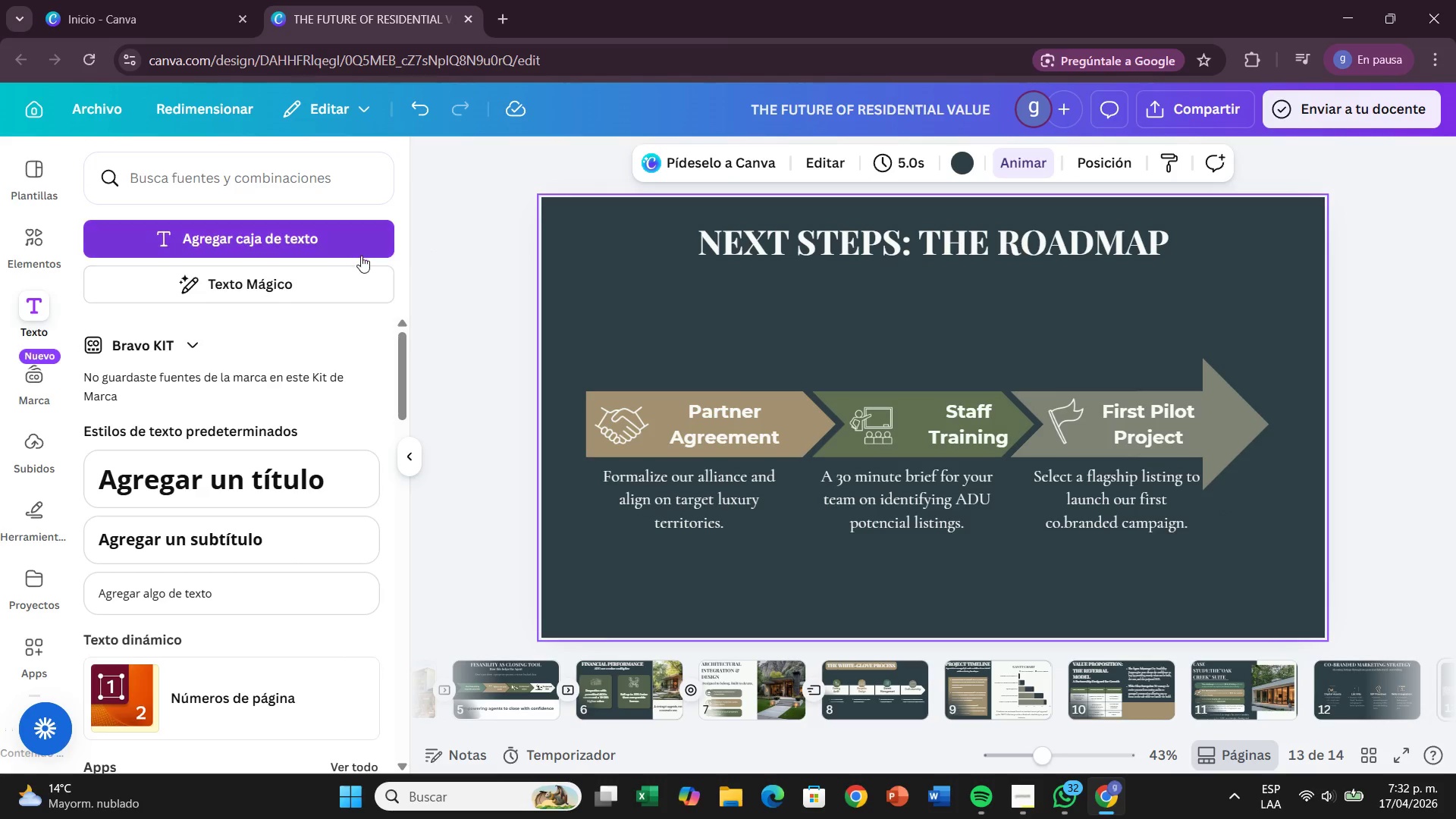 
left_click([361, 256])
 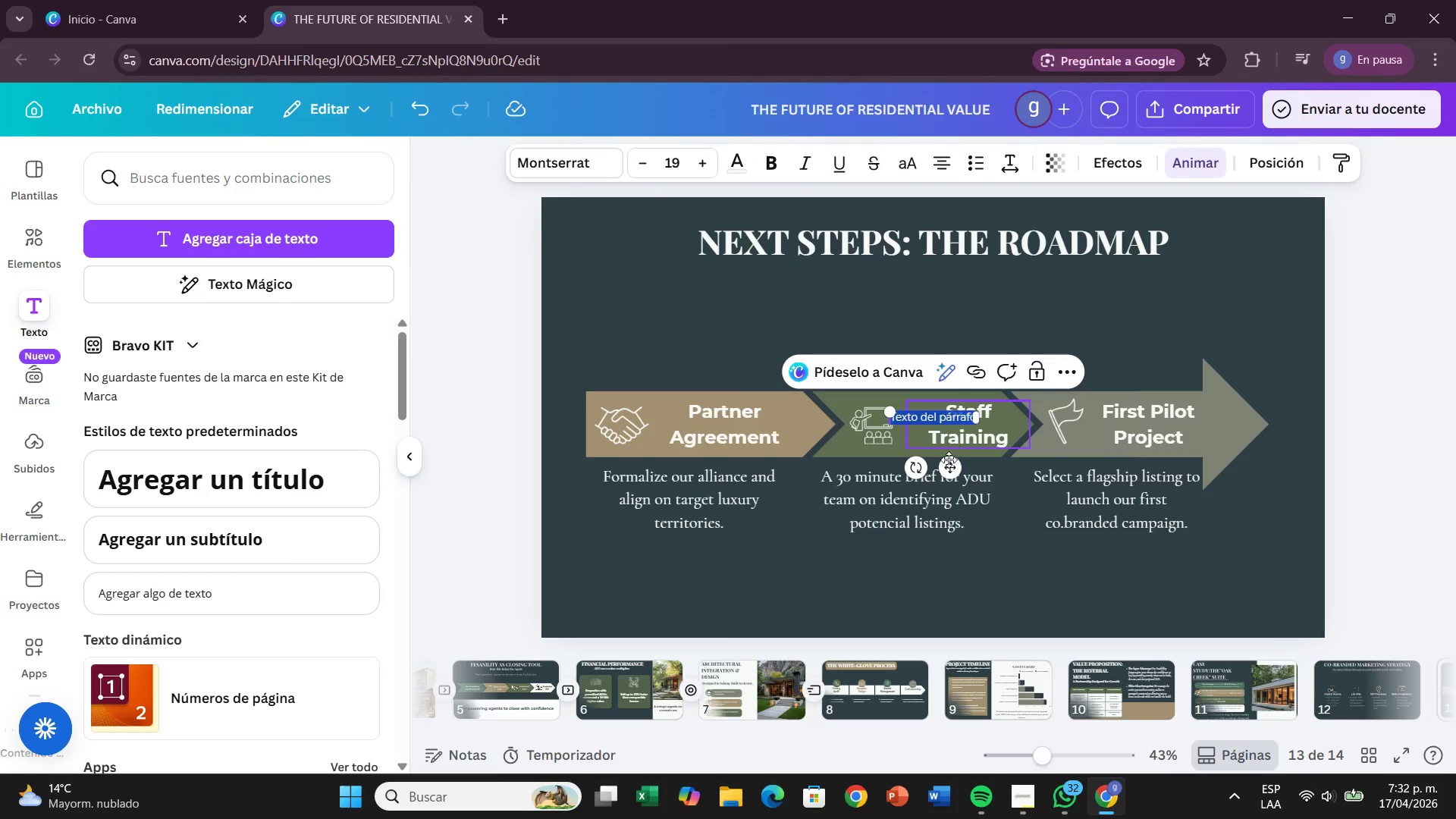 
left_click_drag(start_coordinate=[948, 463], to_coordinate=[938, 319])
 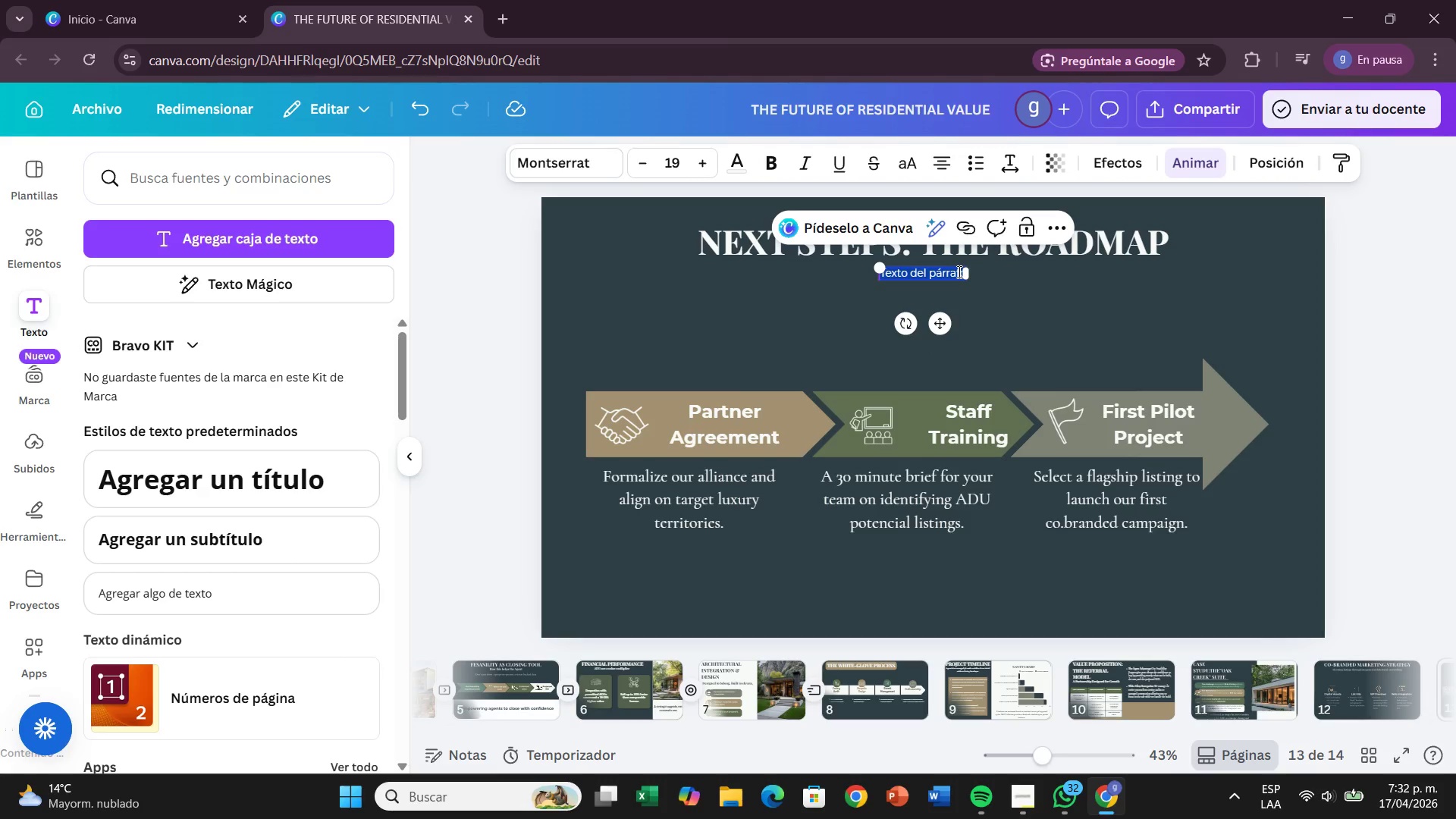 
double_click([959, 271])
 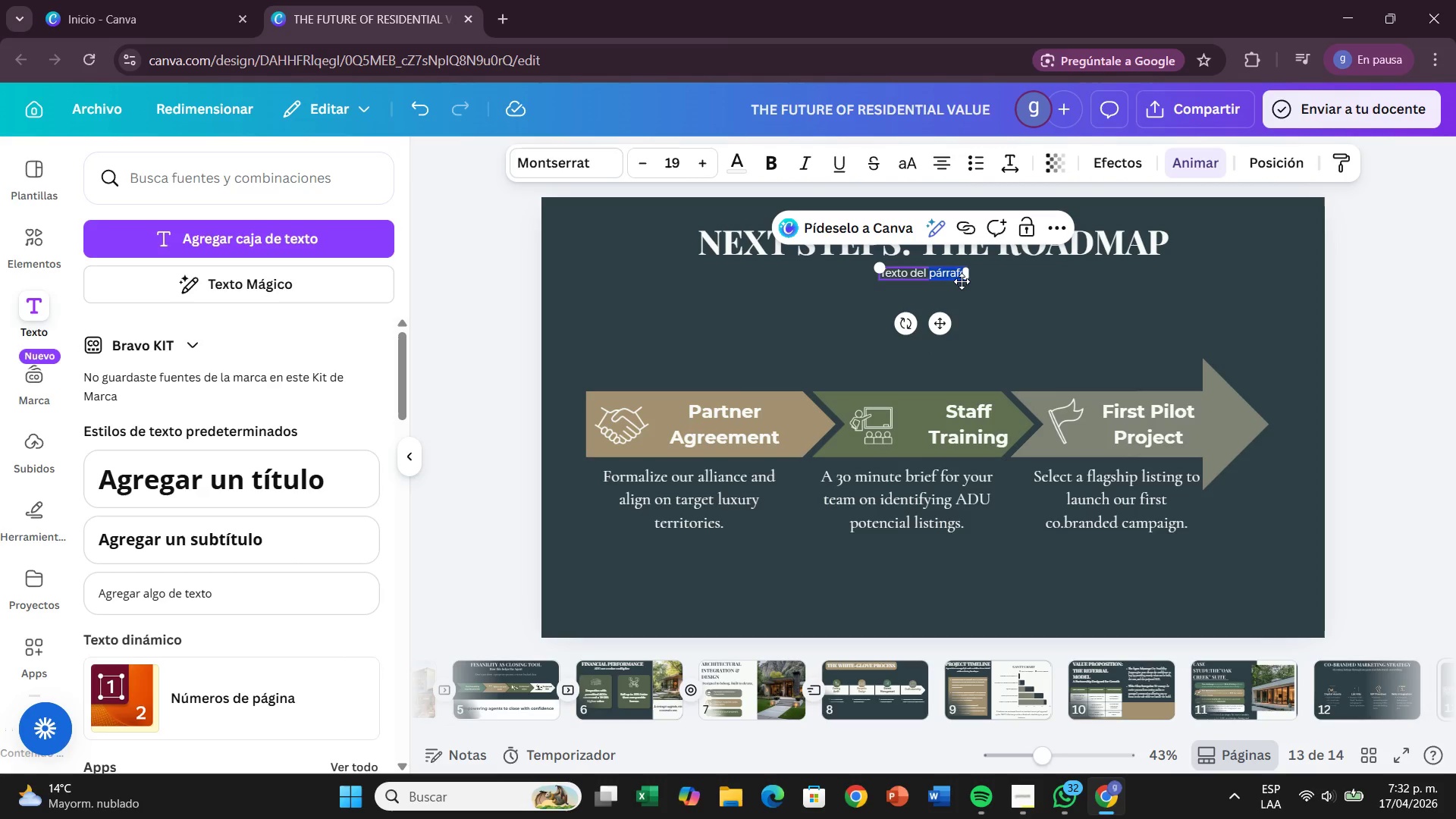 
hold_key(key=Backspace, duration=0.61)
 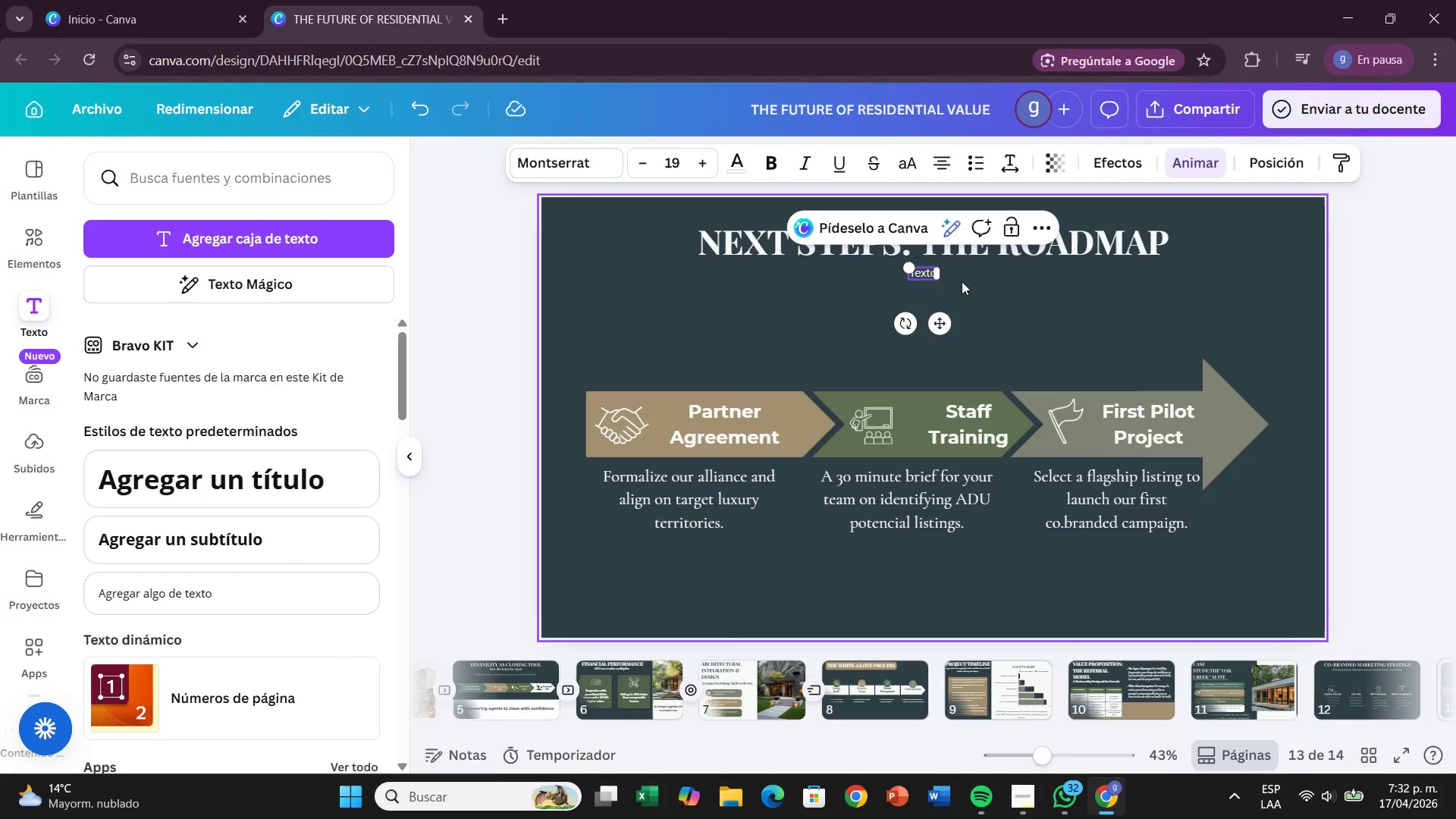 
key(Backspace)
key(Backspace)
key(Backspace)
key(Backspace)
key(Backspace)
key(Backspace)
type(Elevatingnlistings through integrated architecturL)
key(Backspace)
type(AL)
key(Backspace)
key(Backspace)
type(al storytellling)
 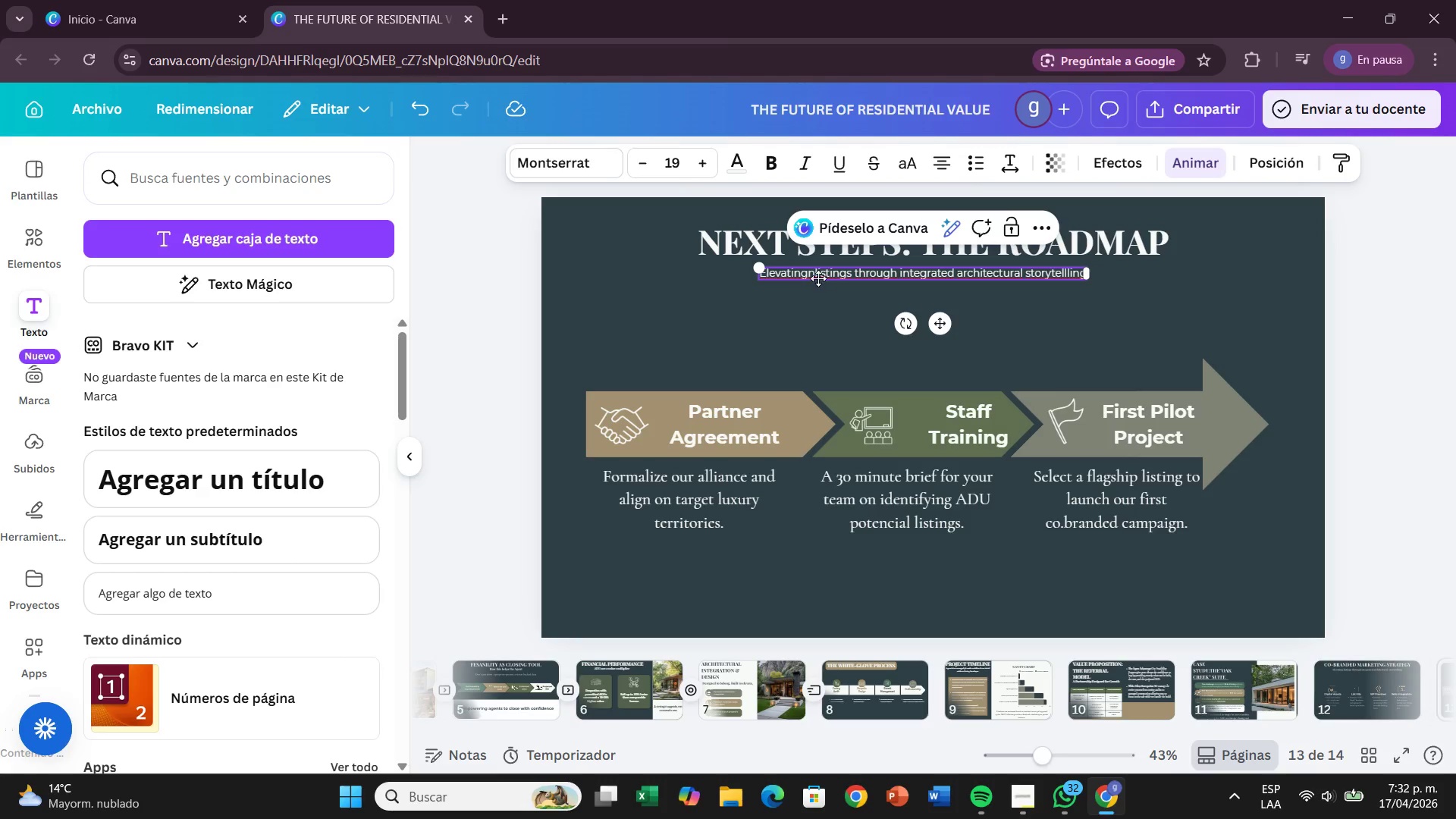 
left_click([804, 276])
 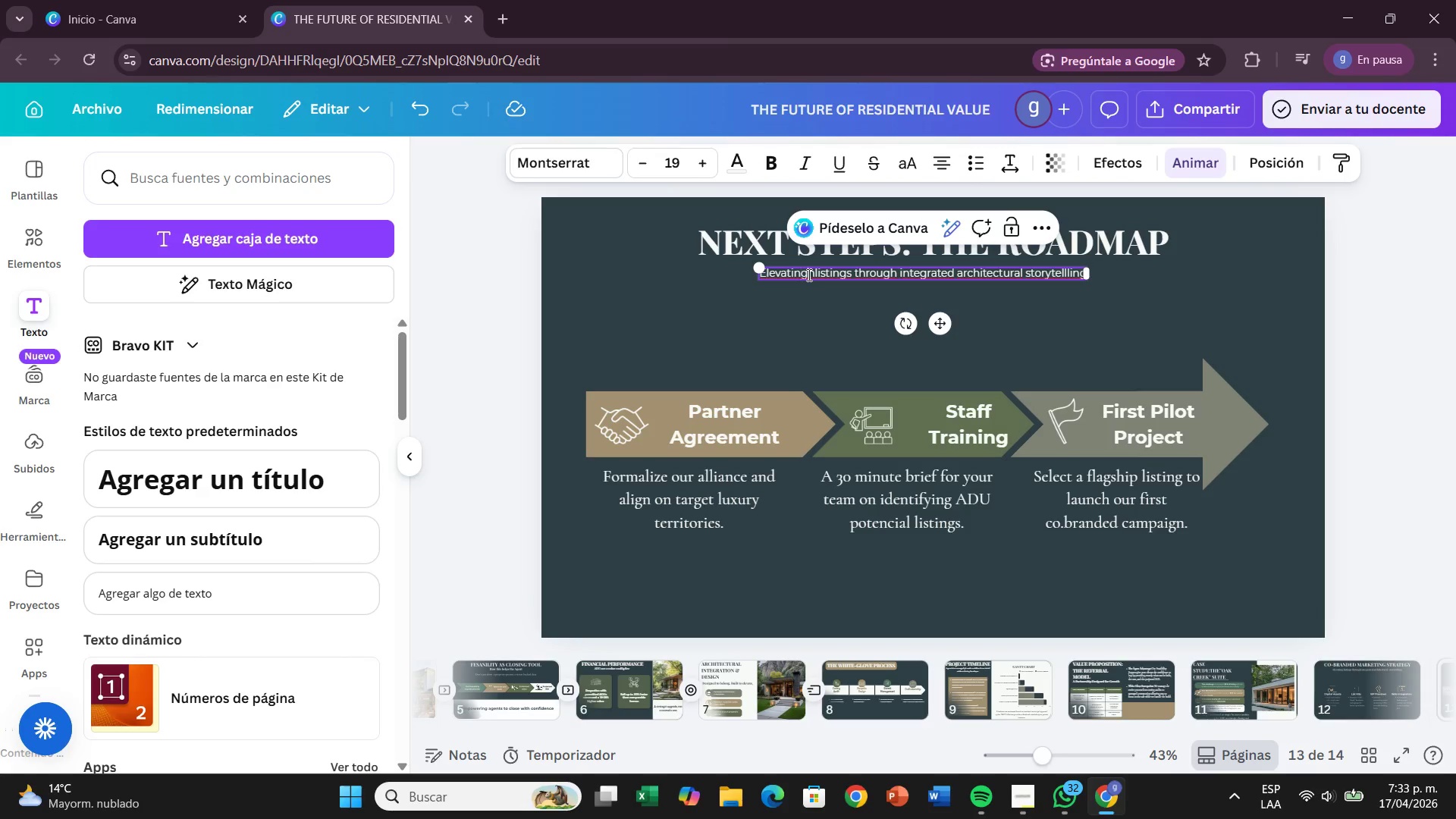 
left_click([808, 275])
 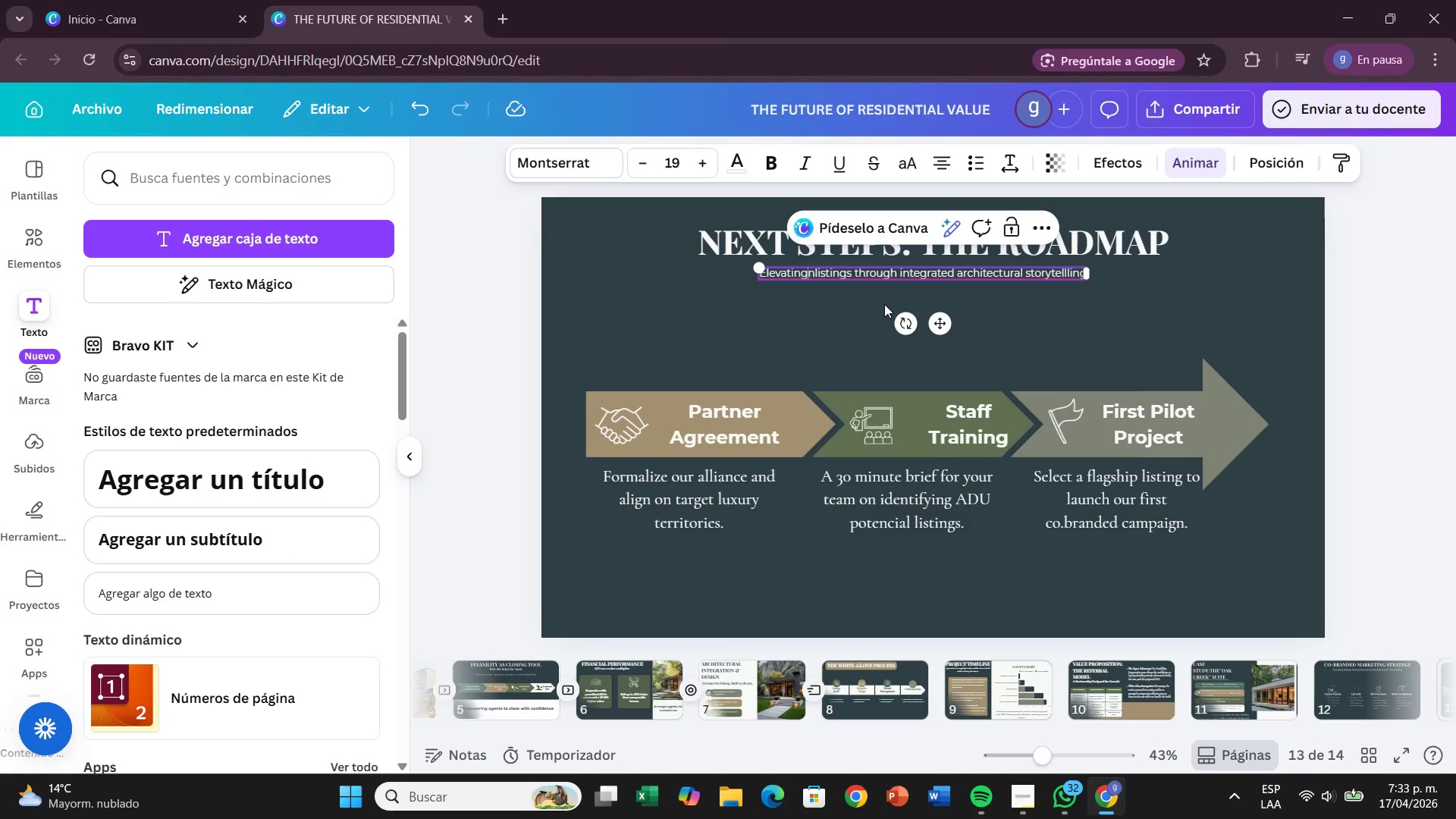 
key(Space)
 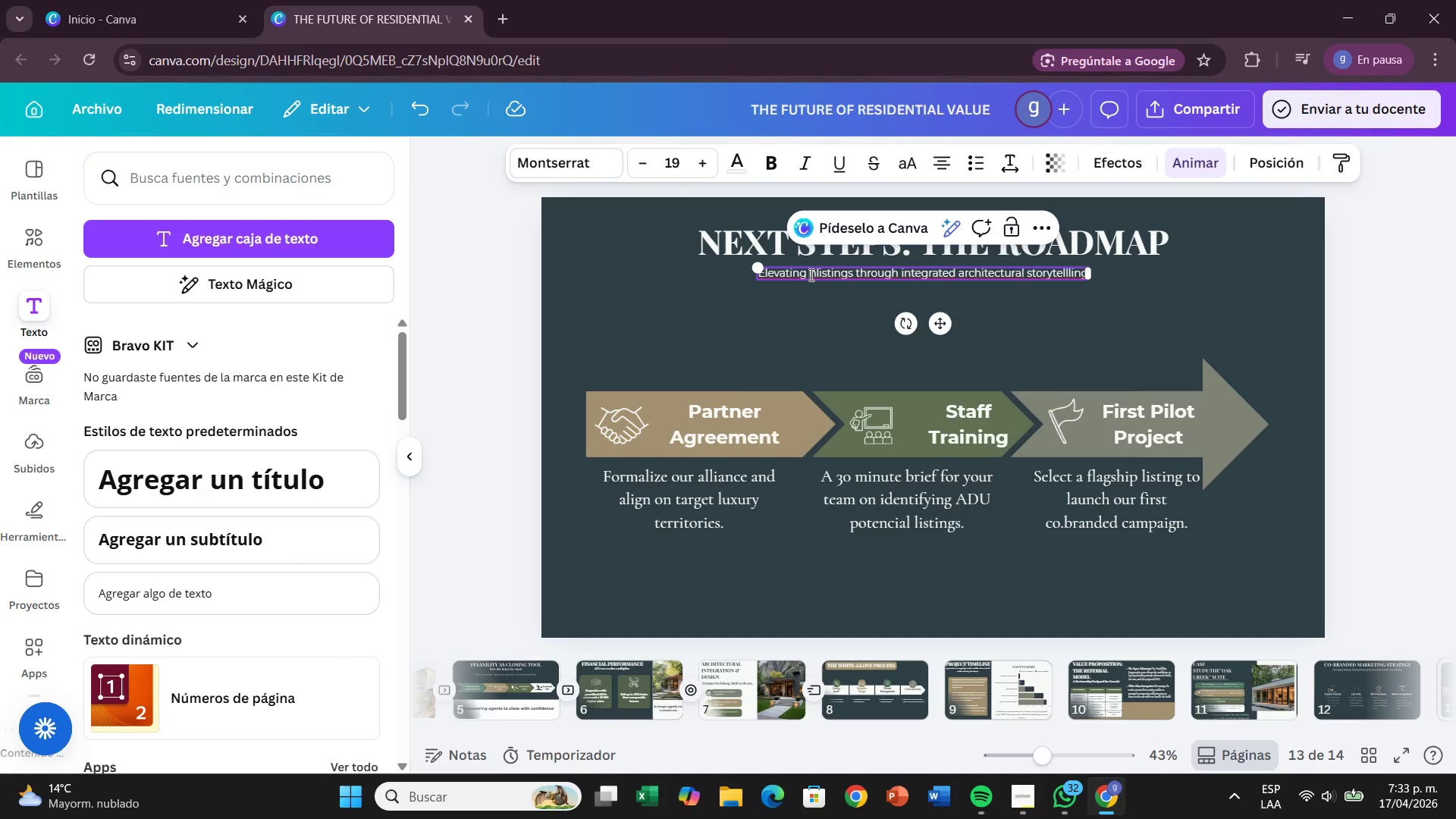 
left_click([812, 275])
 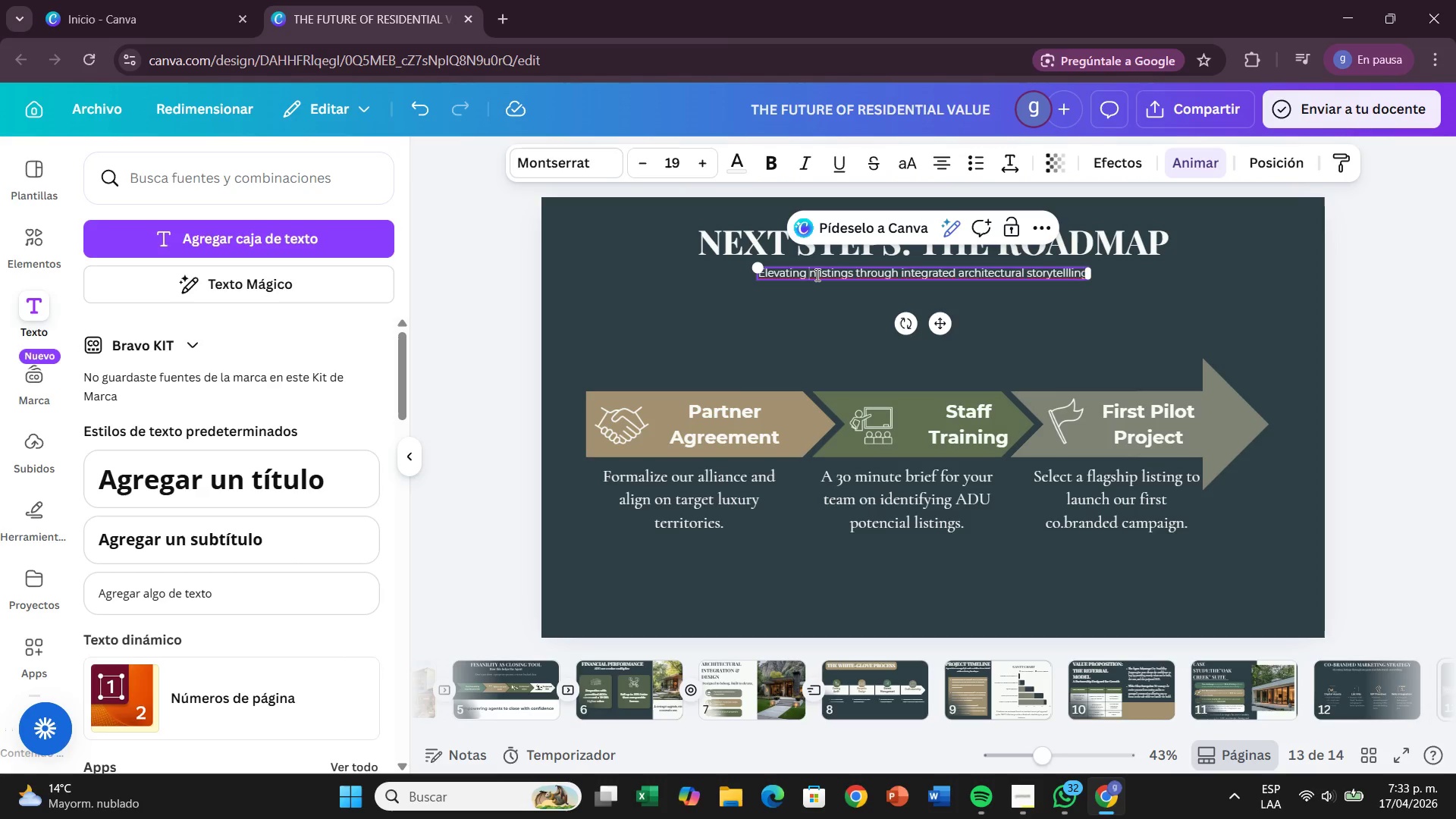 
left_click([816, 275])
 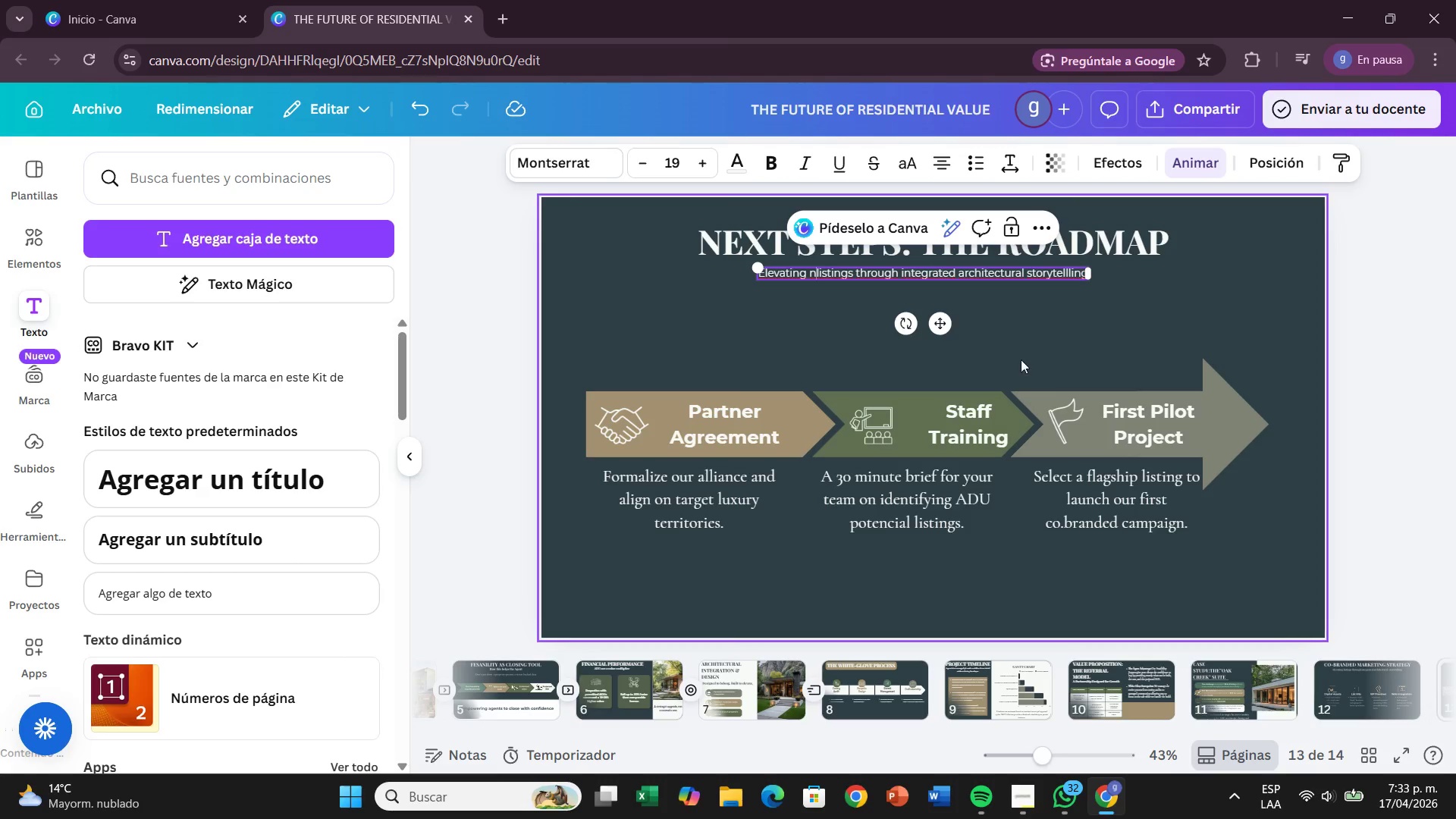 
key(Backspace)
 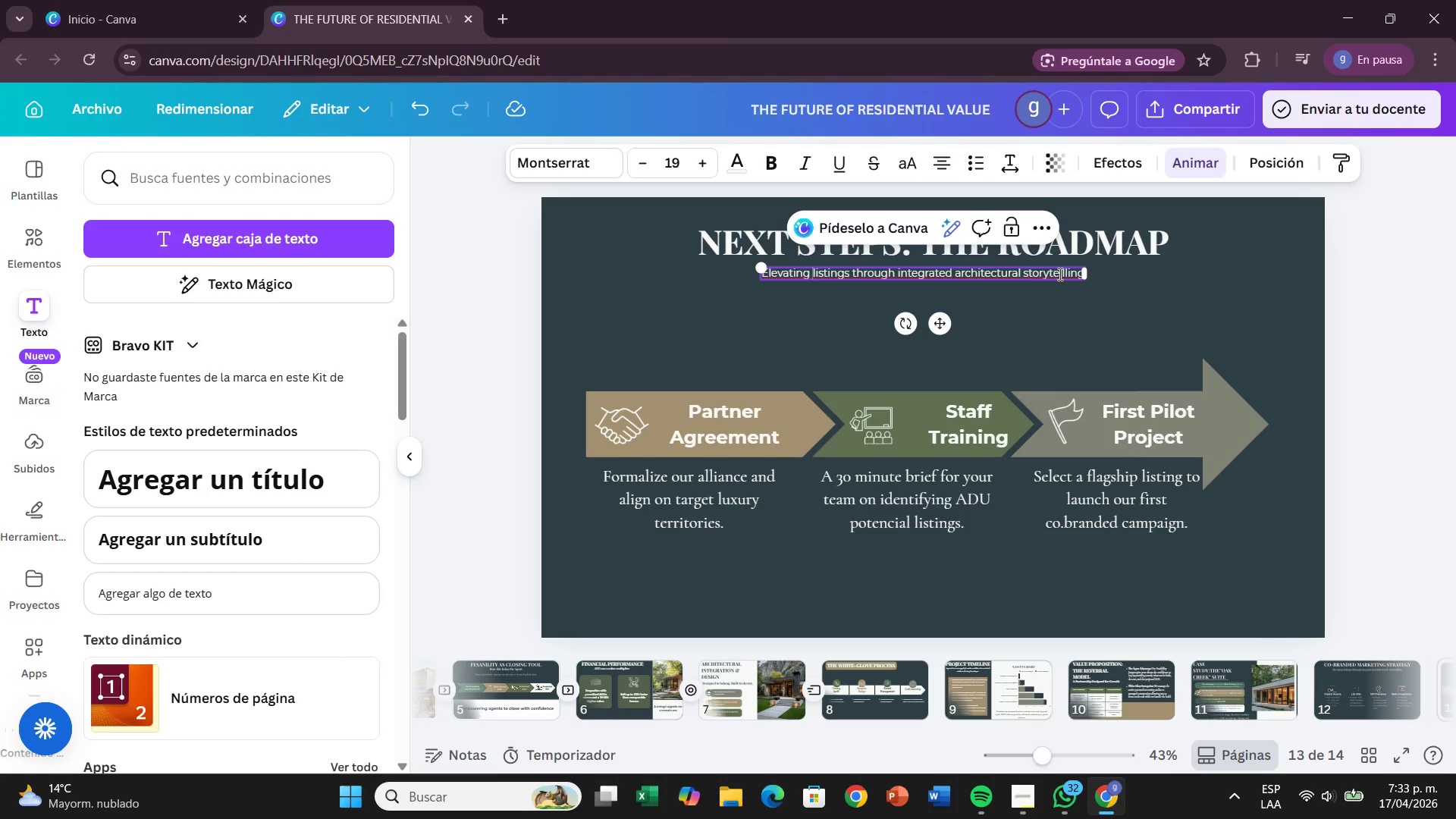 
left_click([1064, 273])
 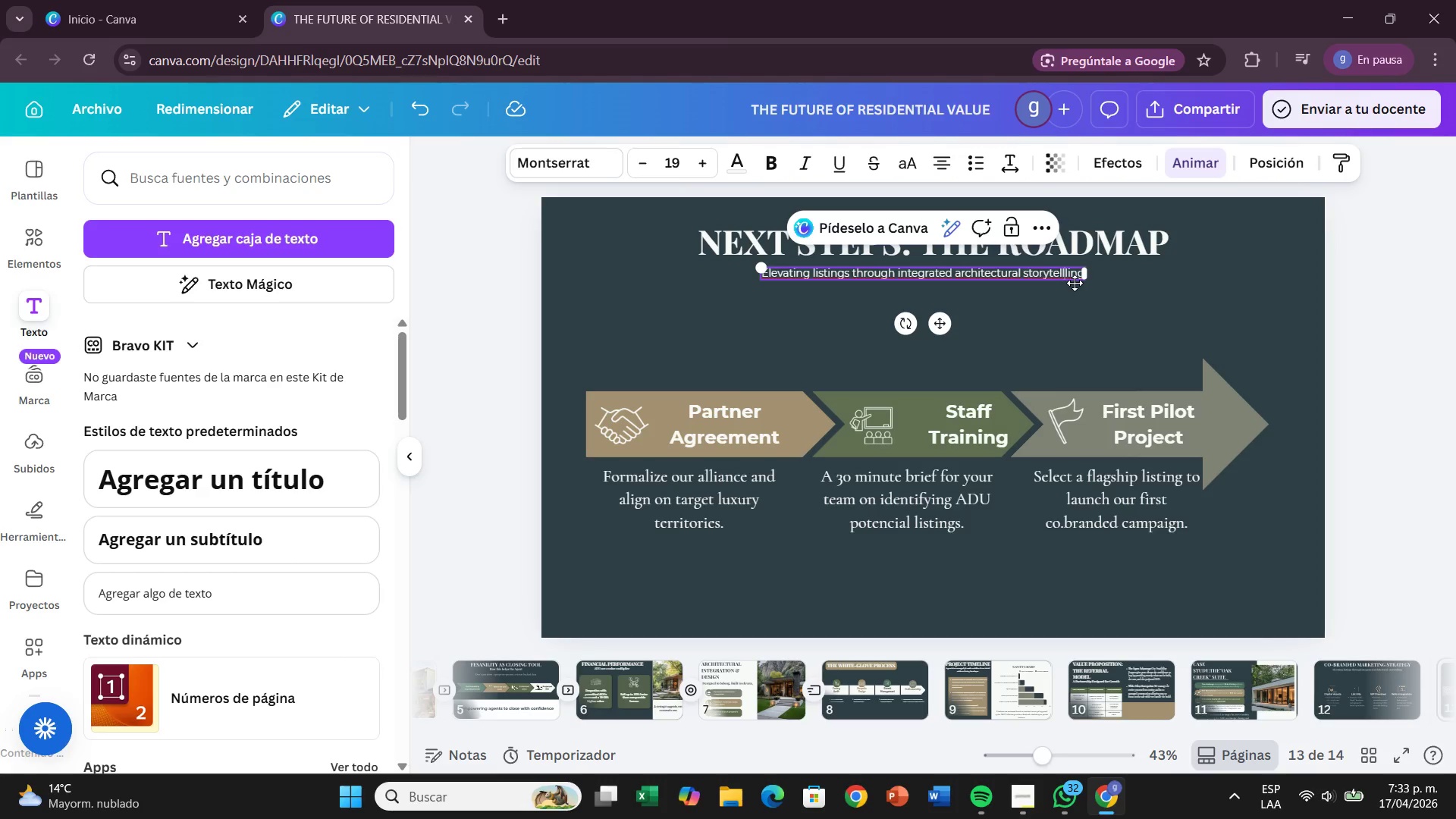 
key(Backspace)
 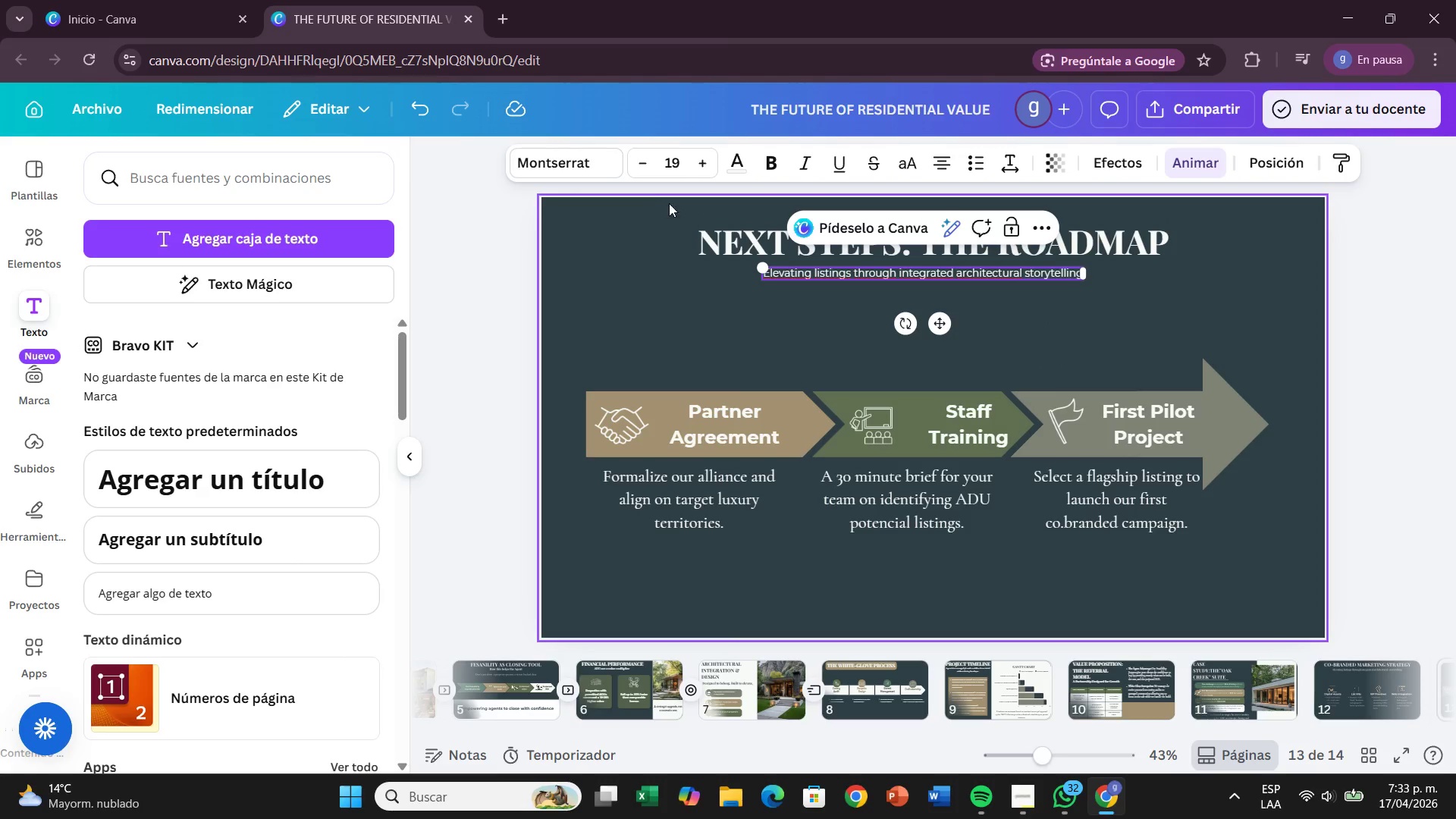 
left_click([560, 139])
 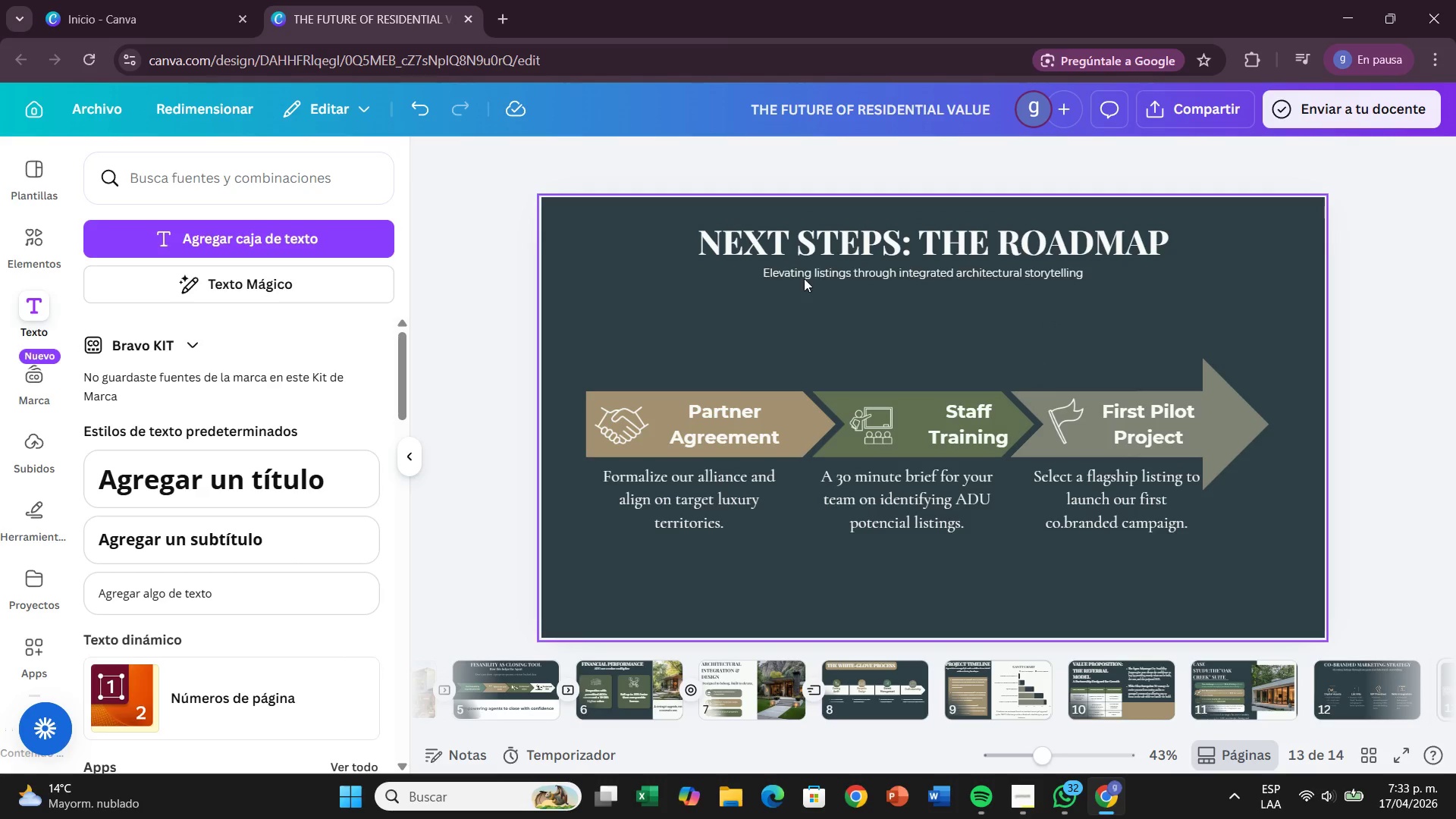 
left_click([807, 268])
 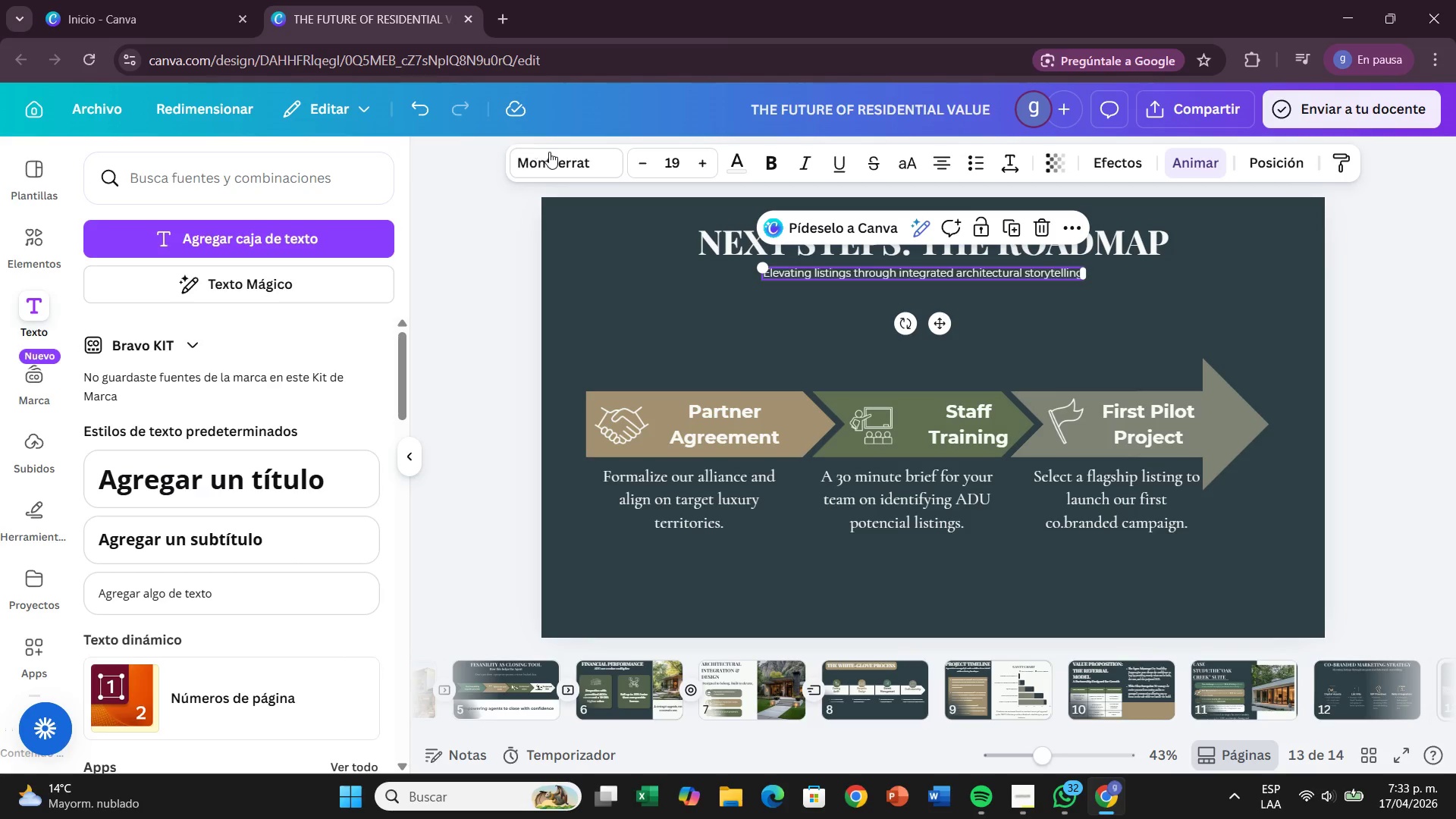 
left_click([553, 153])
 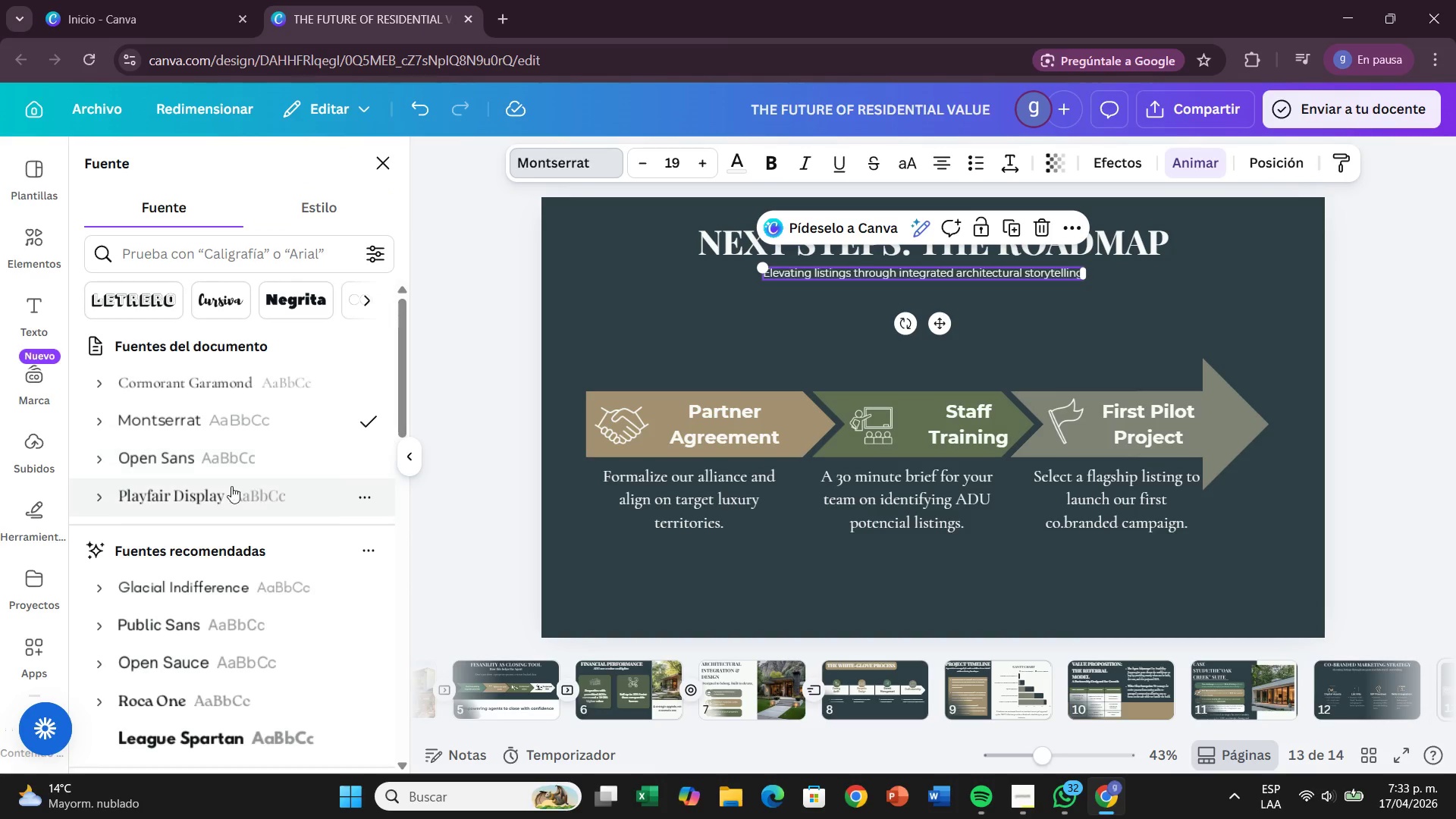 
left_click([226, 485])
 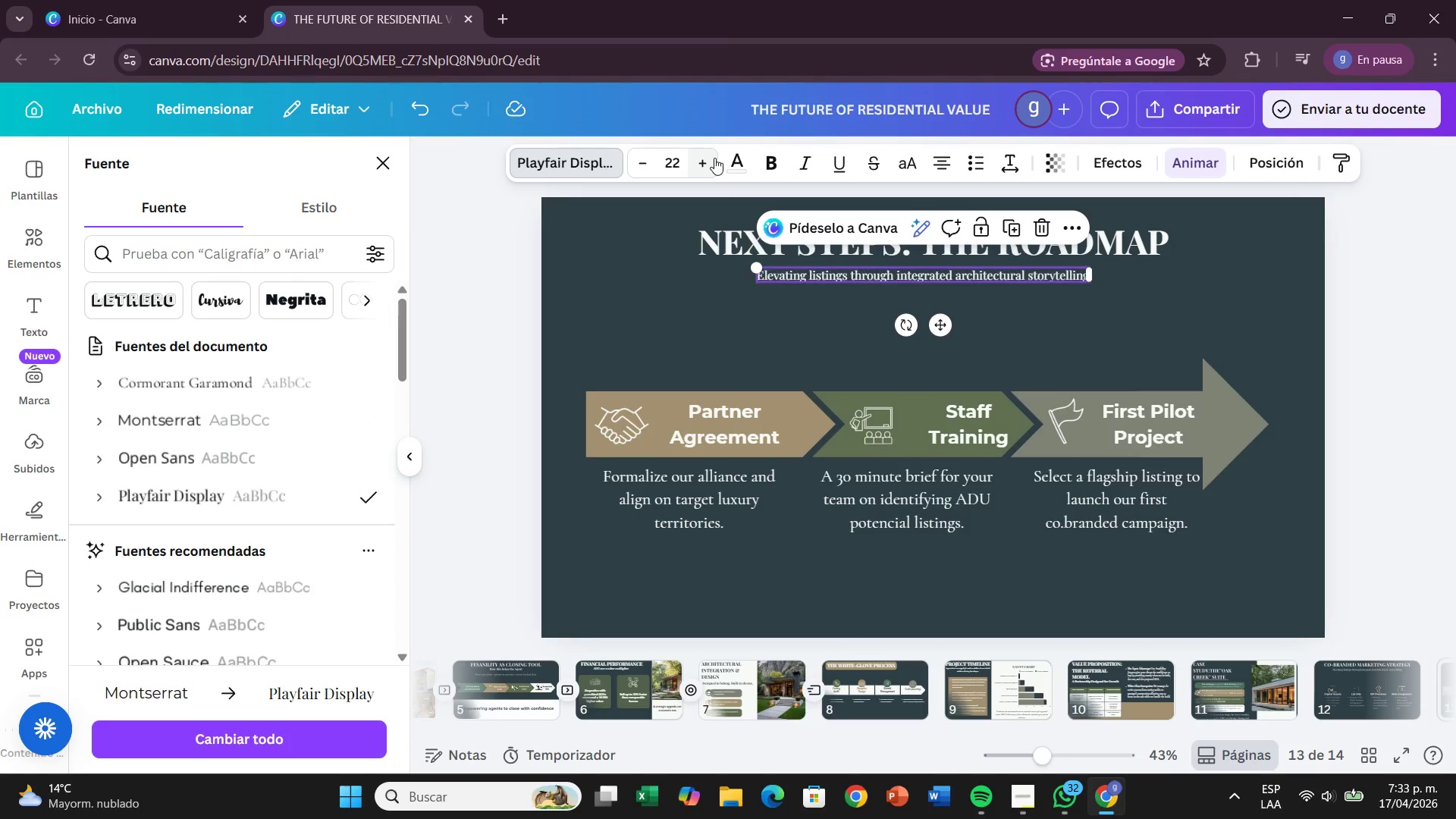 
left_click([714, 158])
 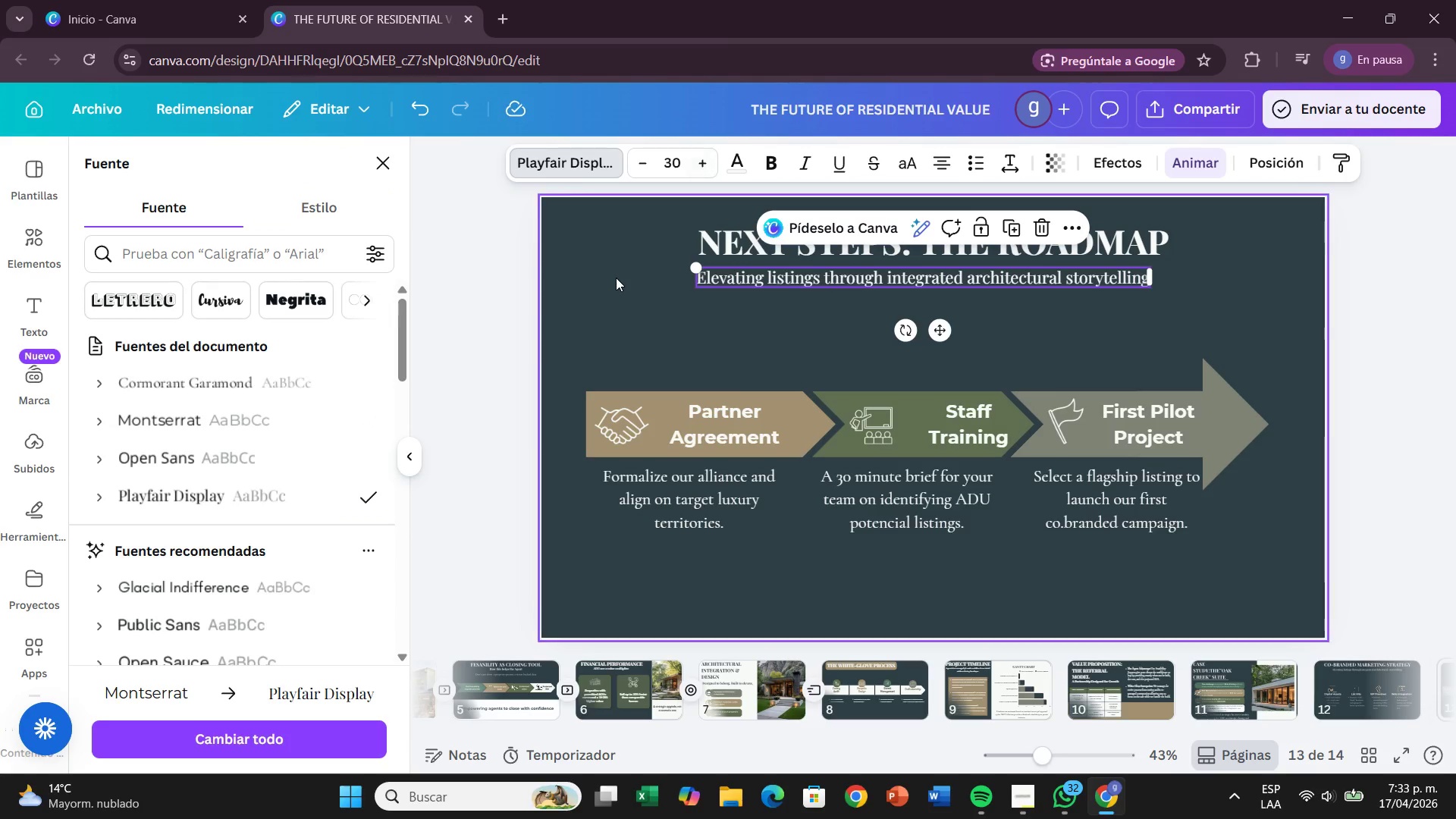 
left_click([616, 279])
 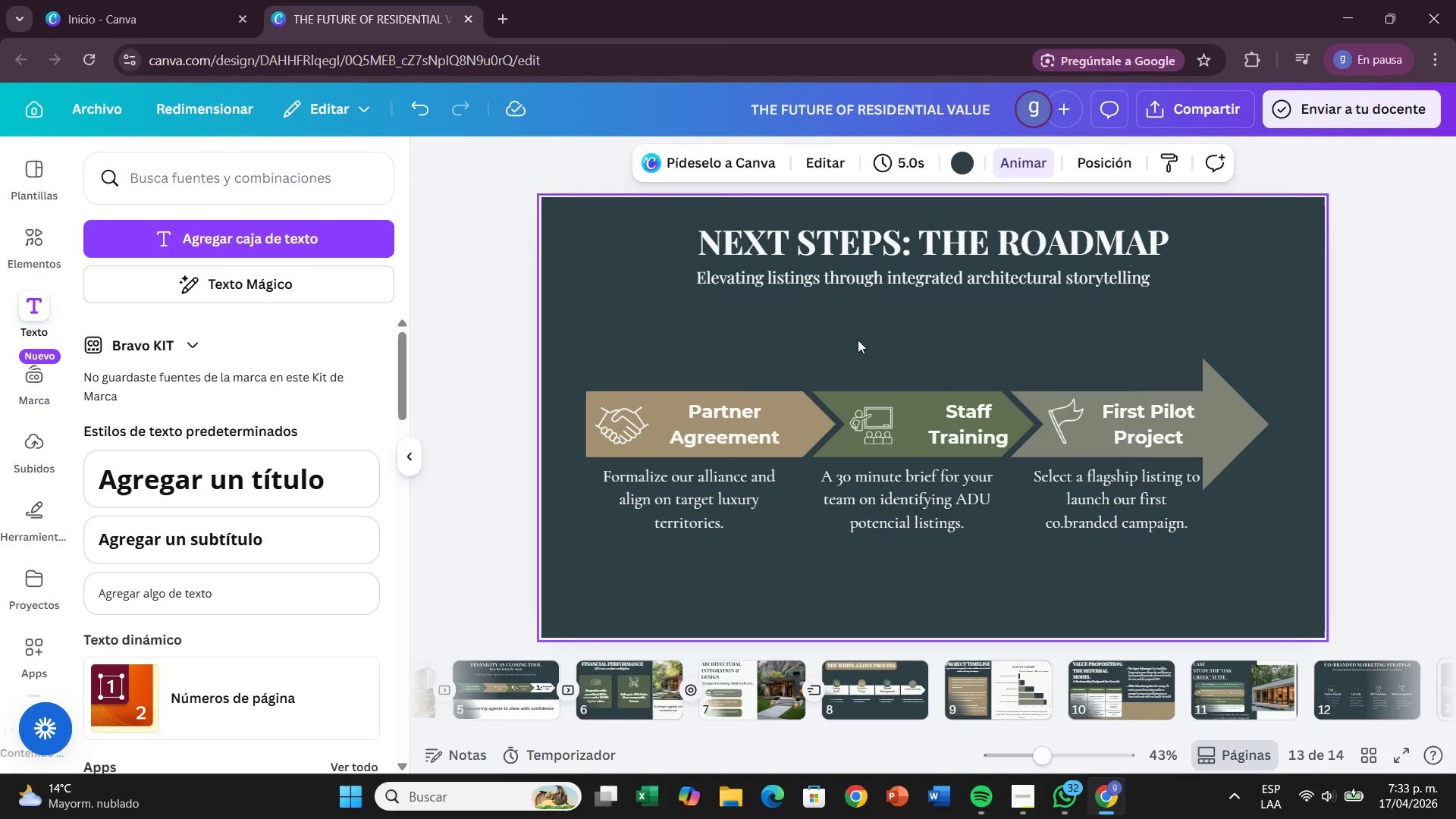 
wait(21.62)
 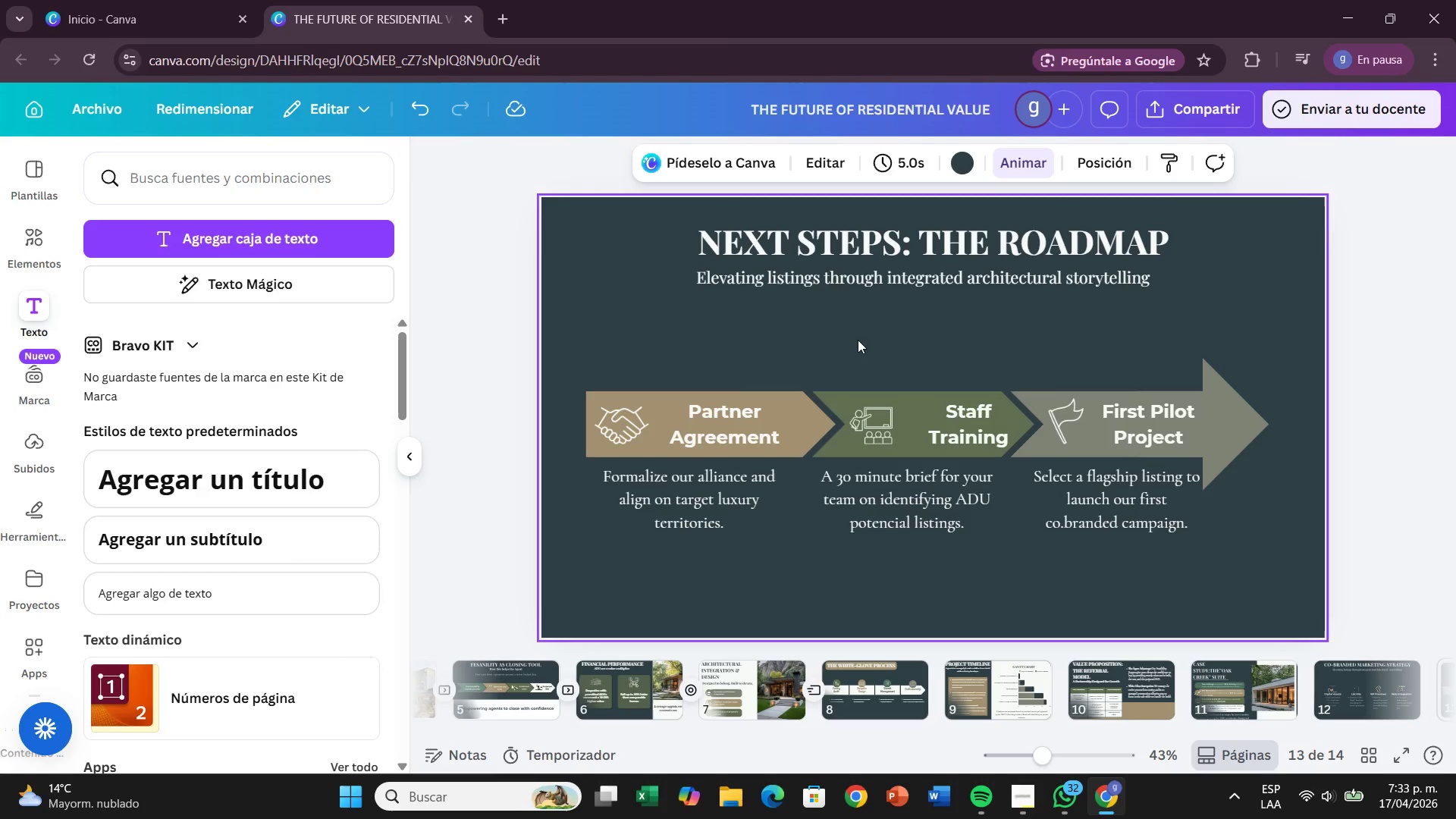 
left_click_drag(start_coordinate=[1200, 739], to_coordinate=[1237, 742])
 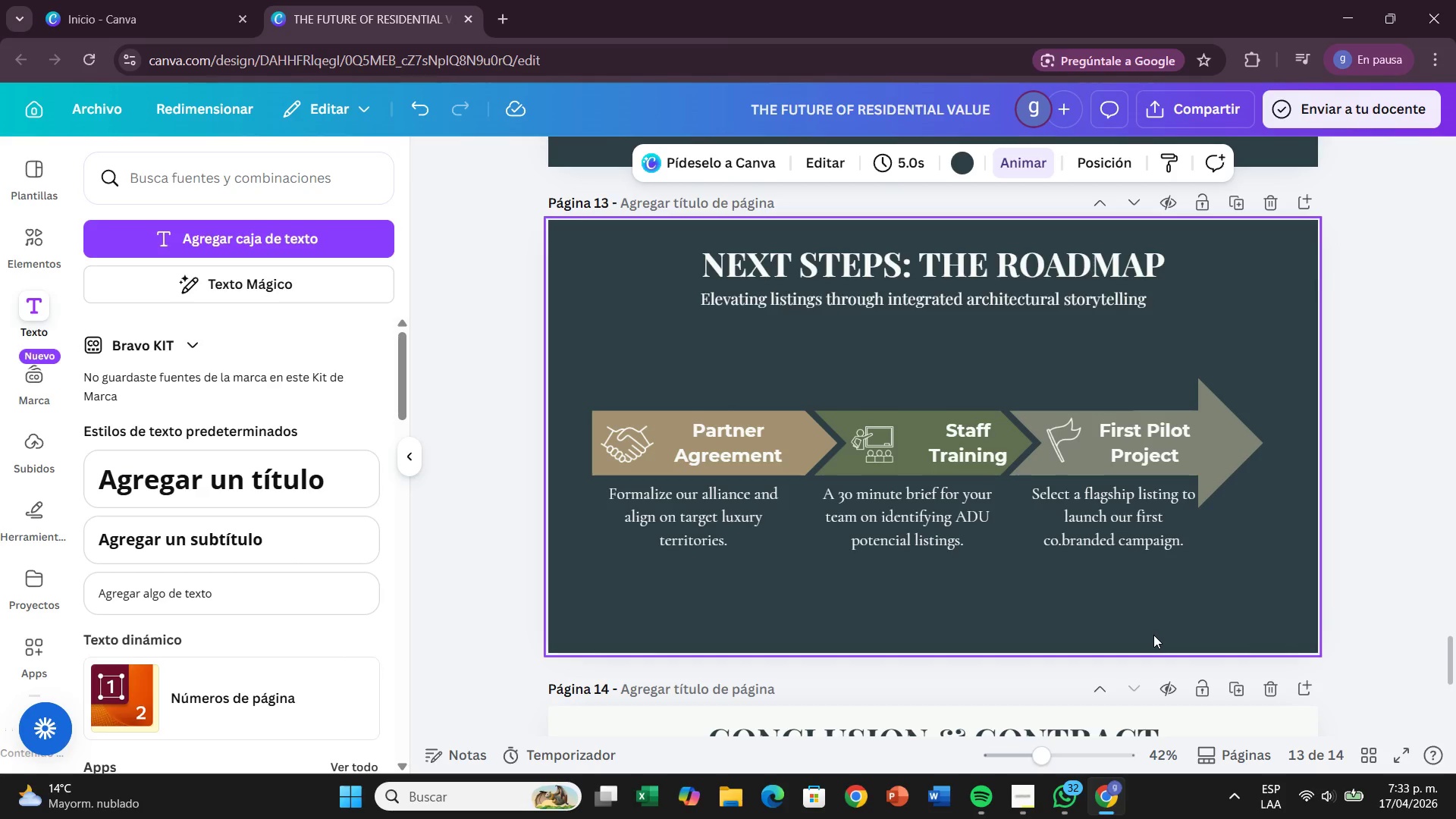 
wait(5.14)
 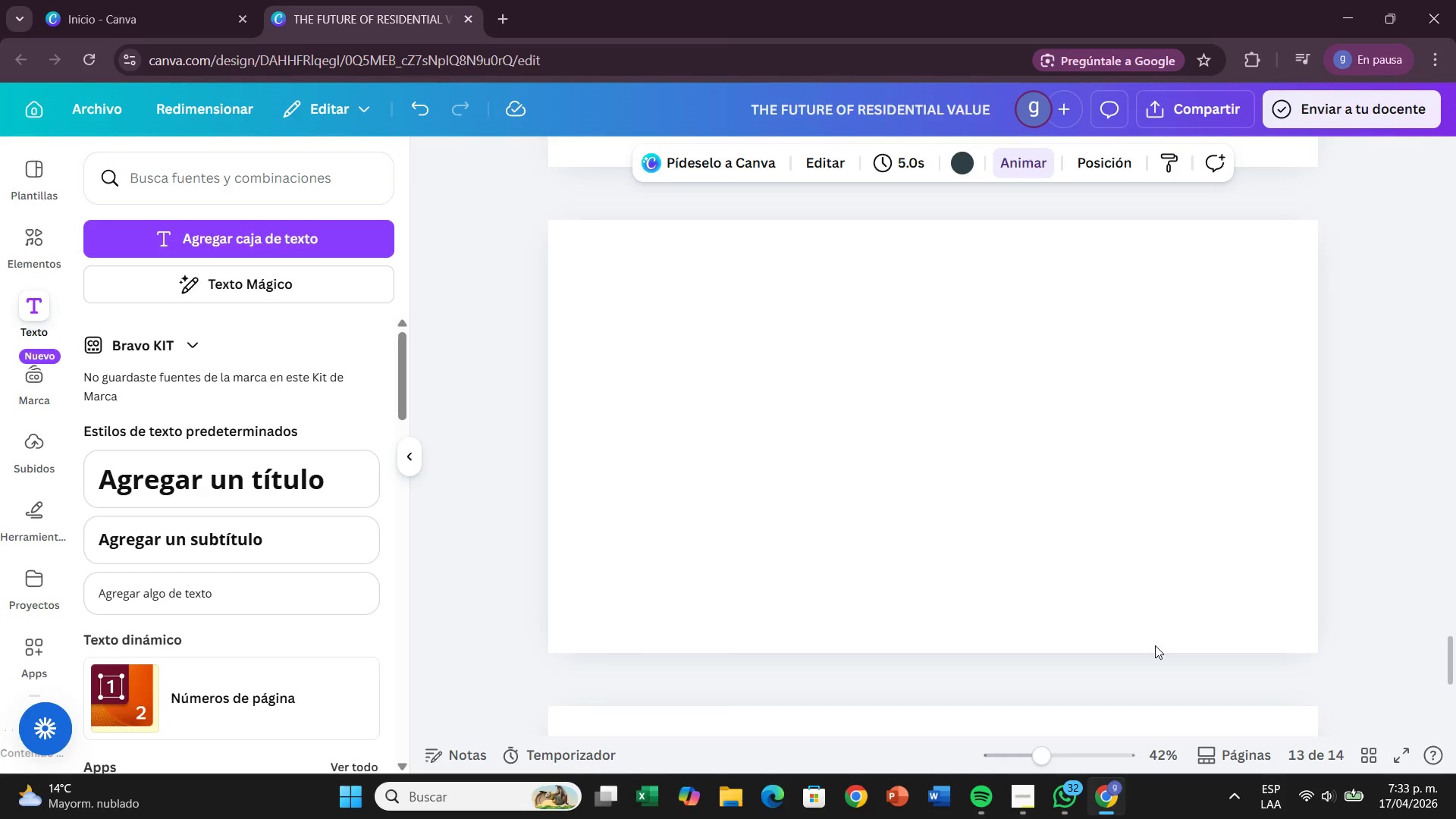 
scroll: coordinate [1156, 637], scroll_direction: down, amount: 4.0
 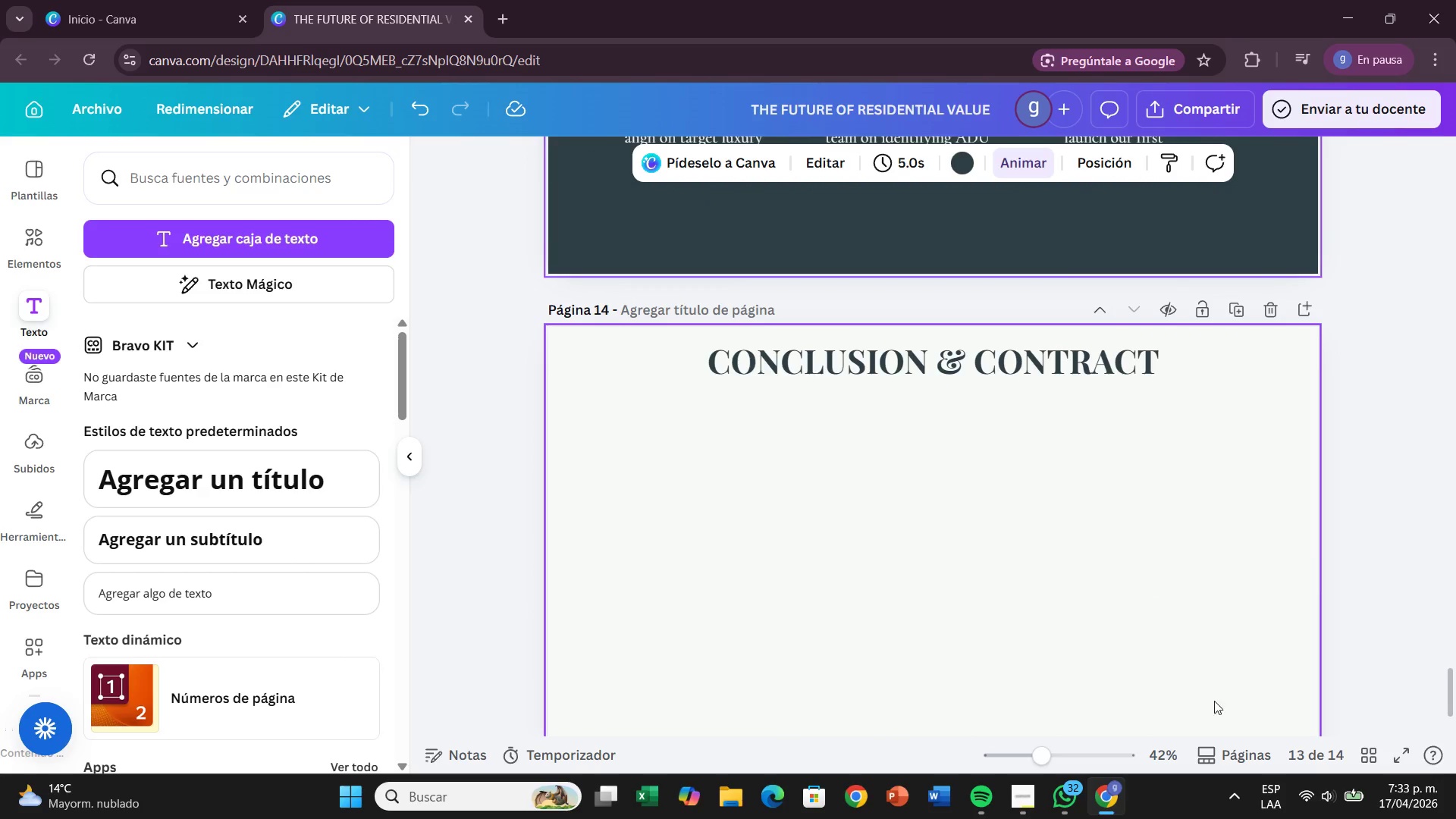 
left_click([1216, 753])
 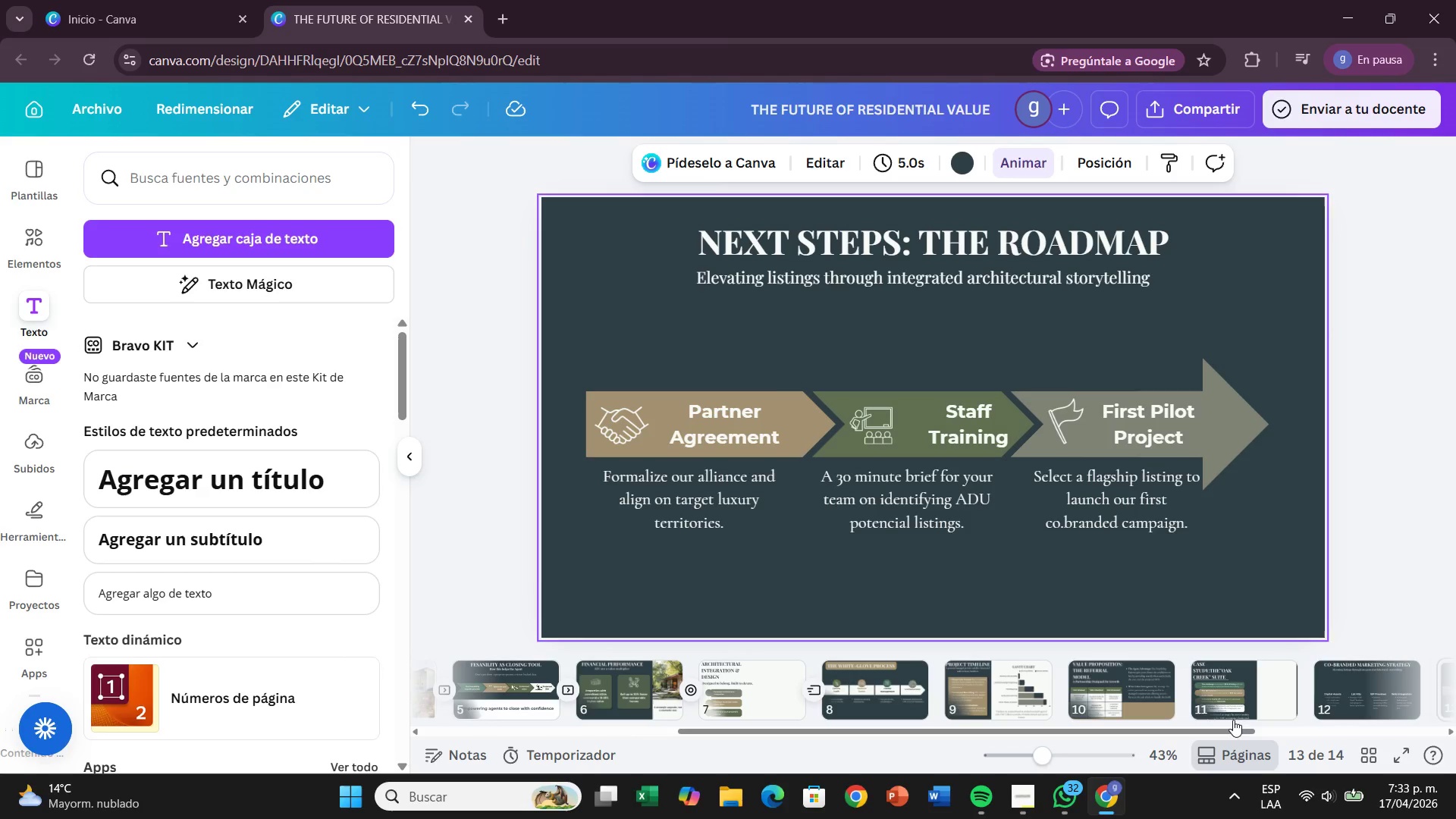 
left_click_drag(start_coordinate=[1207, 733], to_coordinate=[1441, 726])
 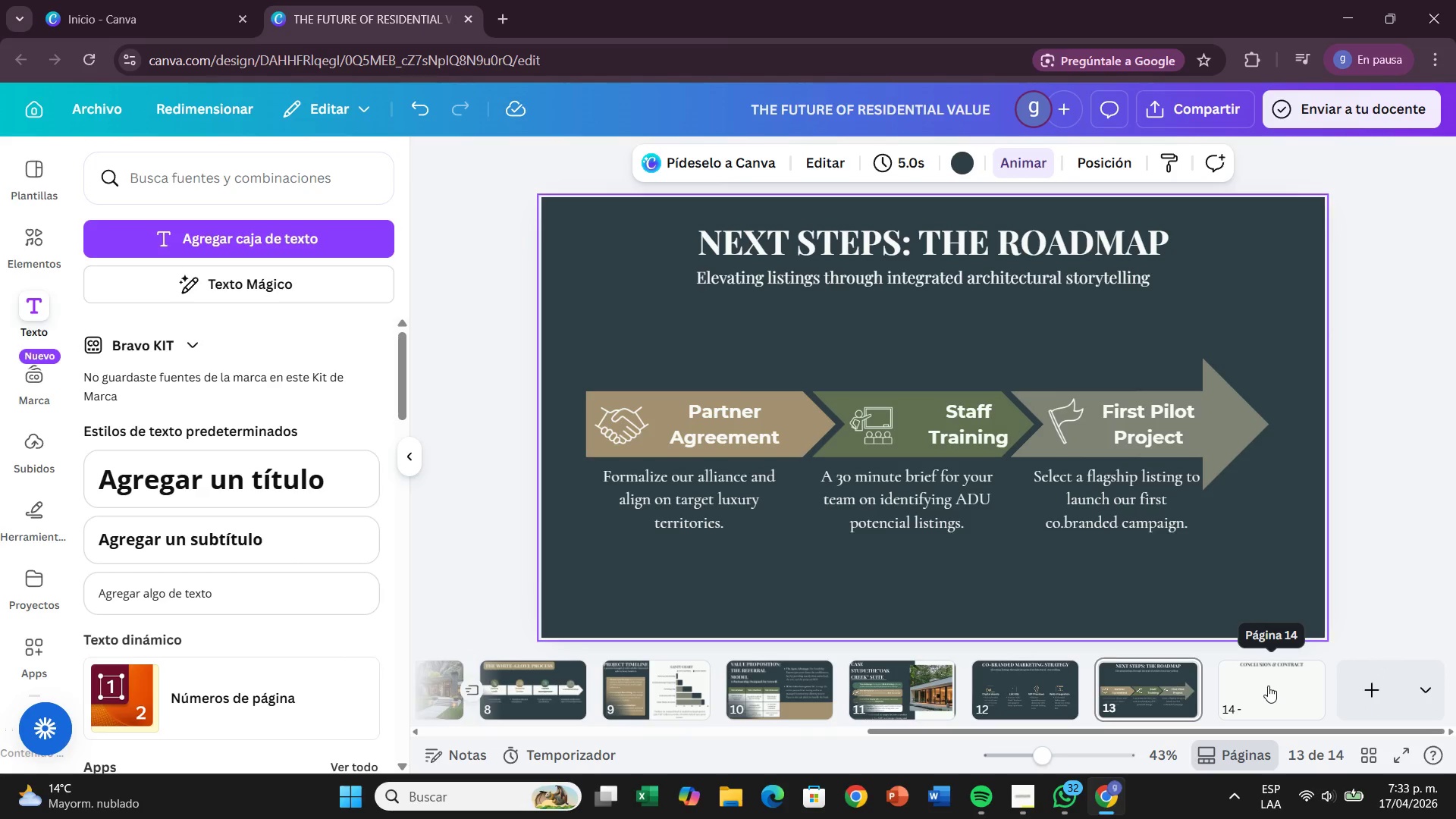 
left_click([1268, 686])
 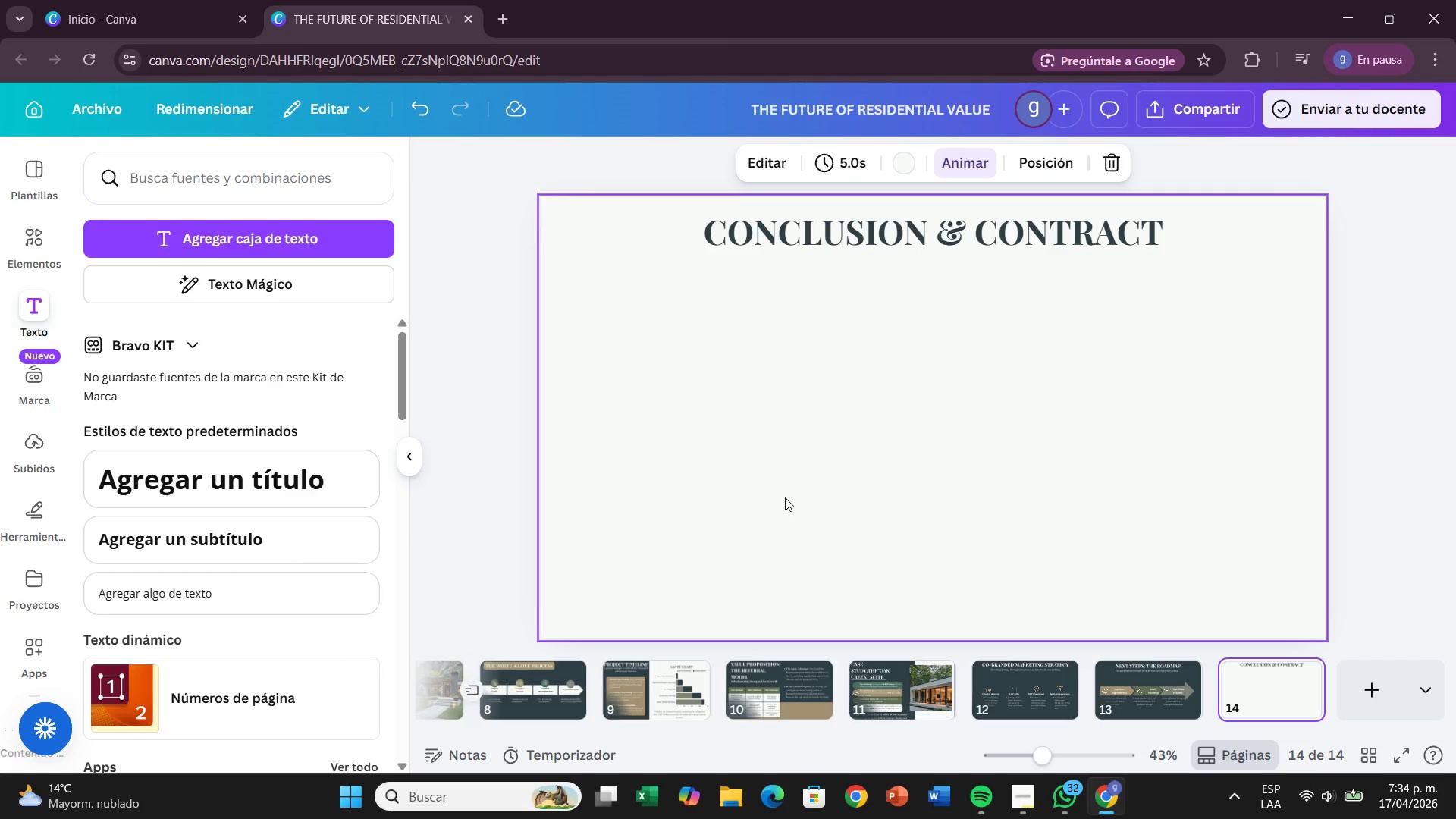 
wait(32.42)
 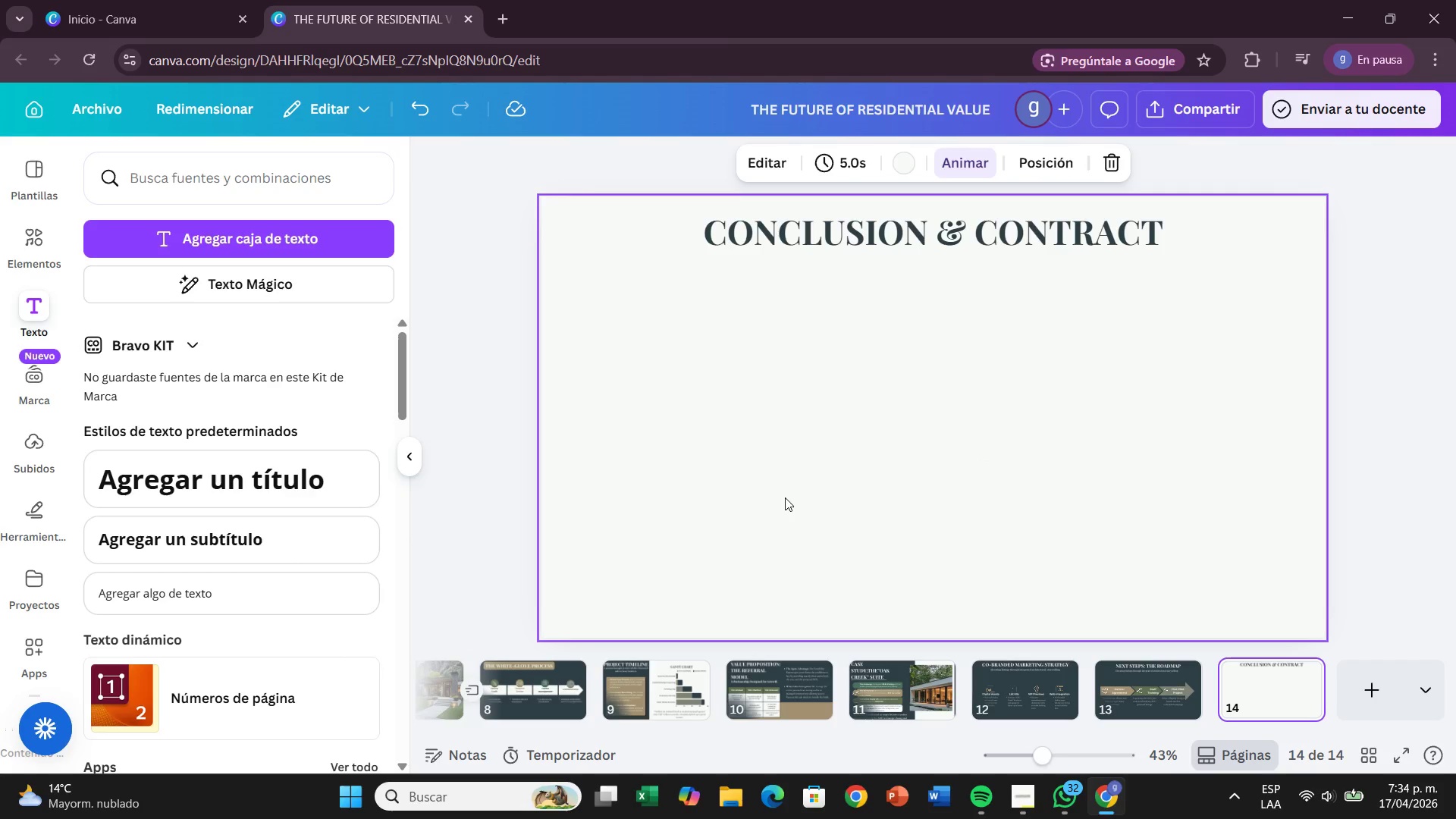 
double_click([973, 236])
 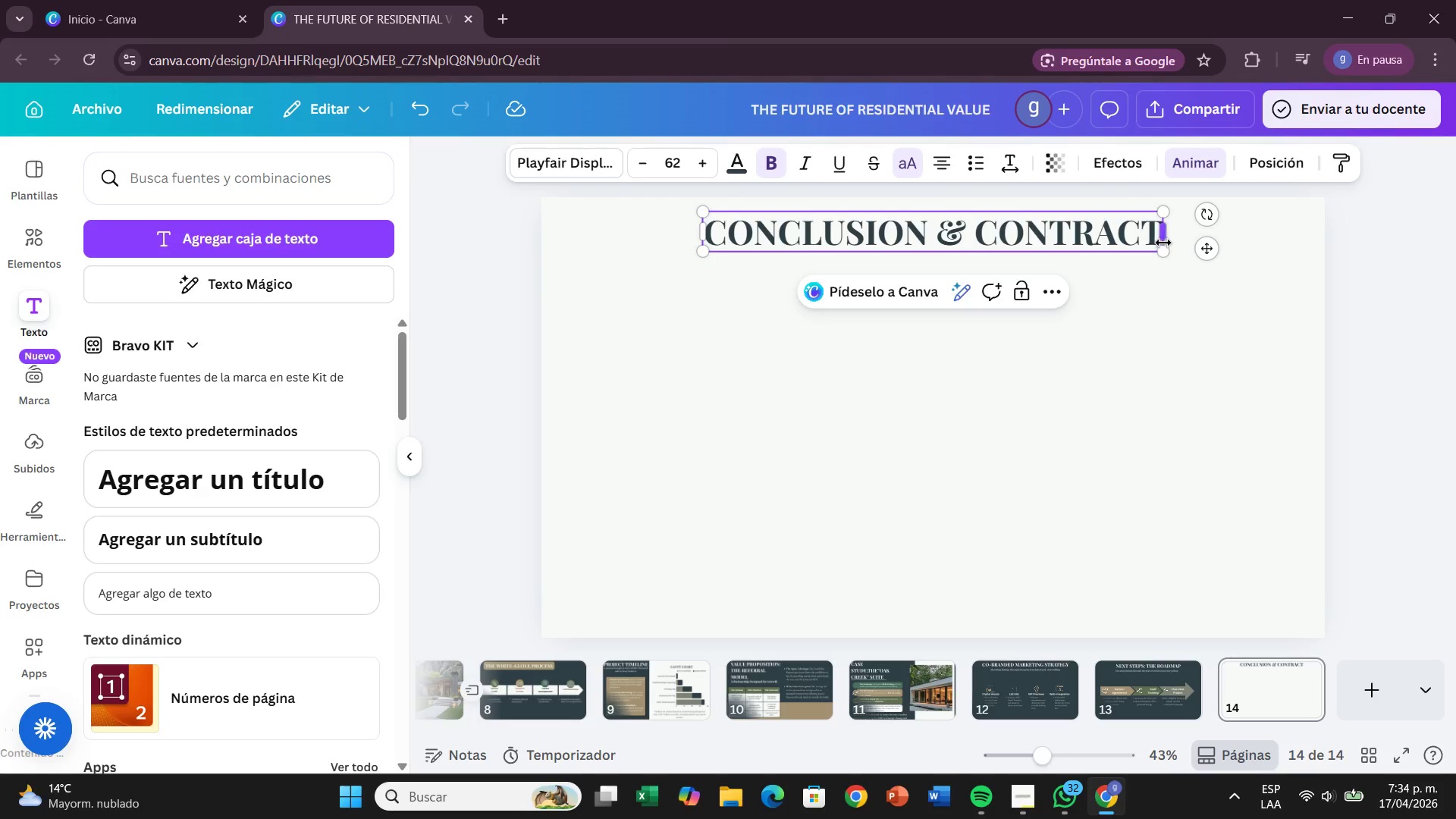 
left_click([1157, 243])
 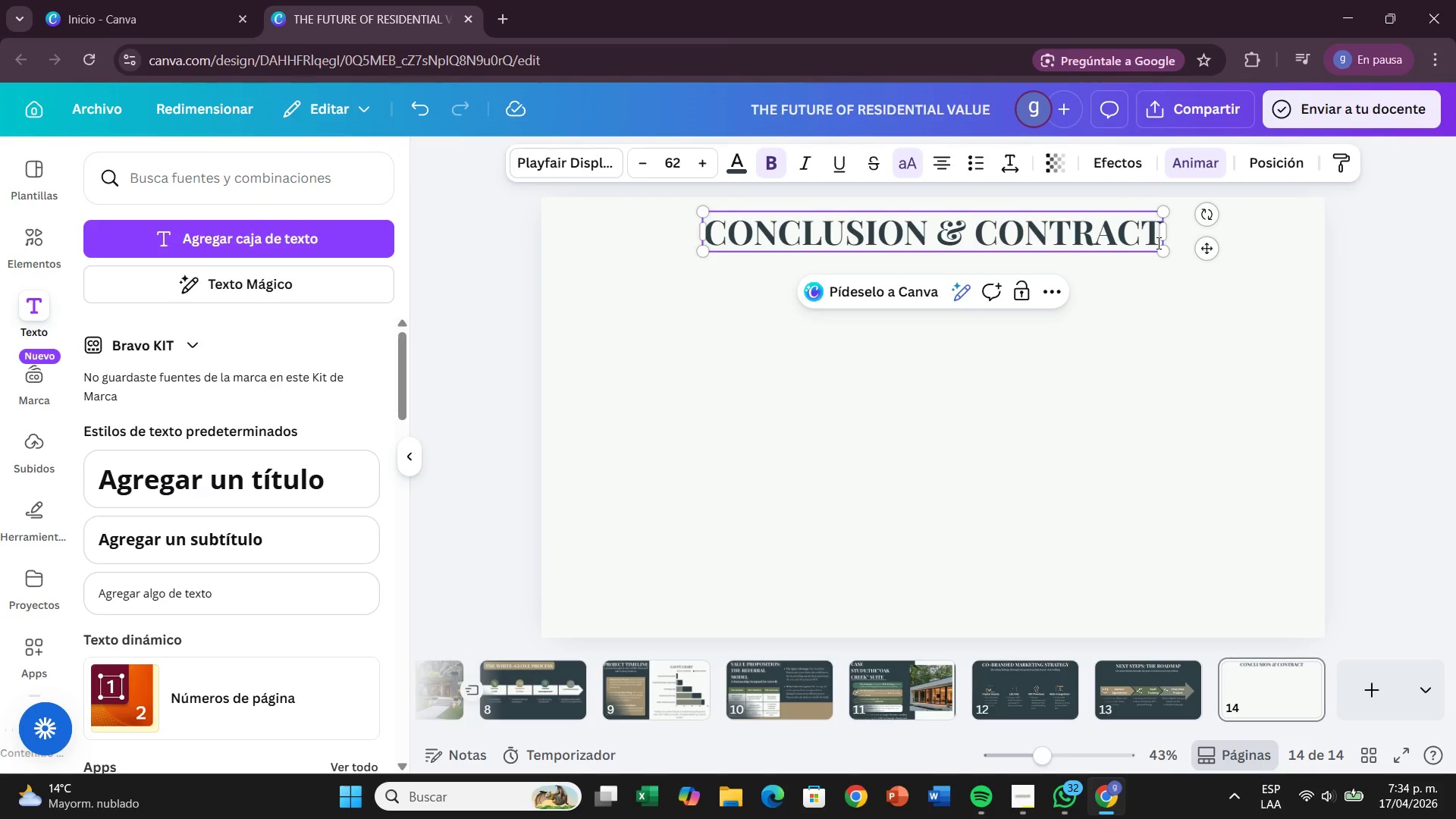 
hold_key(key=Backspace, duration=0.62)
 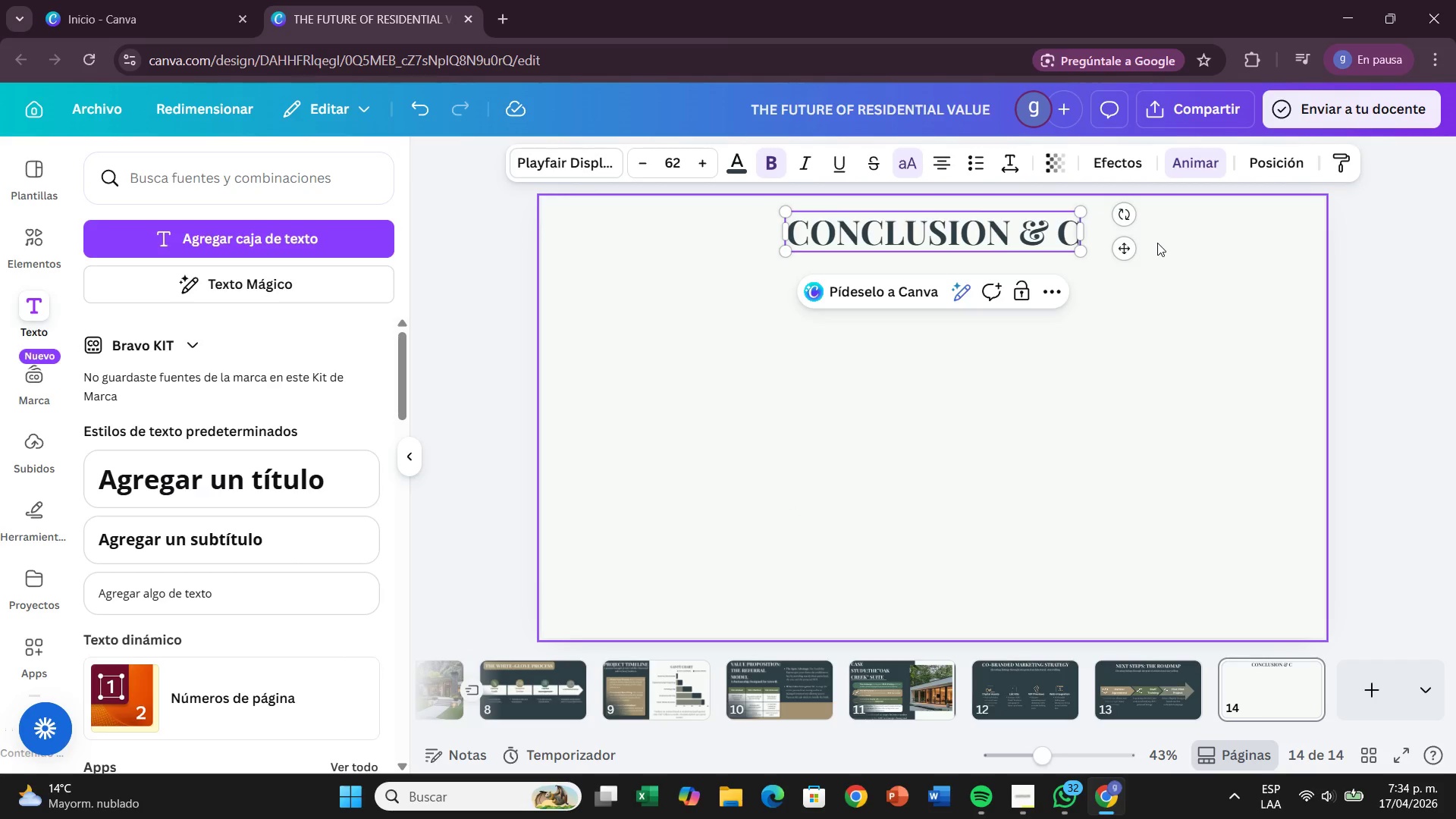 
hold_key(key=Backspace, duration=0.81)
 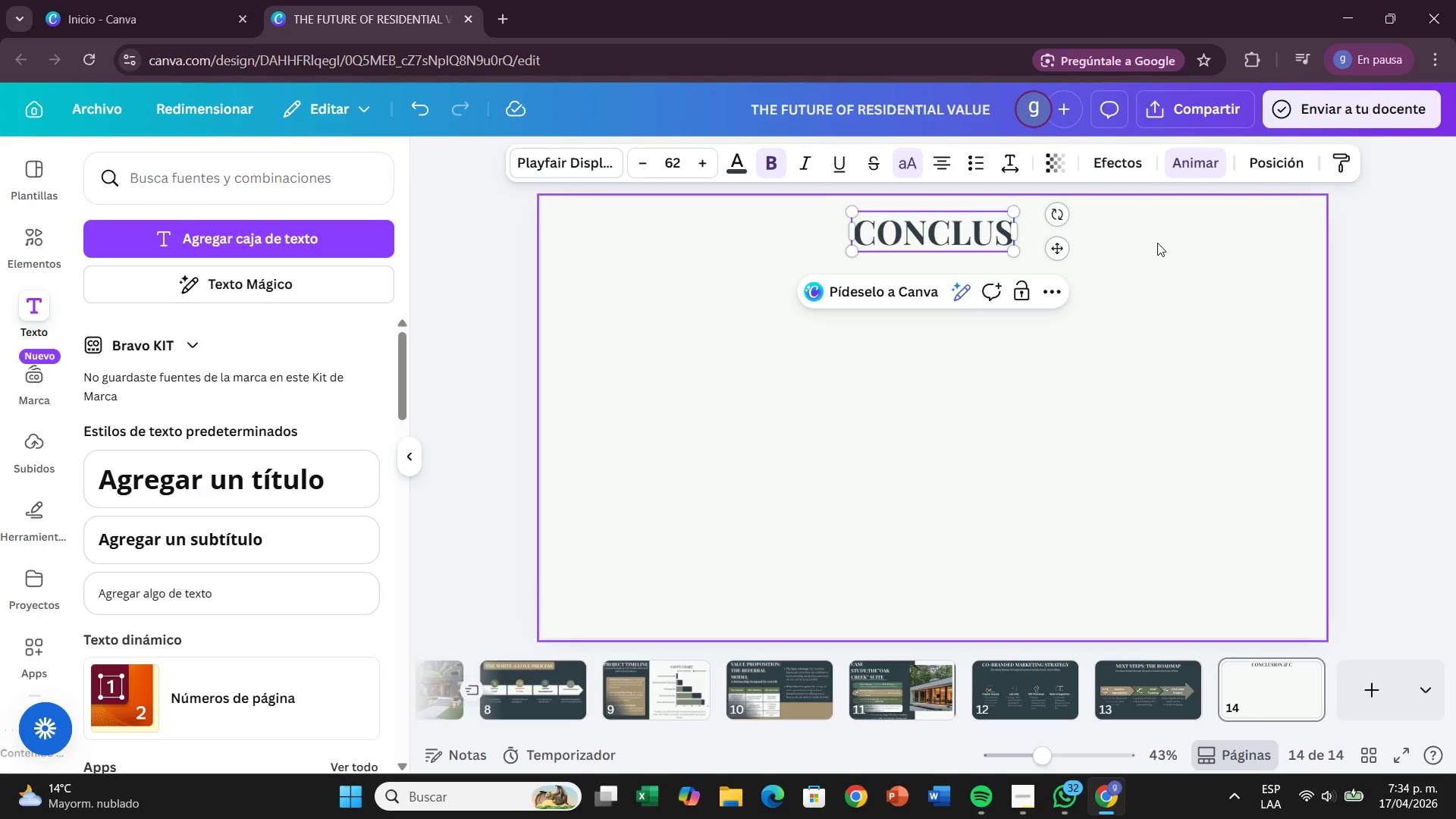 
hold_key(key=Backspace, duration=0.69)
 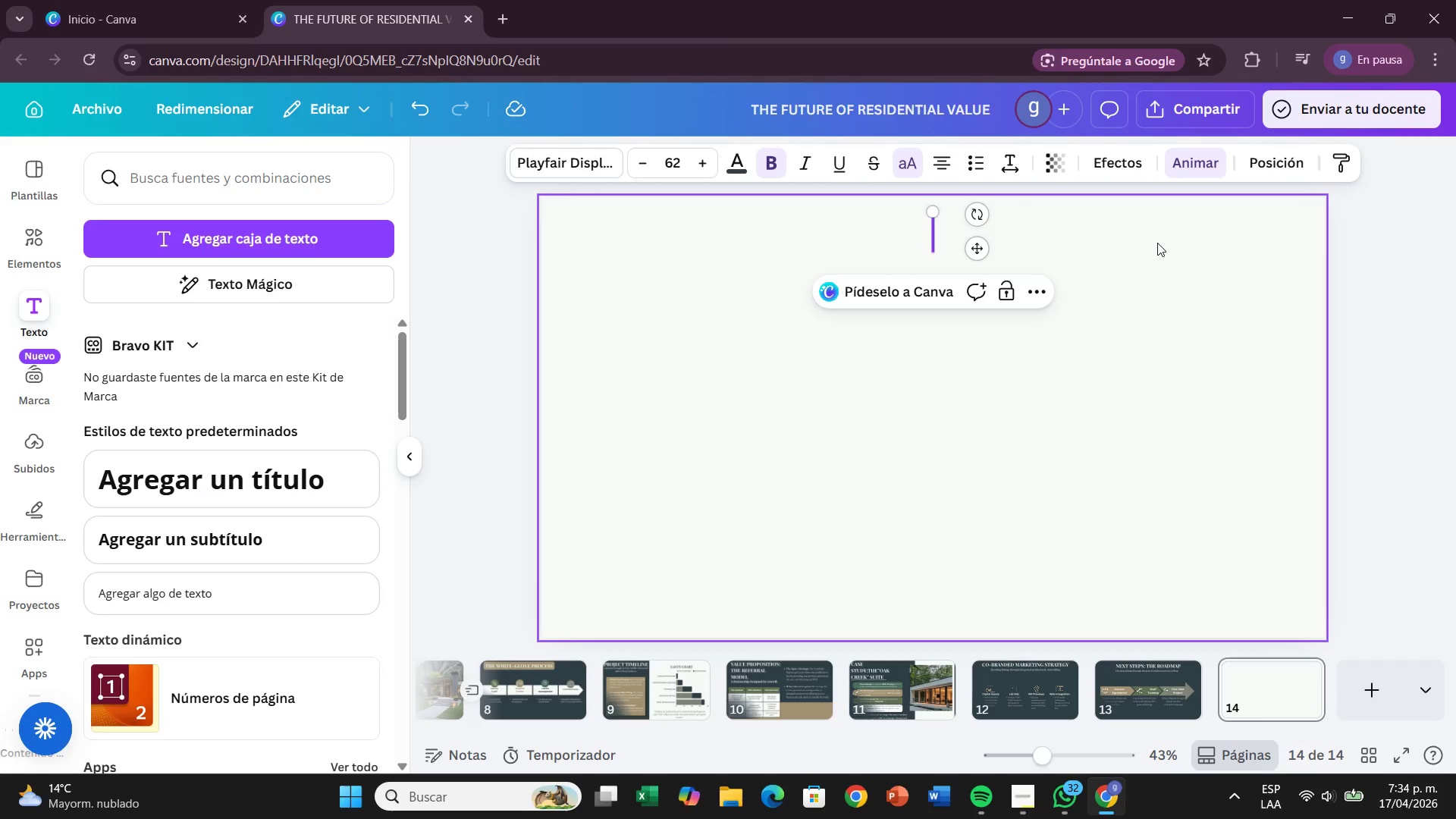 
type(BUILDING THE FUTURE TP)
key(Backspace)
type(I)
key(Backspace)
type(OGETHER)
 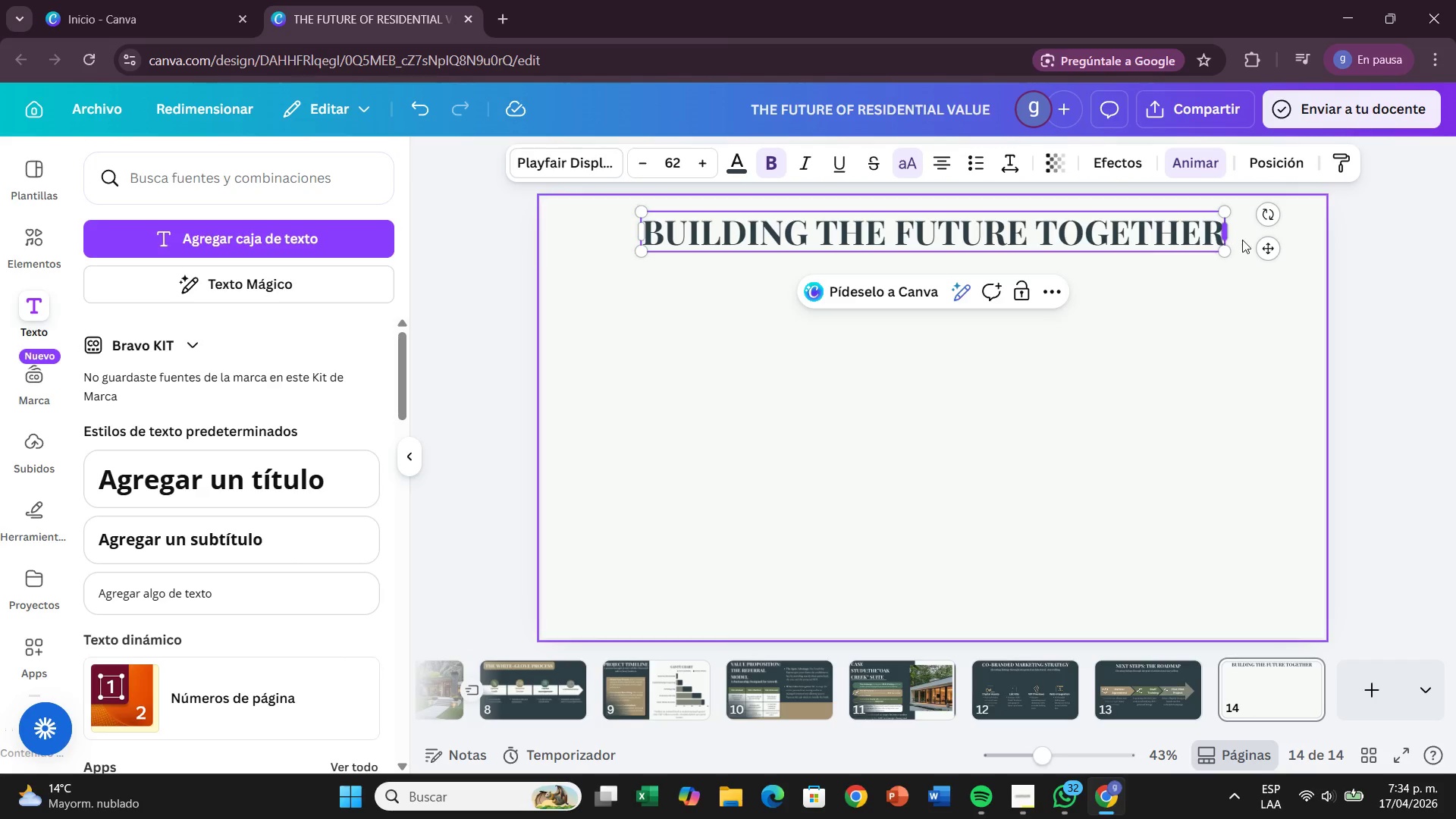 
left_click_drag(start_coordinate=[1262, 244], to_coordinate=[1237, 247])
 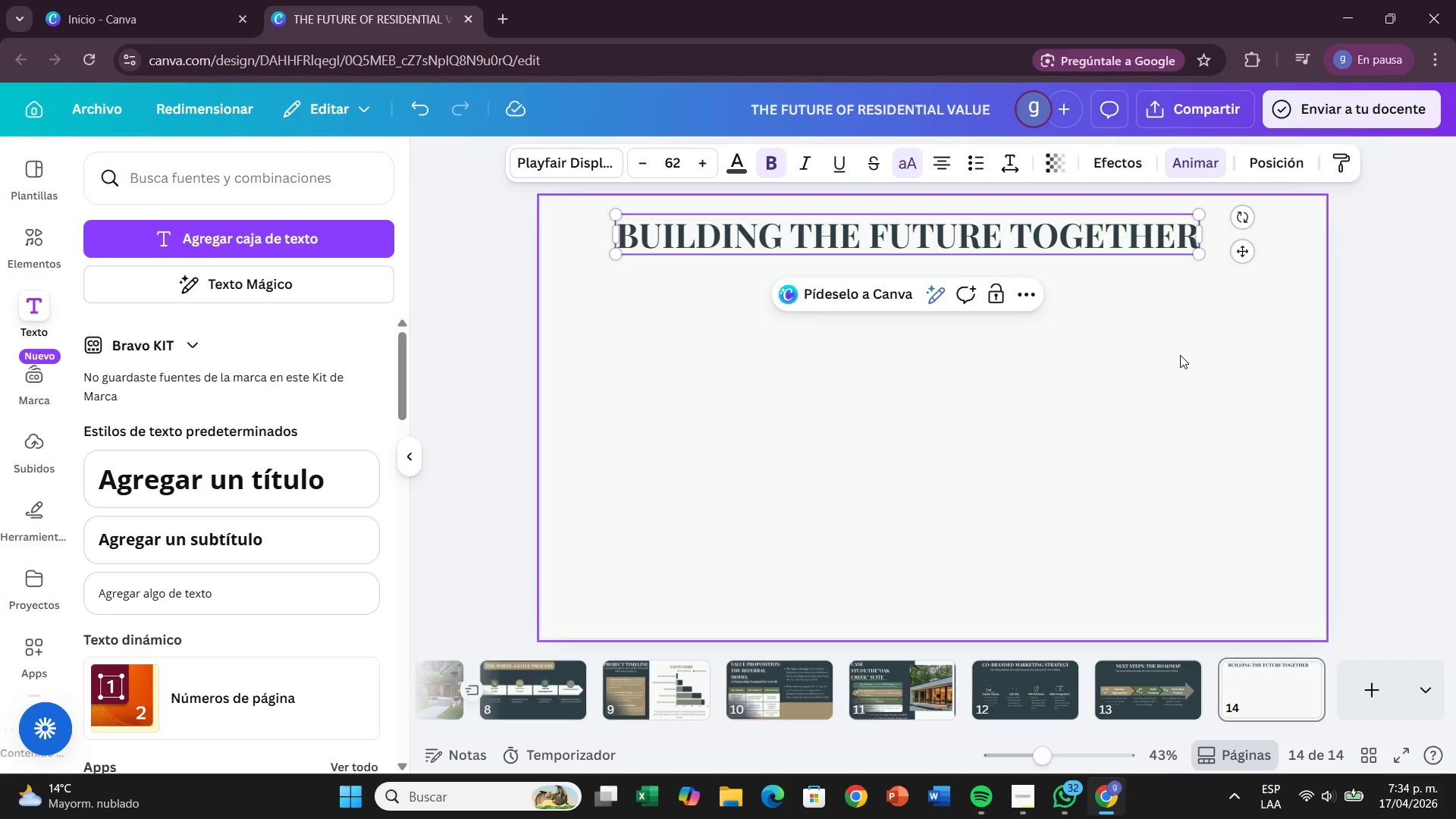 
left_click([1180, 355])
 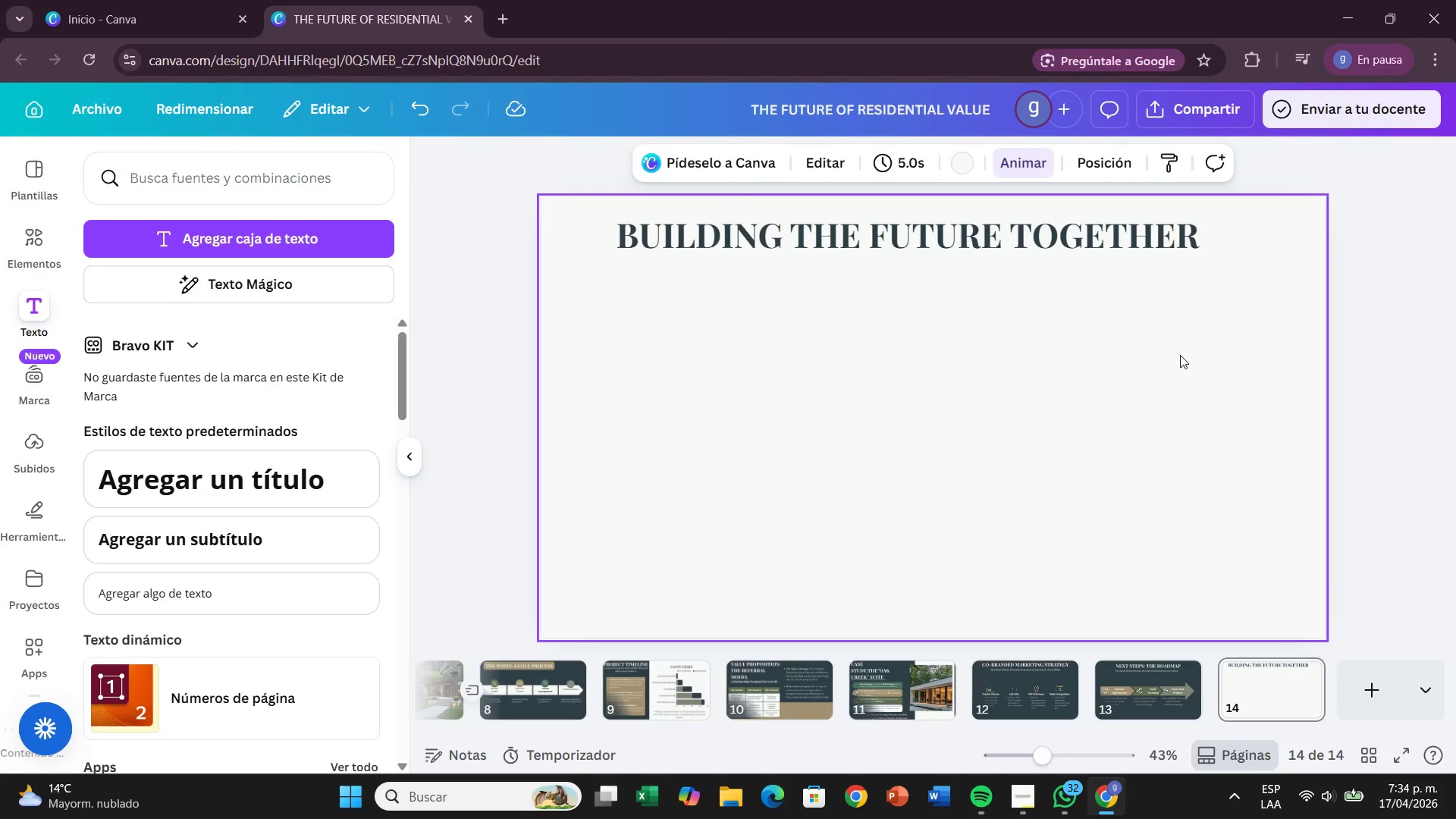 
wait(9.5)
 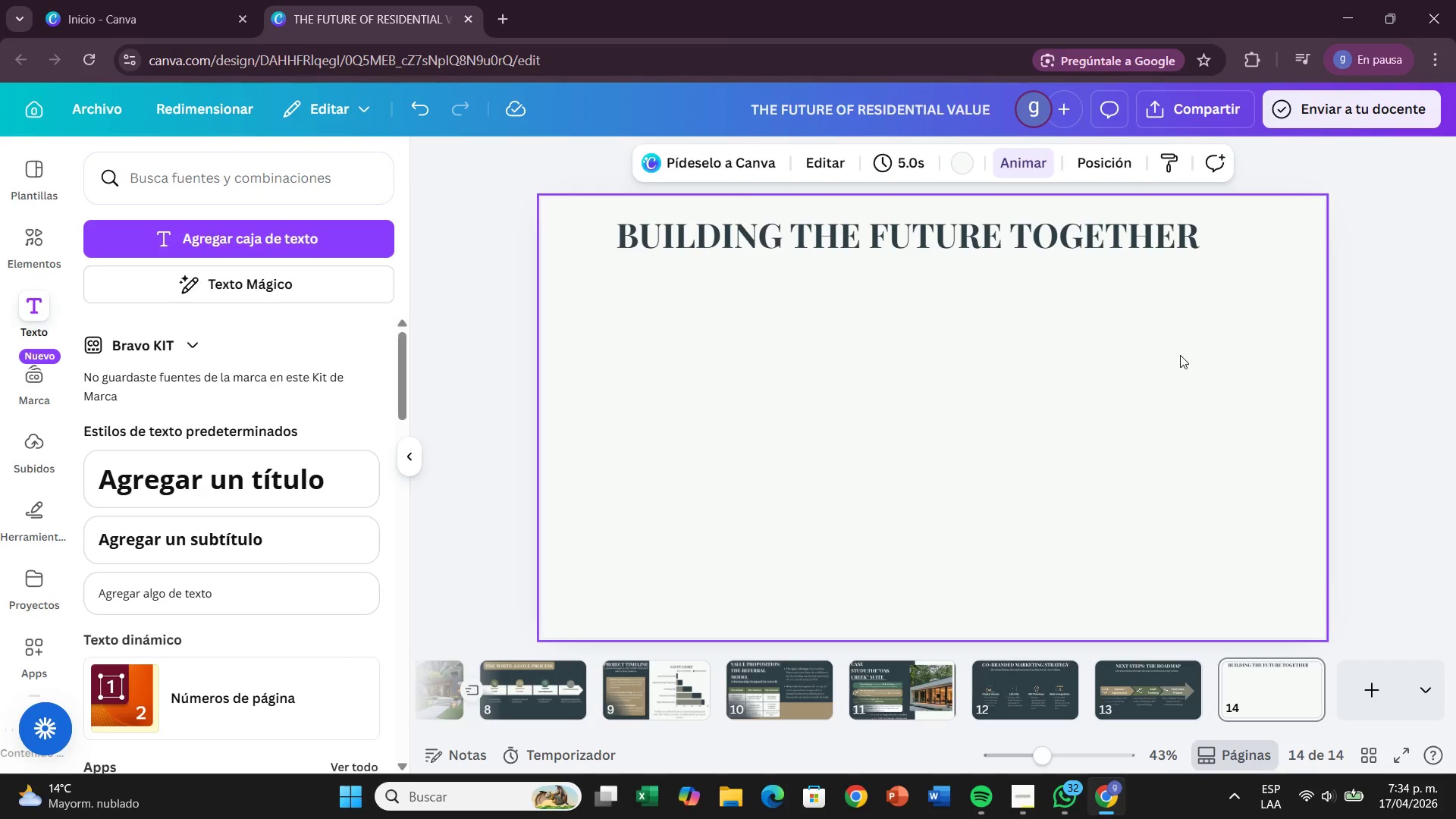 
left_click([1134, 253])
 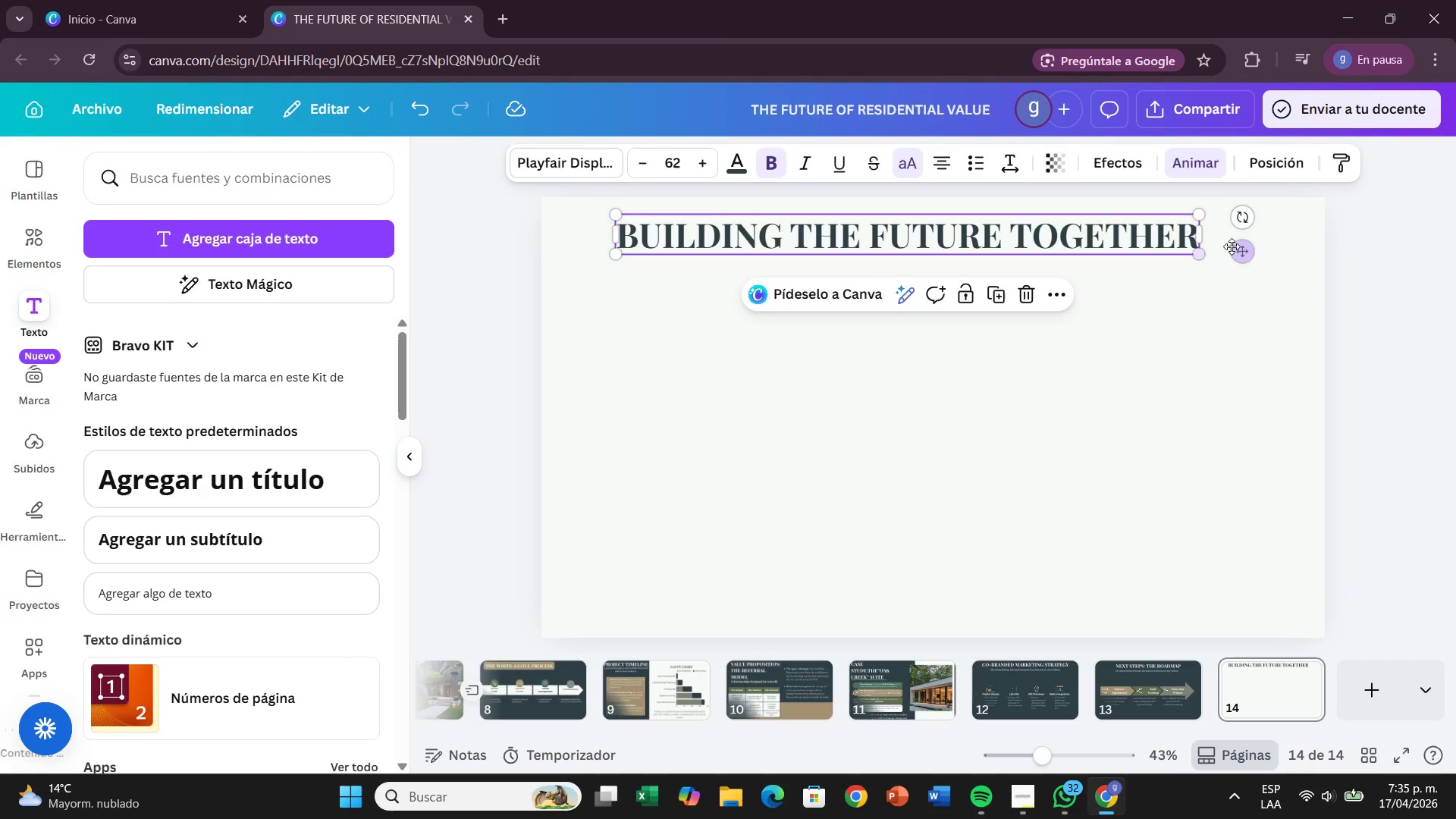 
left_click_drag(start_coordinate=[1237, 248], to_coordinate=[1251, 248])
 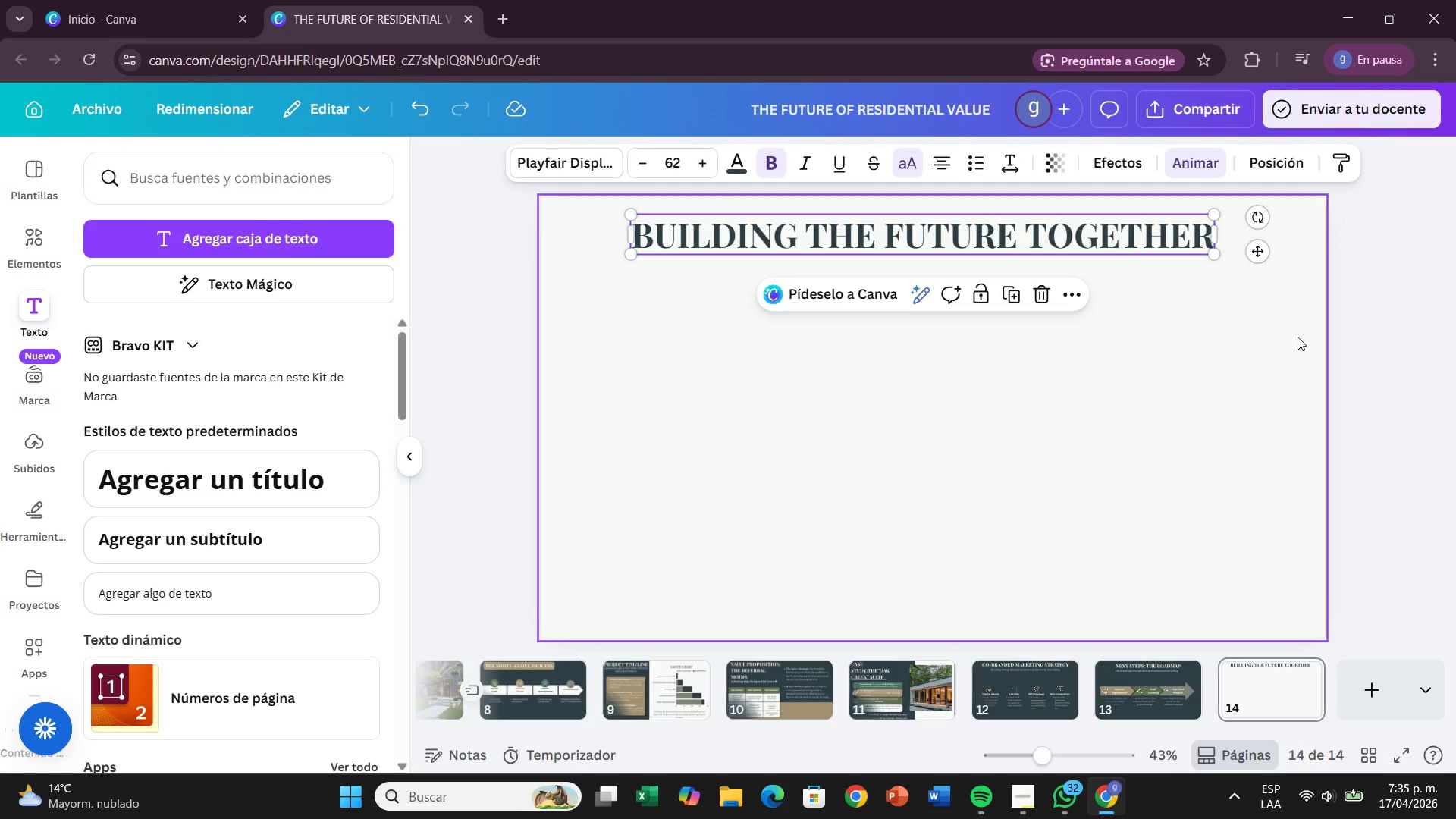 
left_click([1298, 337])
 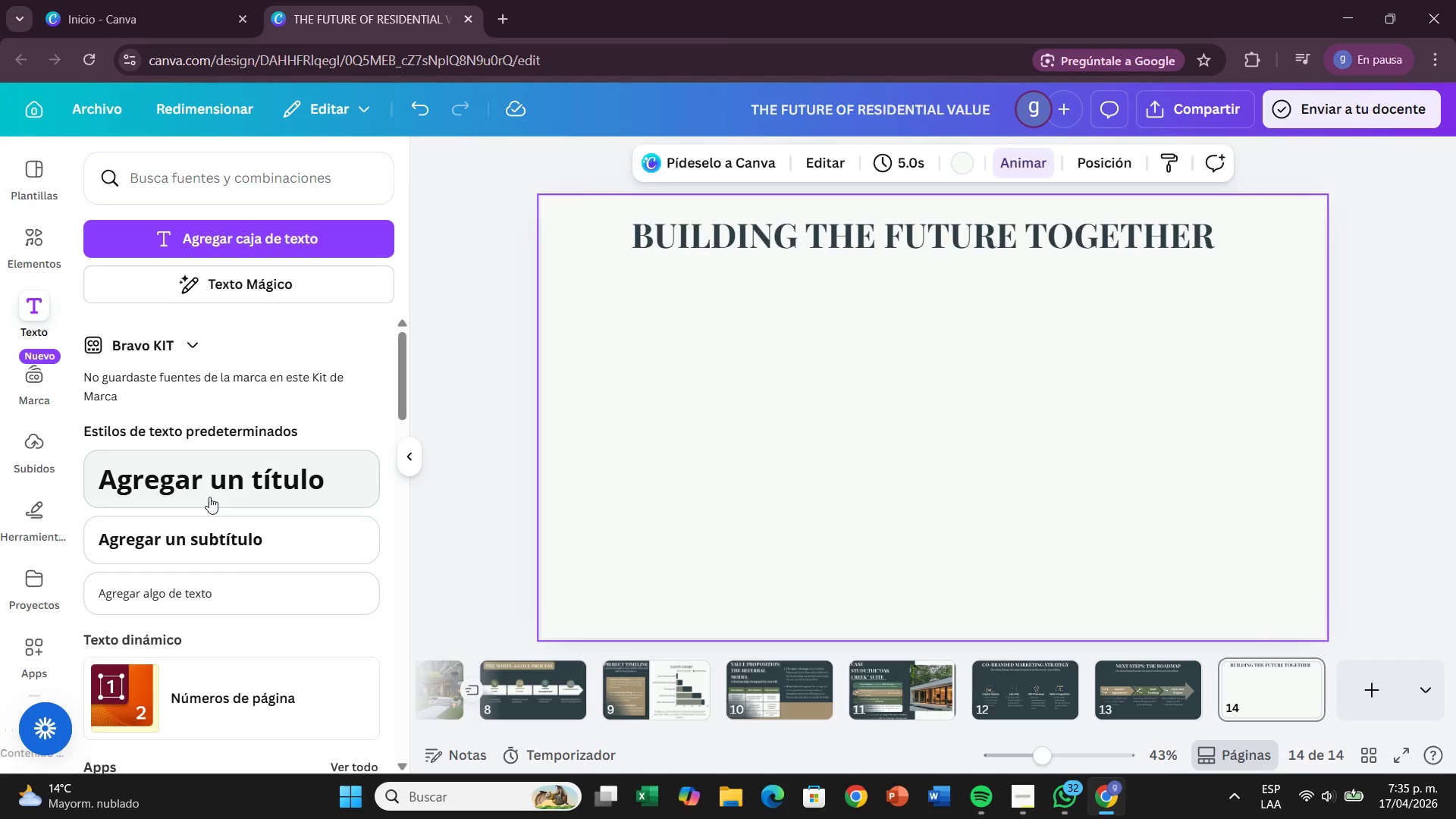 
wait(13.03)
 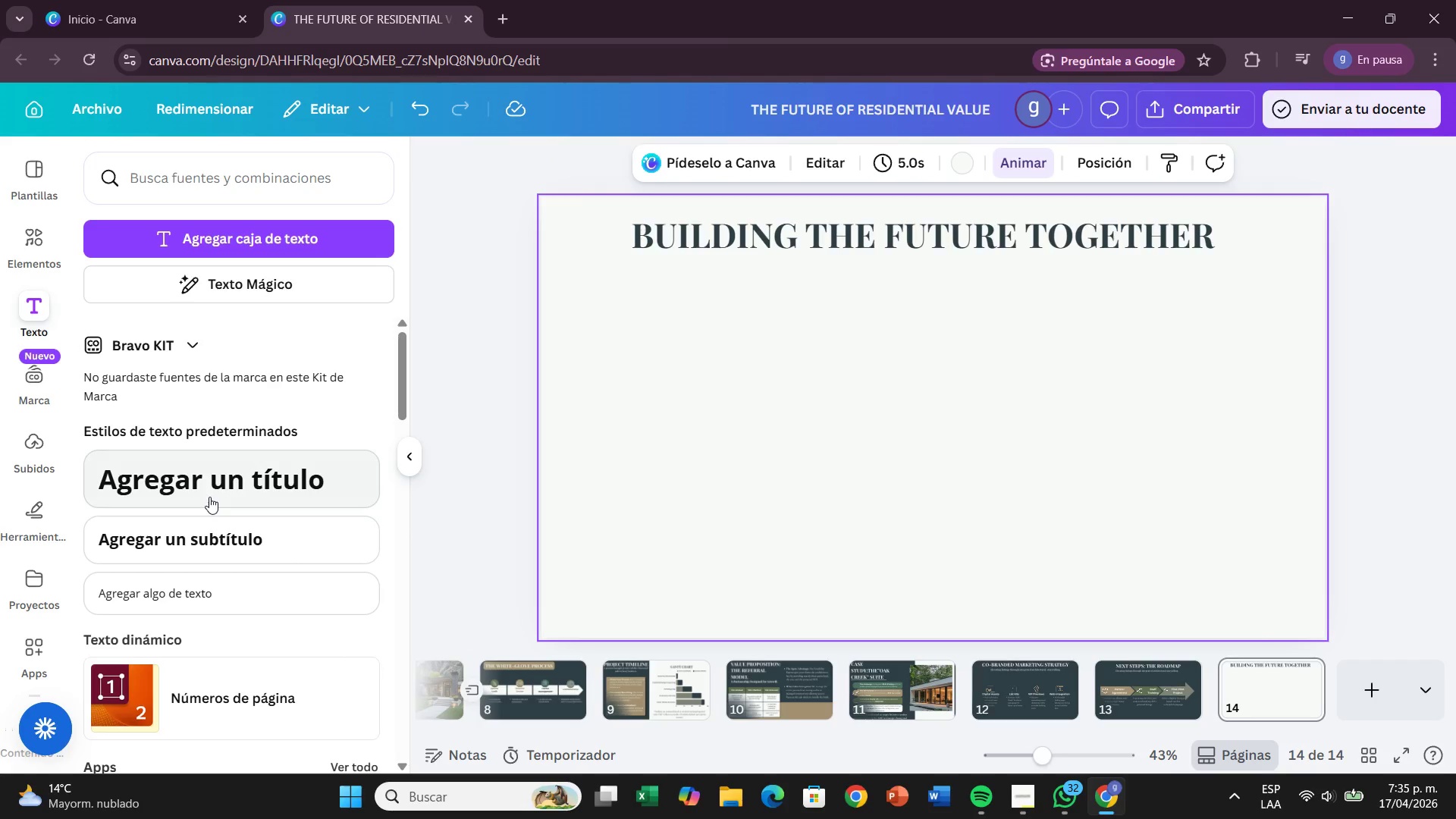 
left_click_drag(start_coordinate=[252, 549], to_coordinate=[929, 264])
 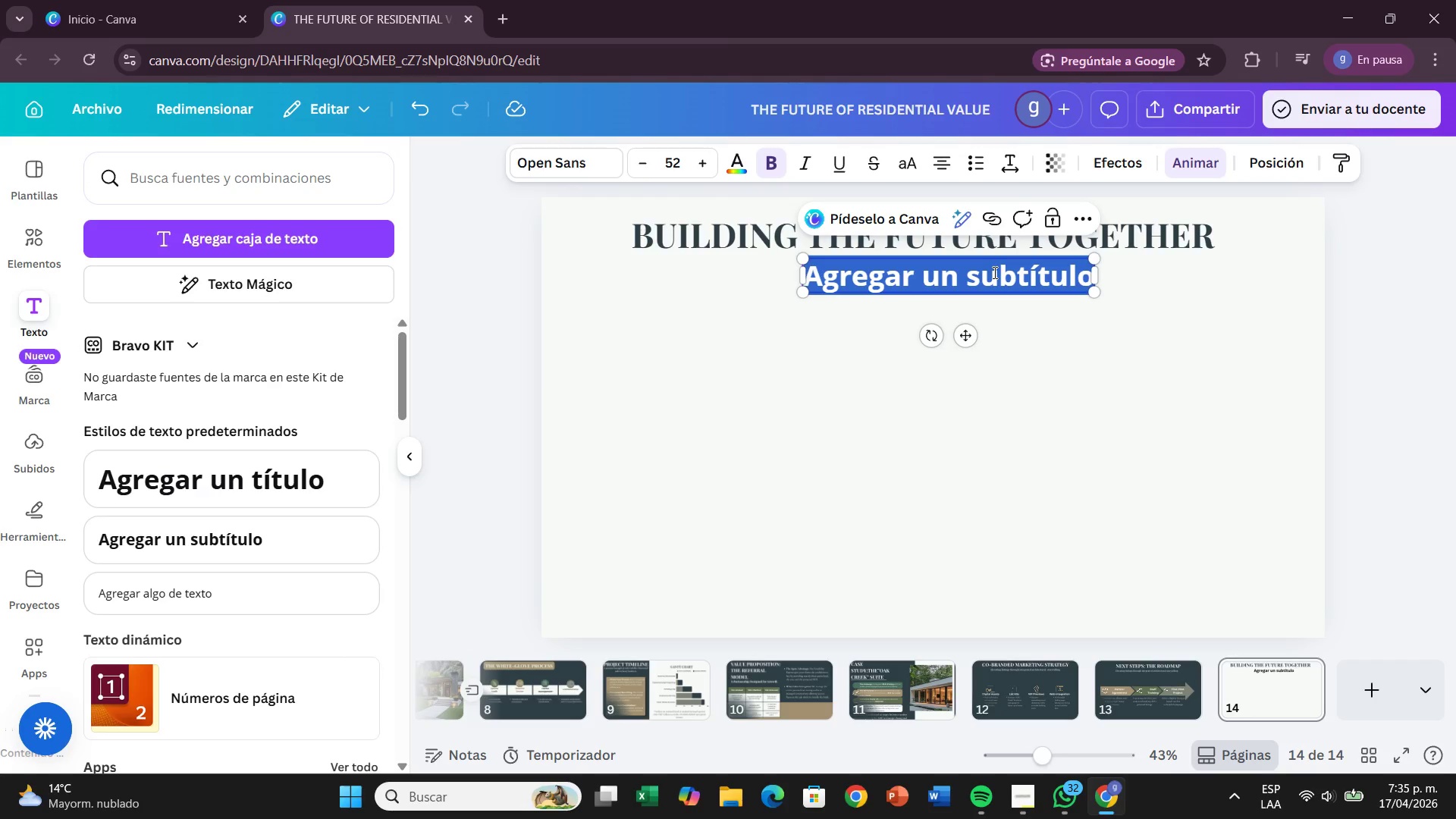 
key(Backspace)
type(RE)
key(Backspace)
type(edefining residential value through architectural synergy)
 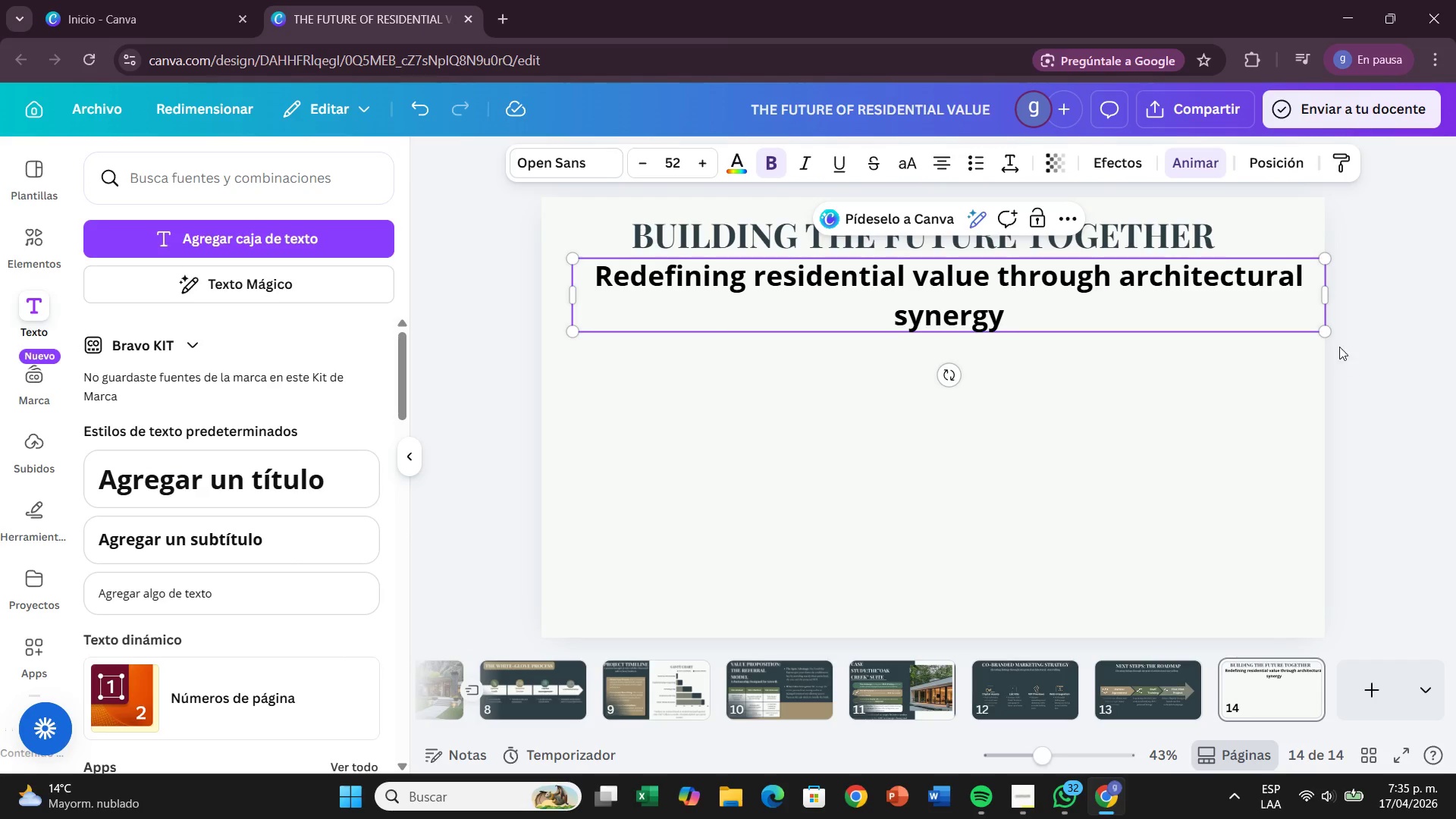 
left_click_drag(start_coordinate=[1329, 334], to_coordinate=[1128, 300])
 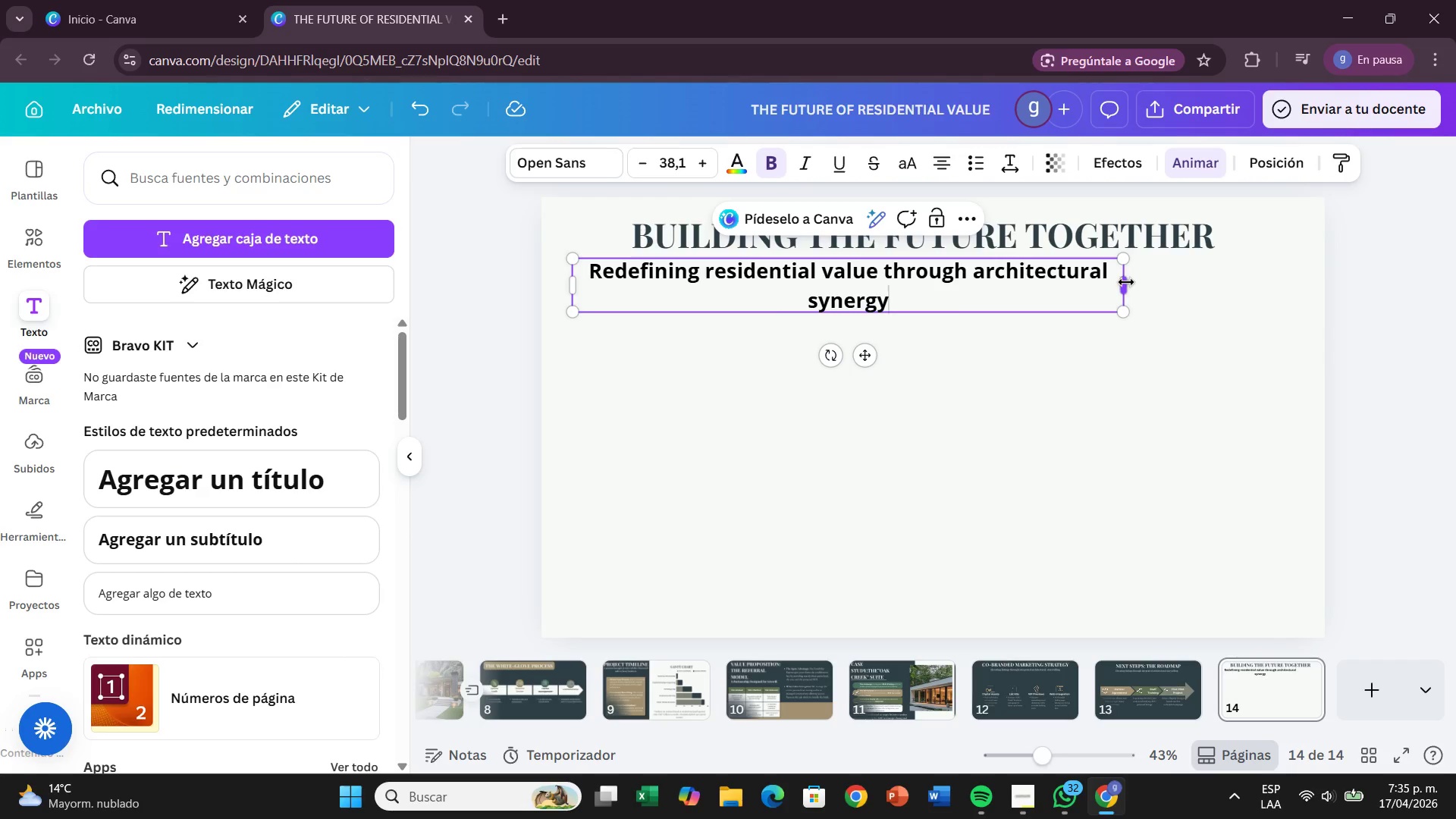 
left_click_drag(start_coordinate=[1129, 282], to_coordinate=[1236, 281])
 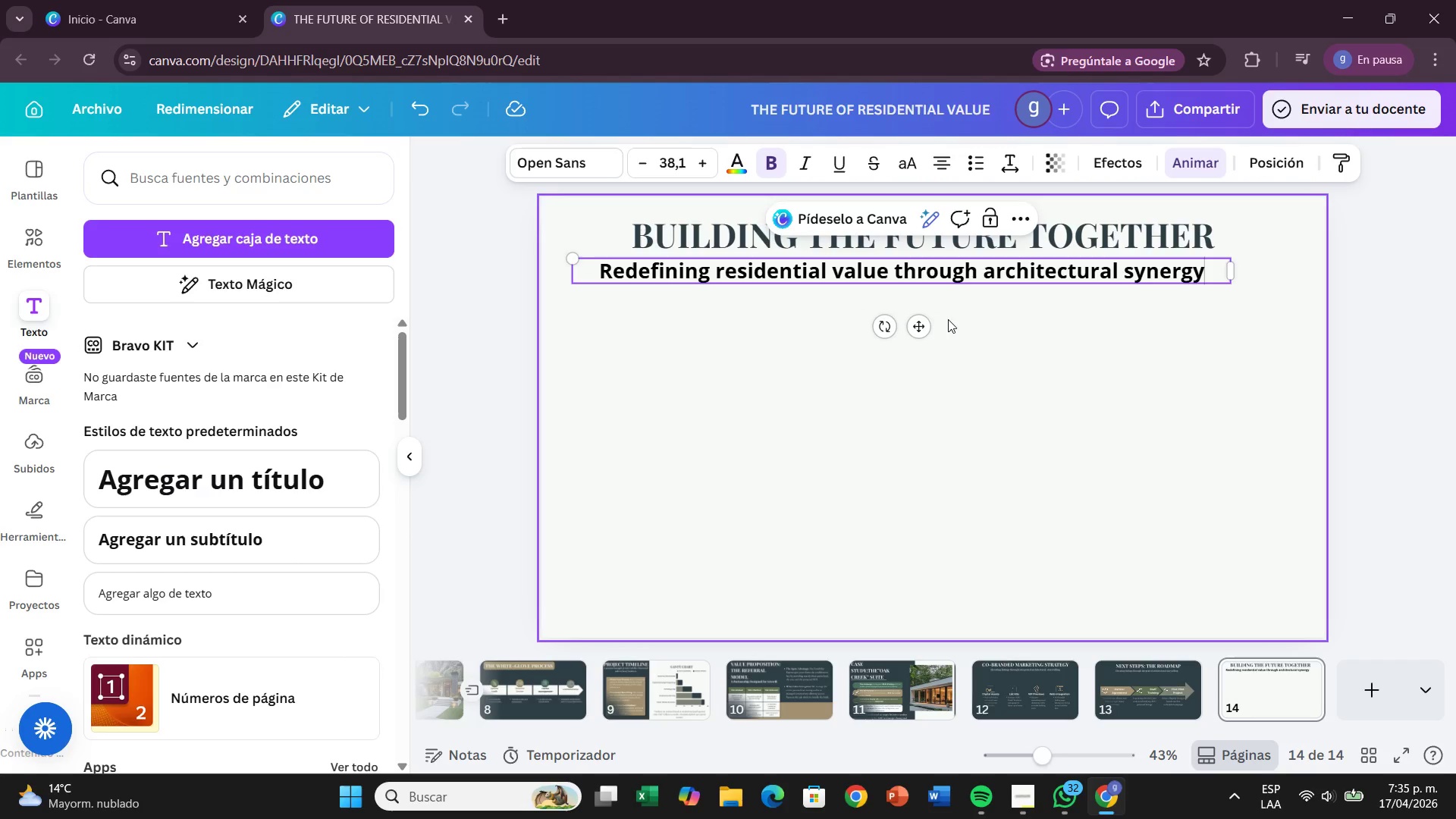 
left_click_drag(start_coordinate=[927, 322], to_coordinate=[952, 325])
 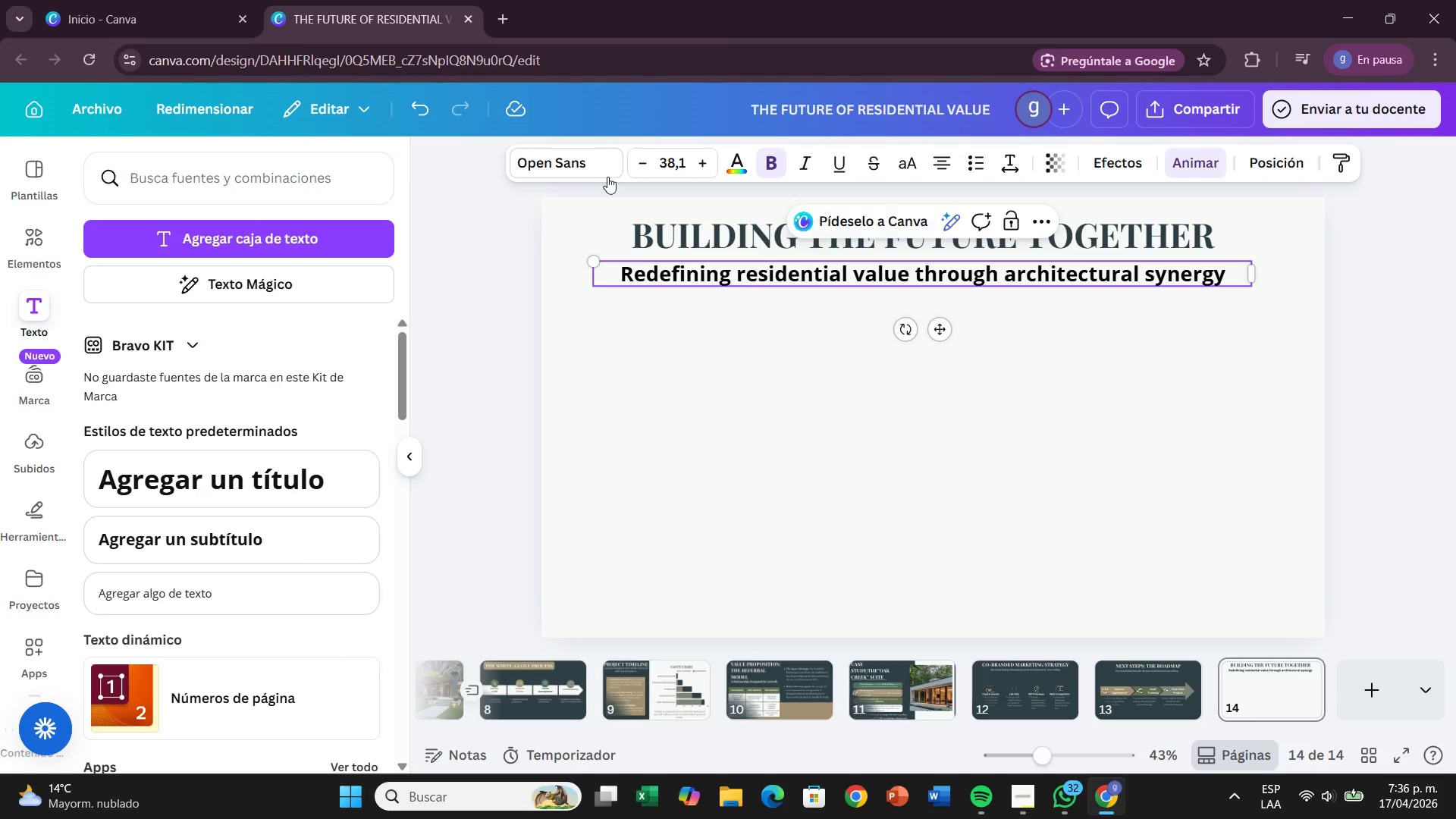 
left_click([604, 175])
 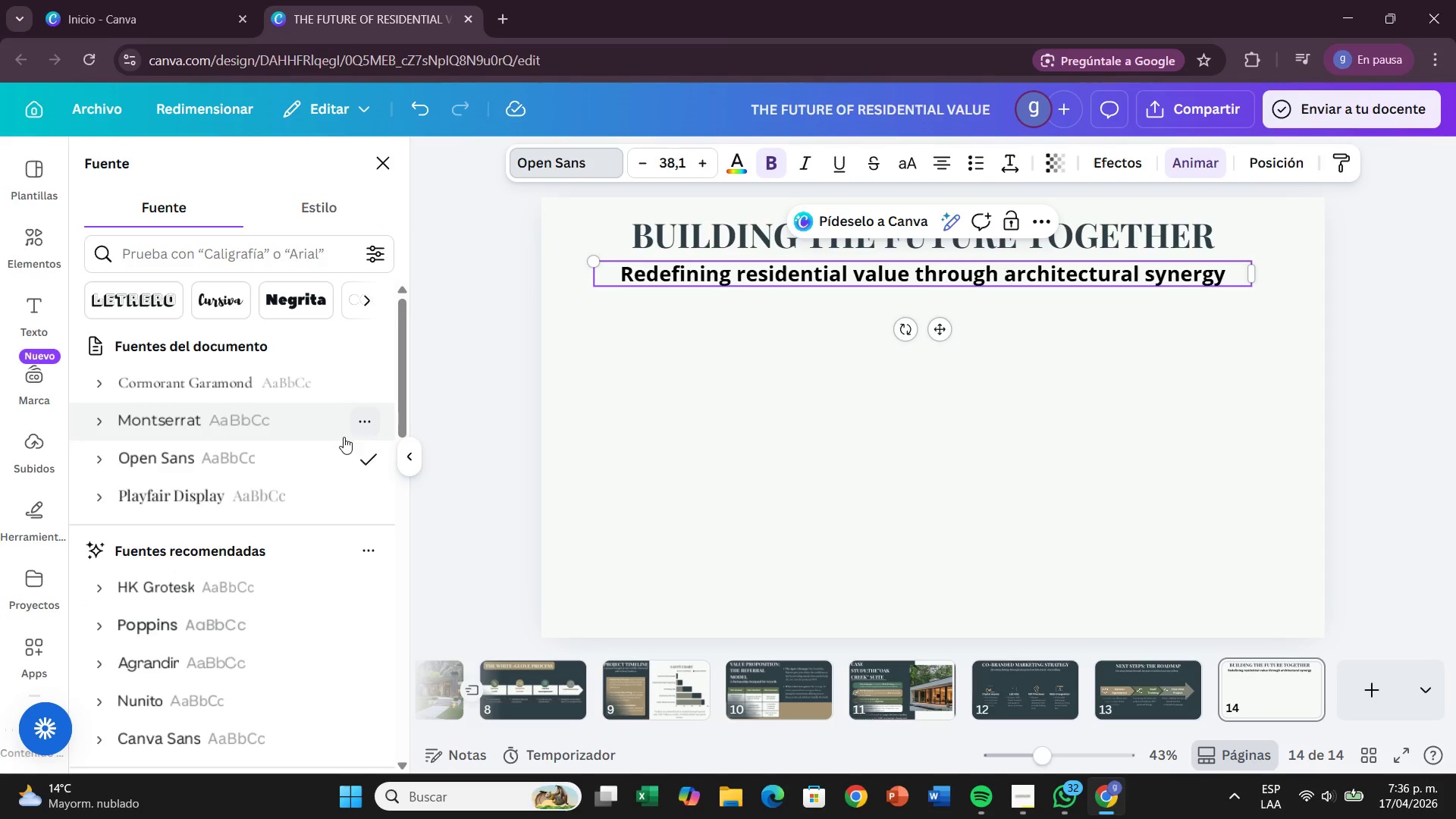 
left_click([306, 500])
 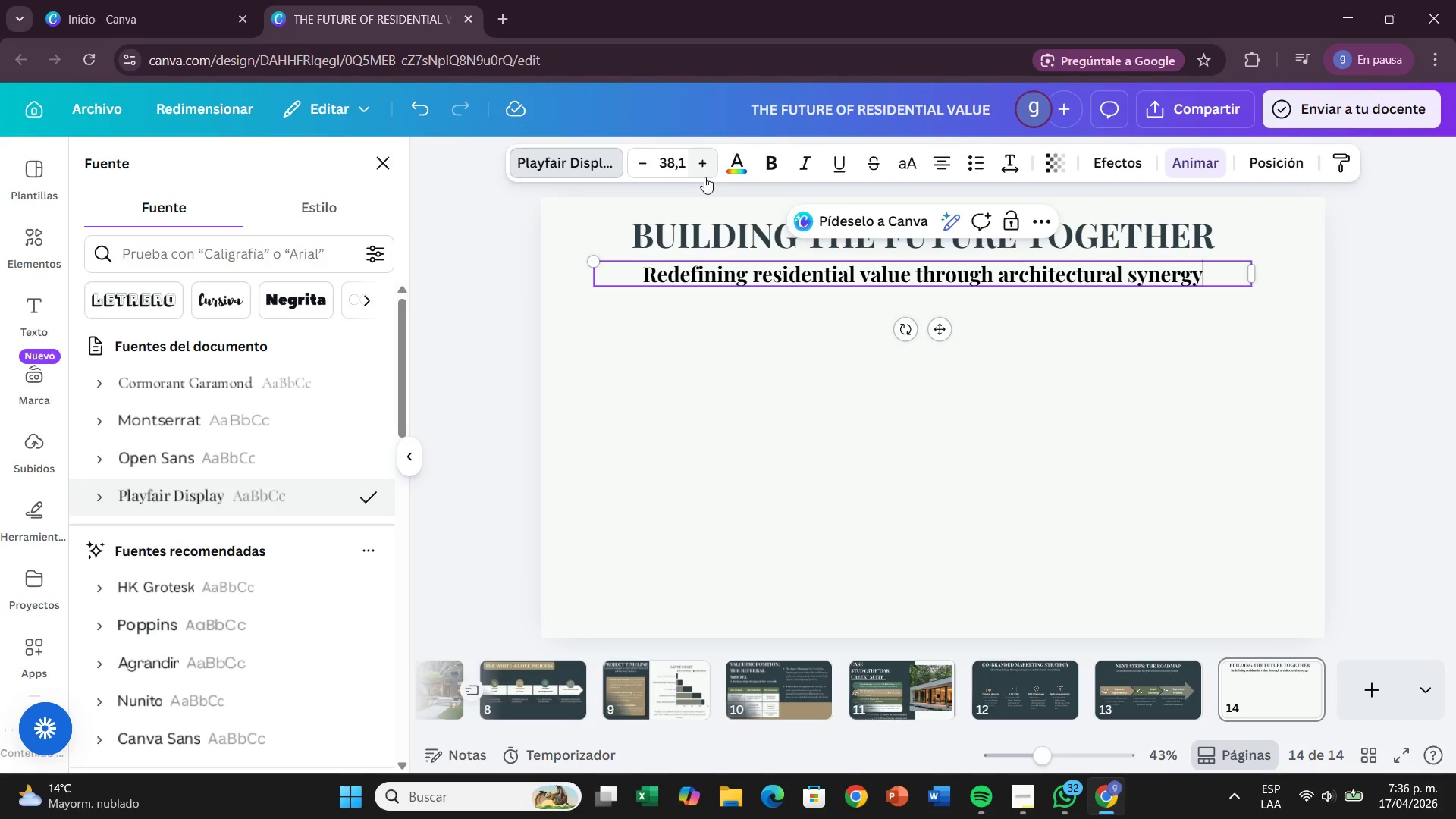 
left_click([737, 136])
 